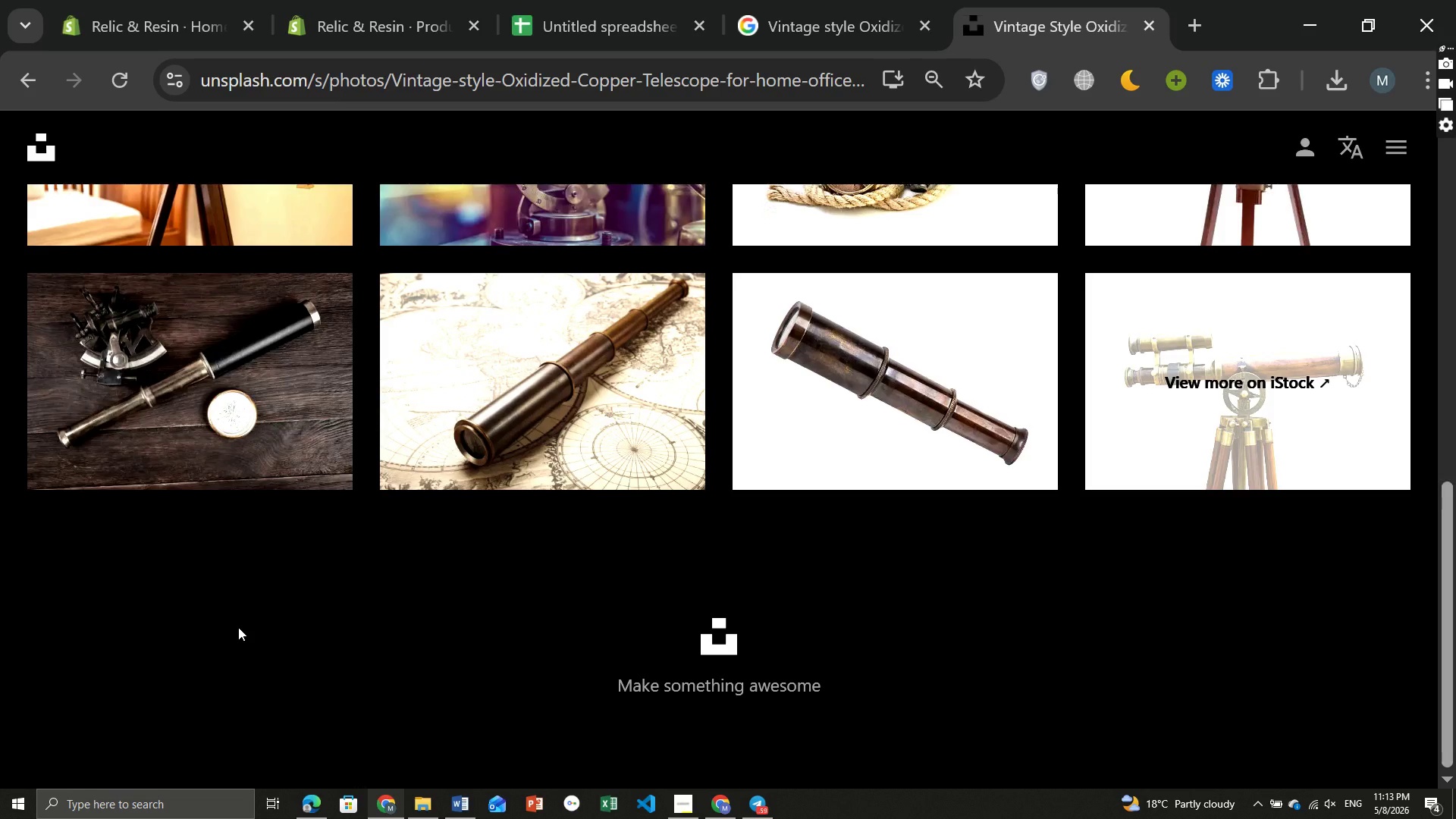 
mouse_move([193, 633])
 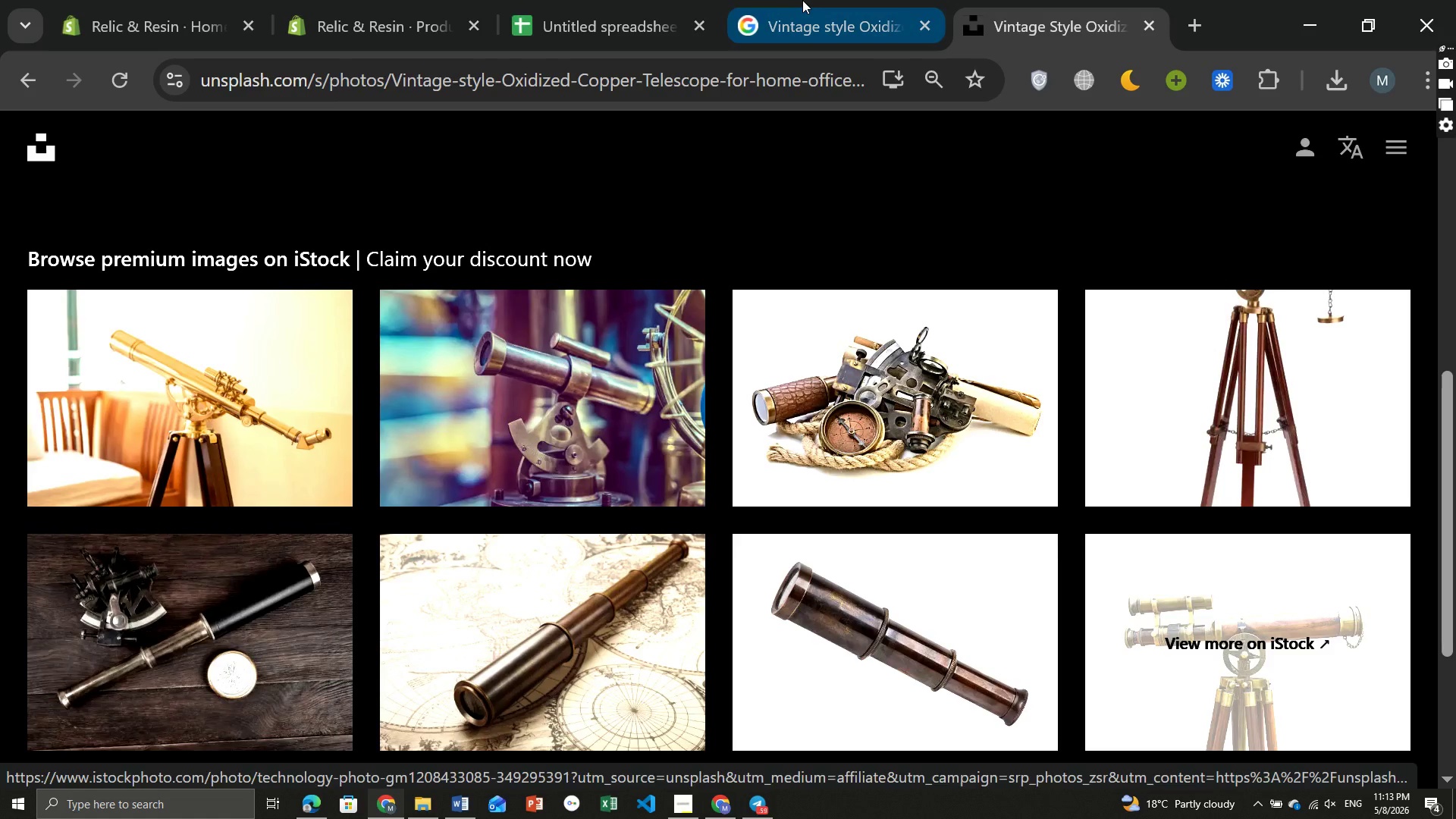 
left_click([802, 0])
 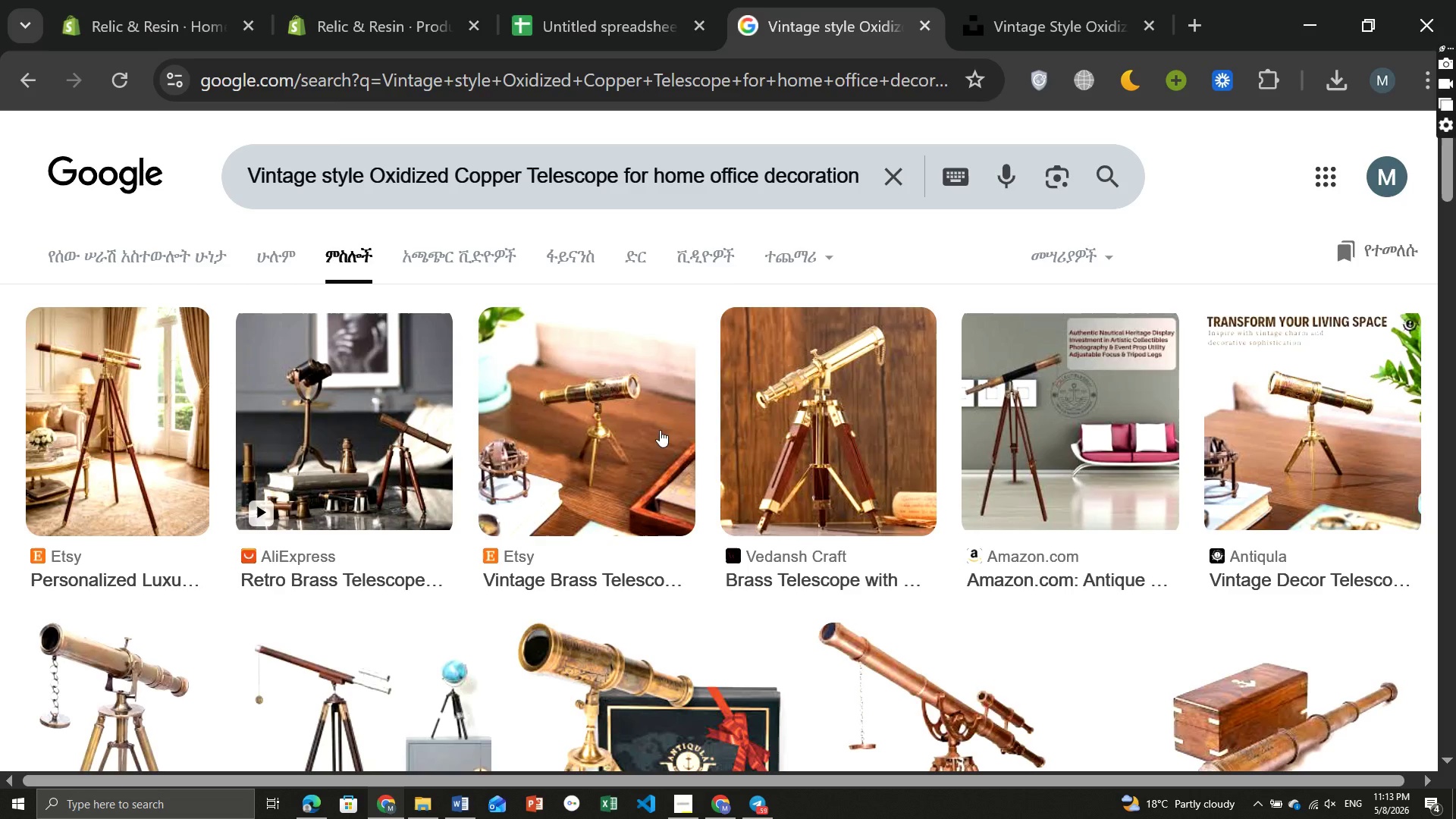 
mouse_move([704, 493])
 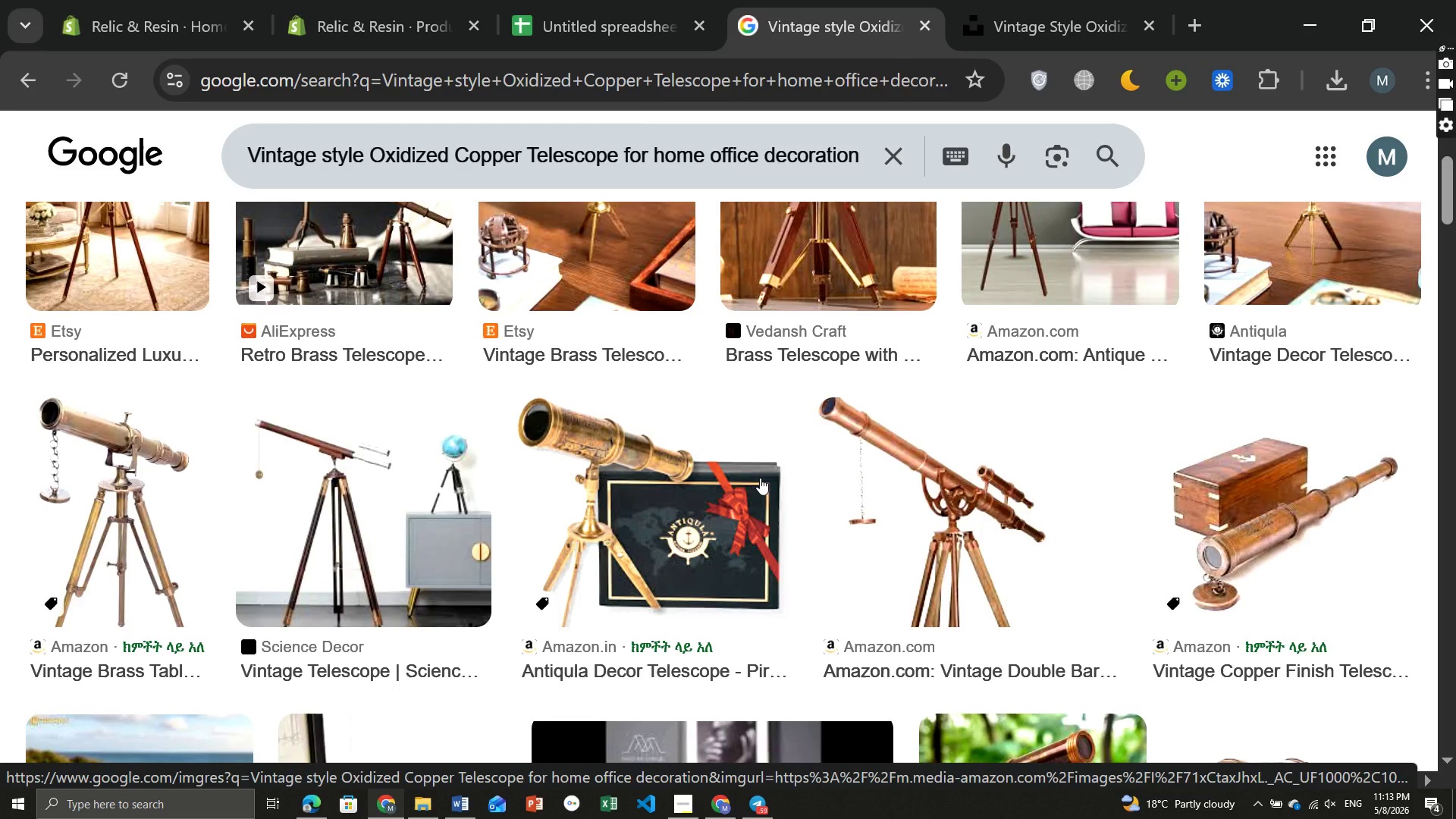 
wait(5.11)
 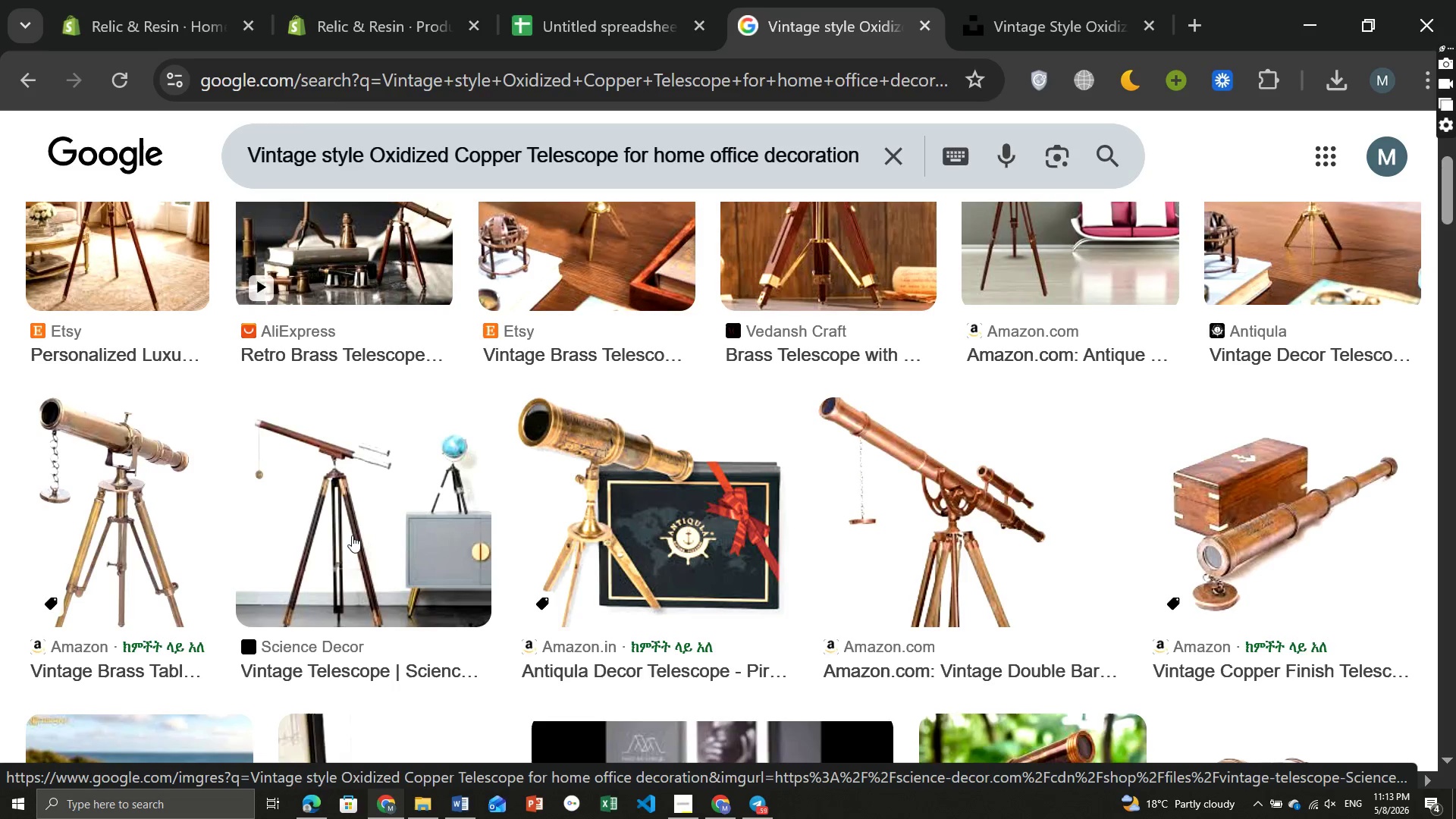 
left_click([1060, 17])
 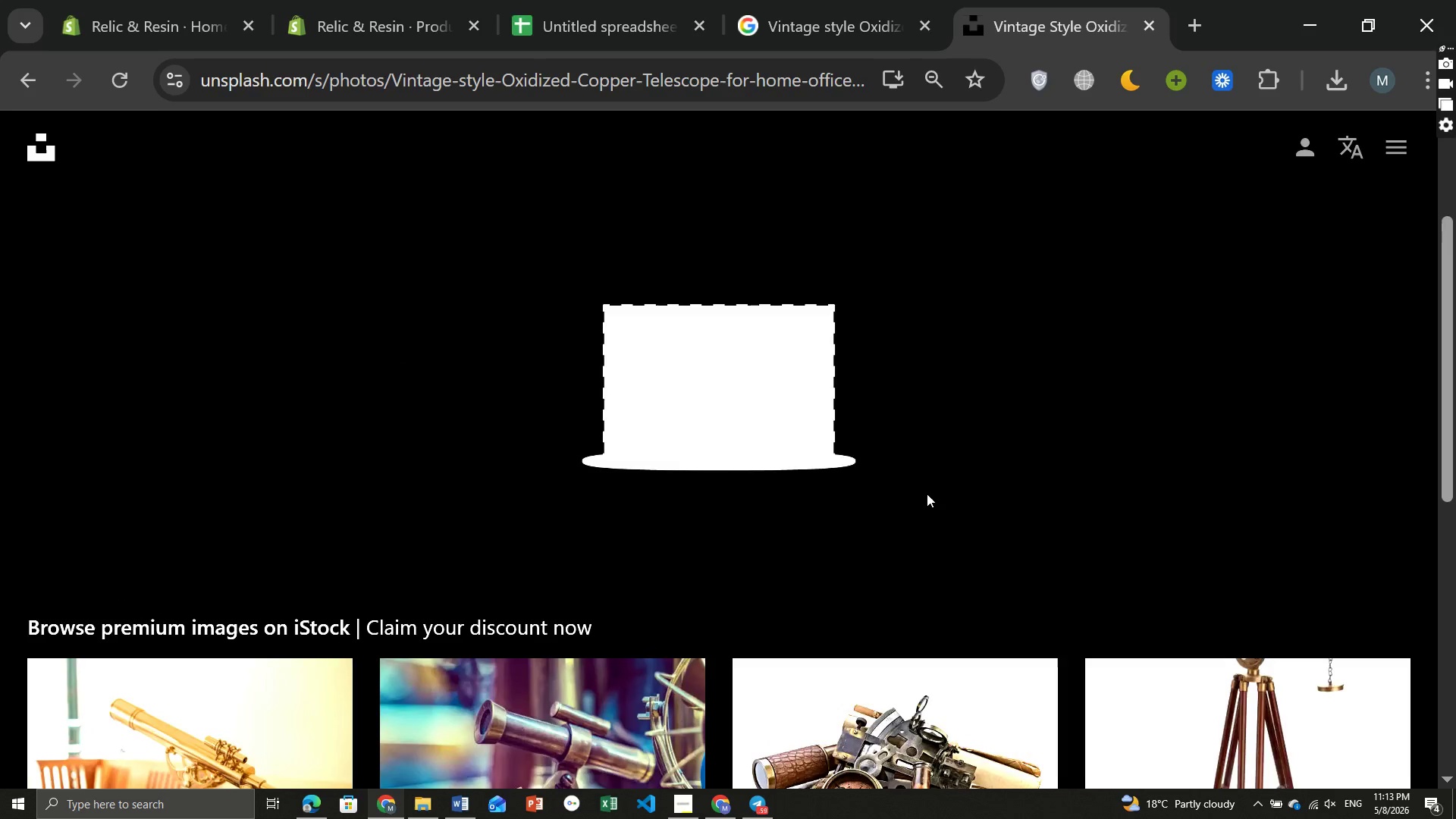 
mouse_move([632, 388])
 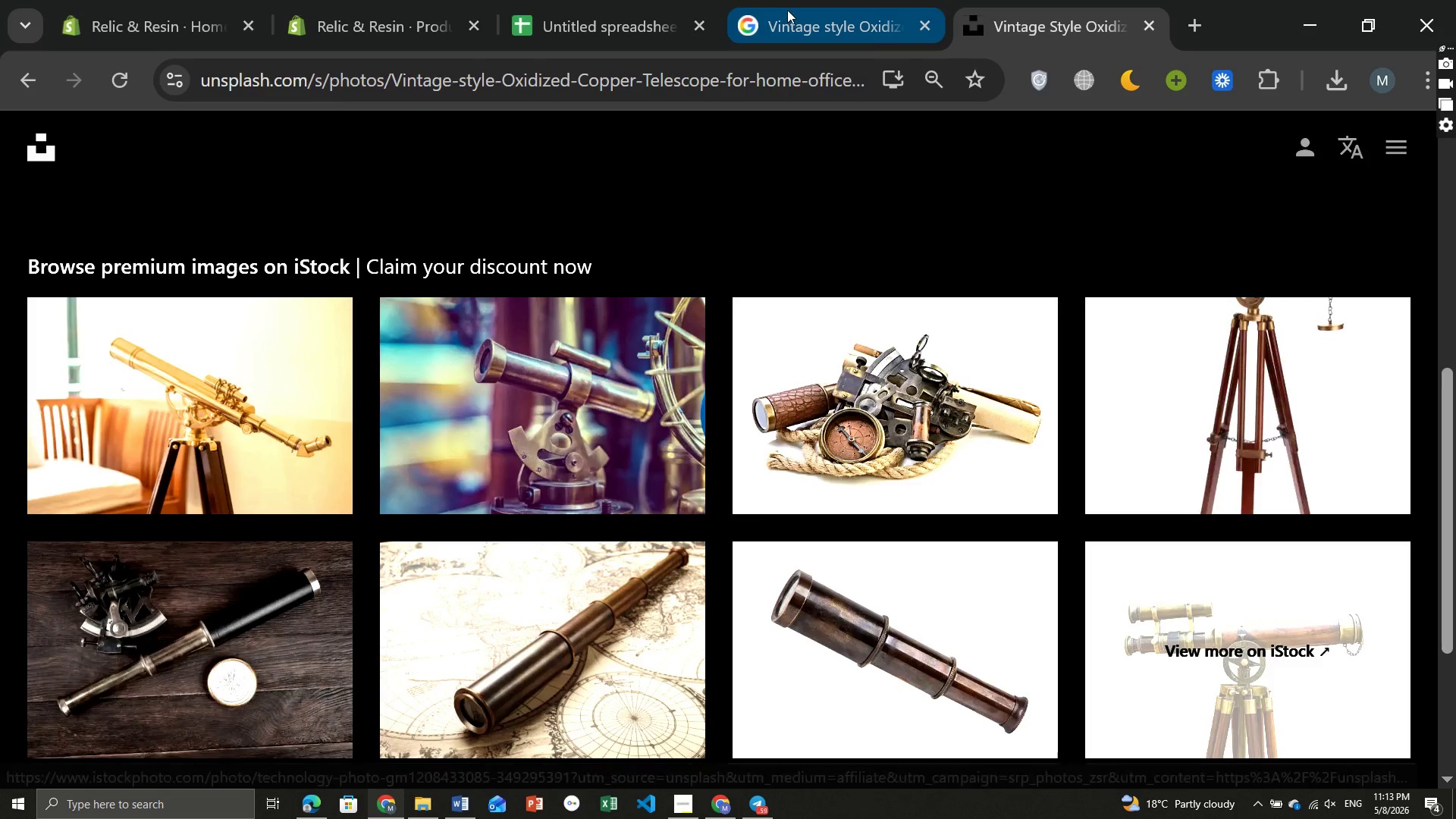 
left_click([787, 10])
 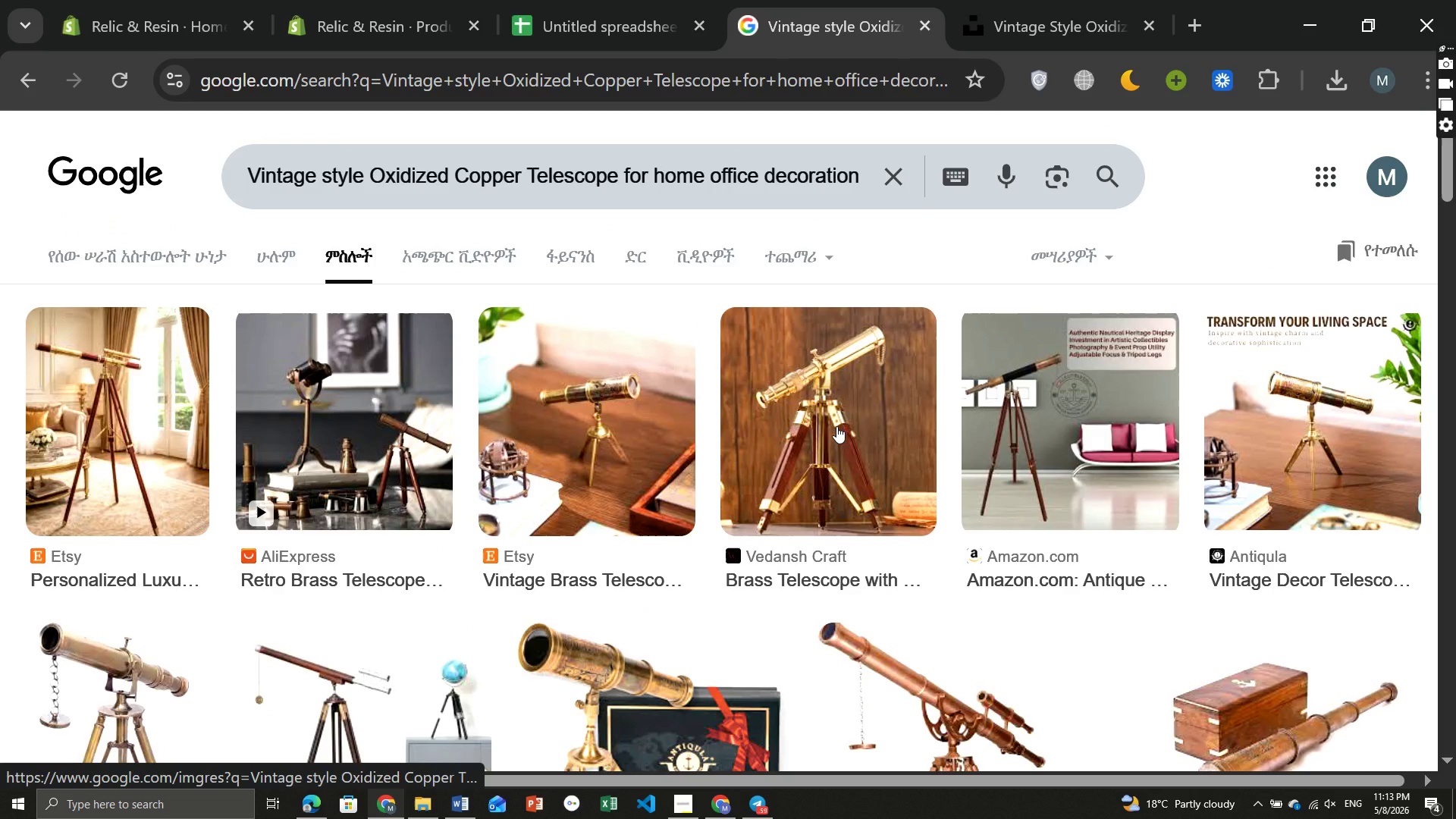 
left_click([836, 426])
 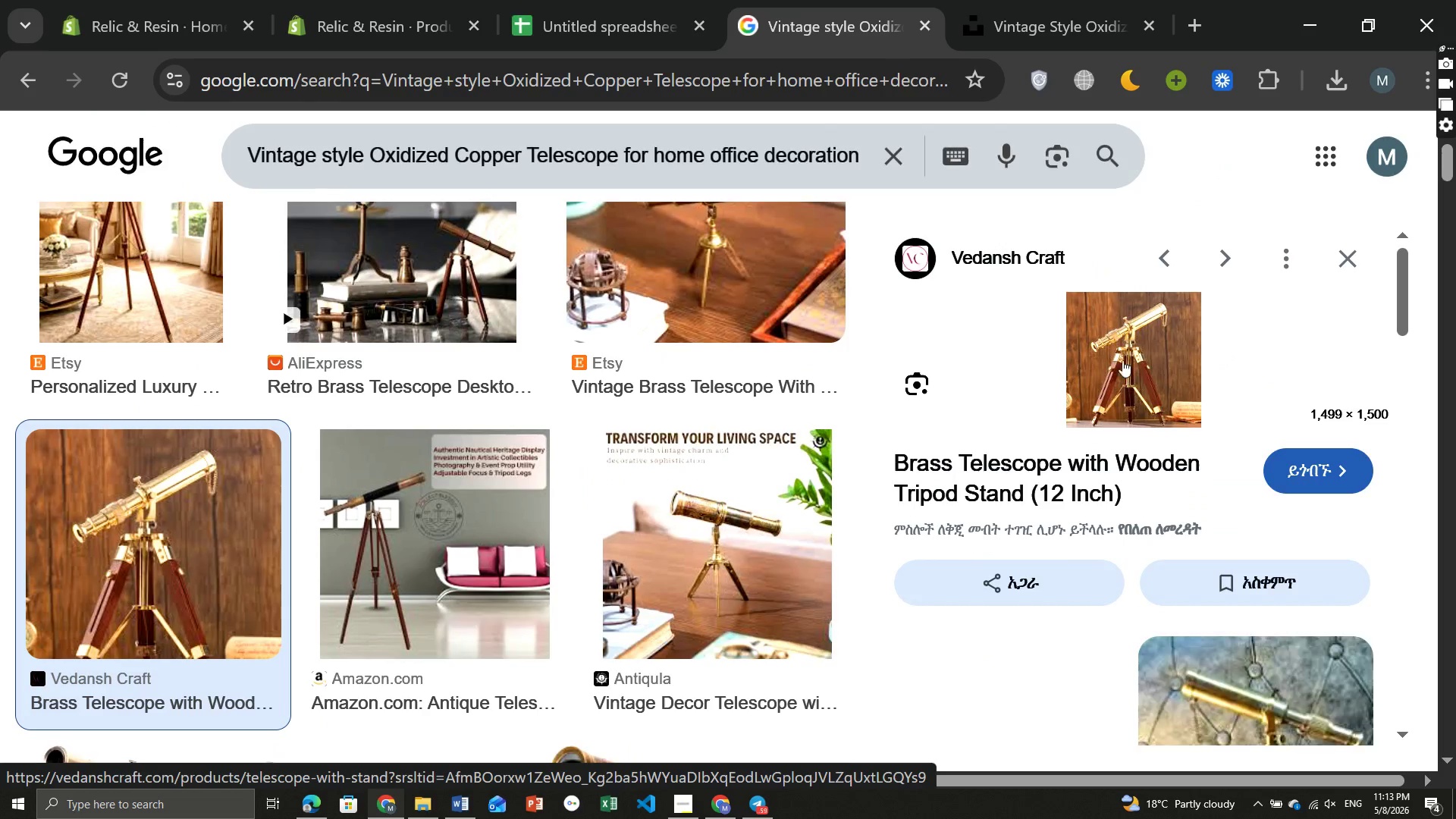 
right_click([1122, 353])
 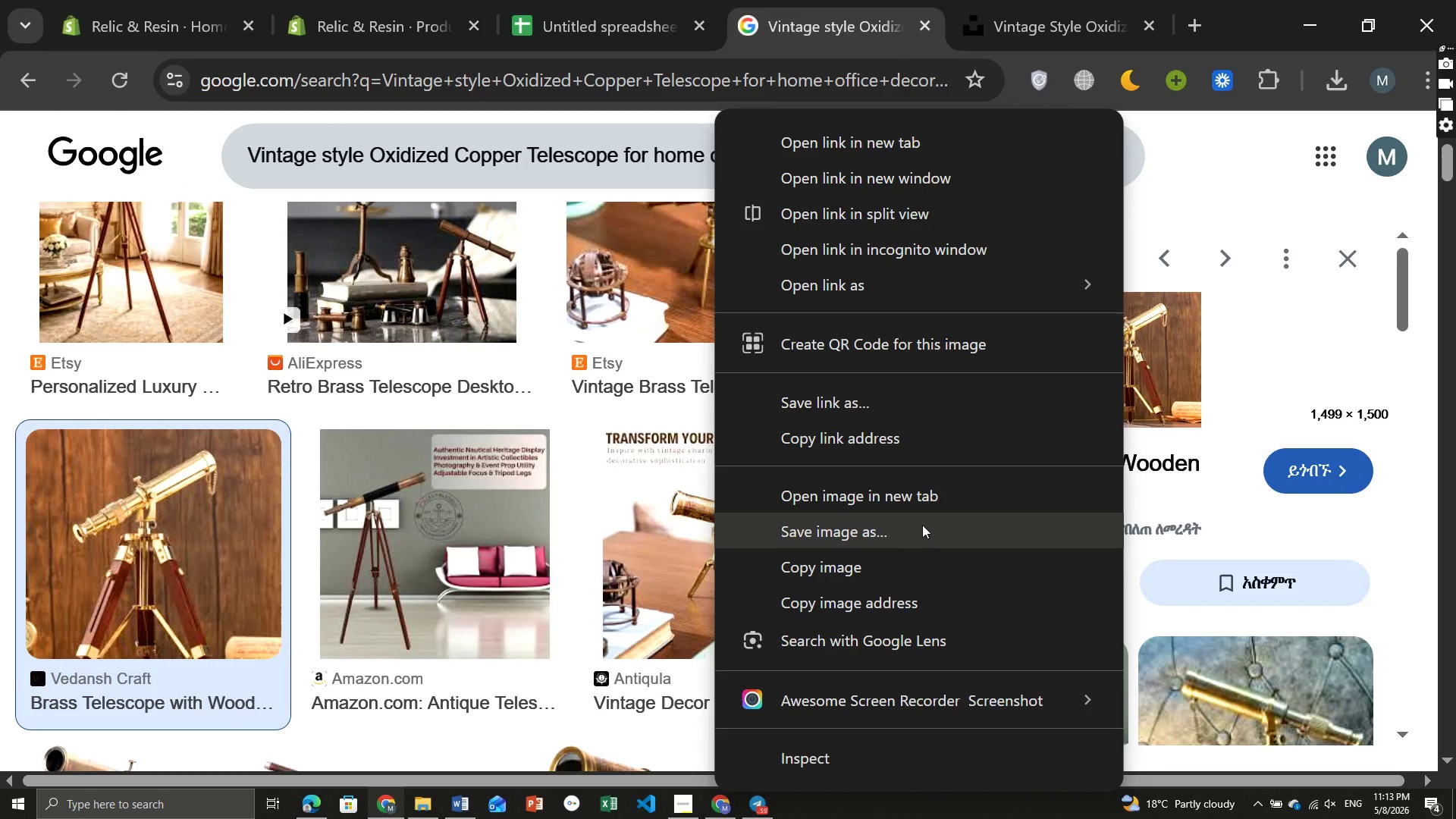 
left_click([894, 537])
 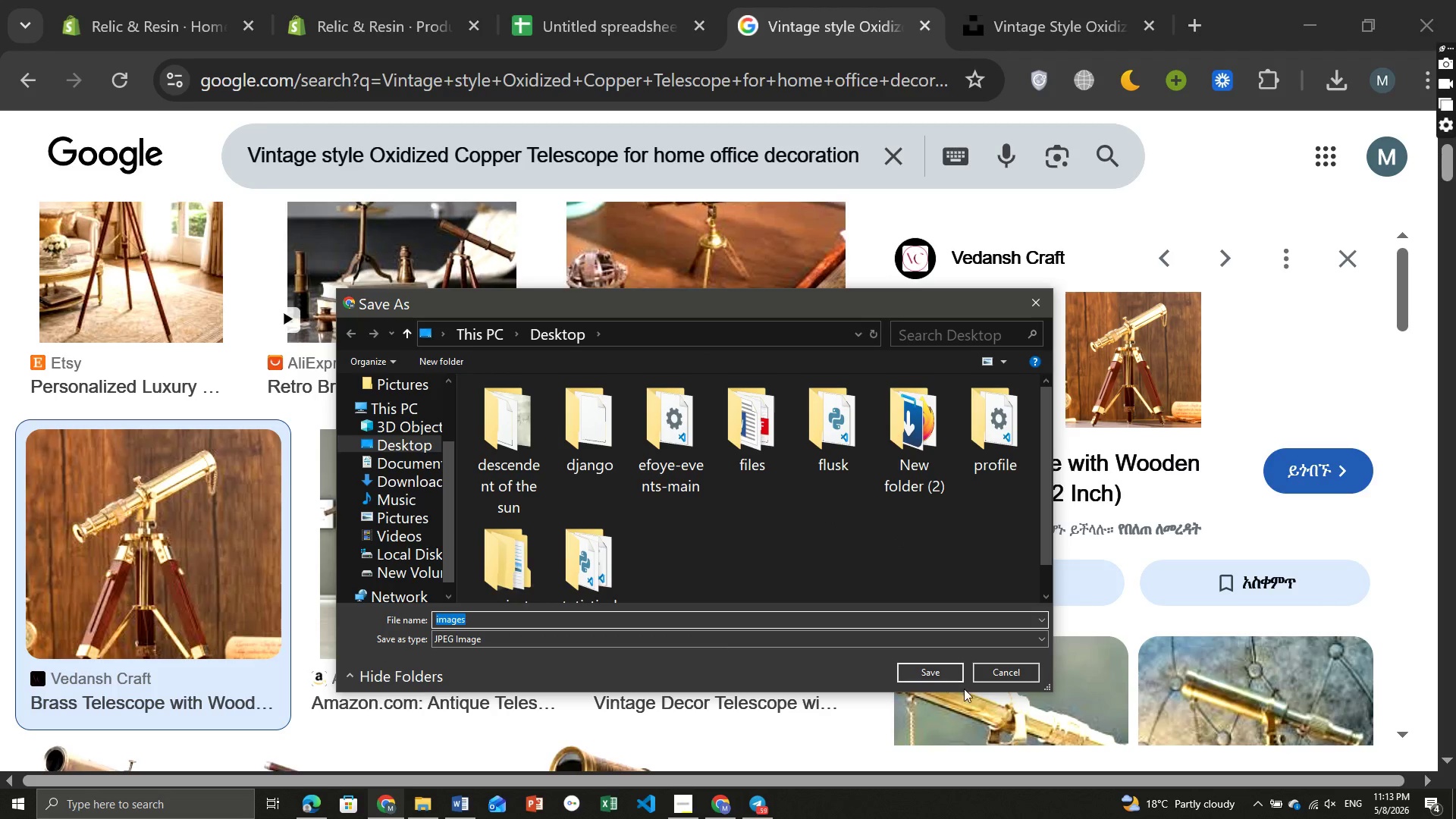 
left_click([1025, 673])
 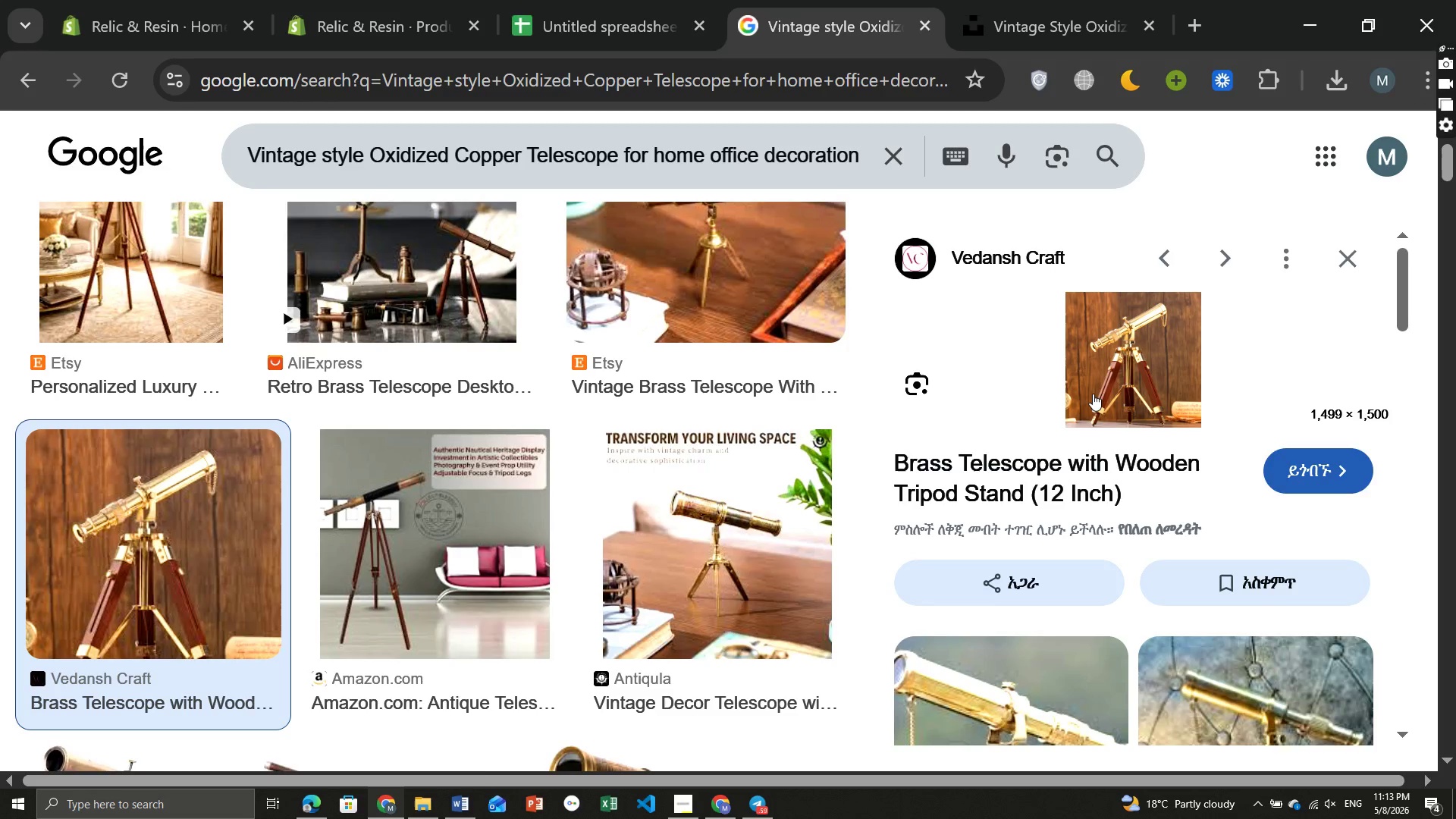 
left_click([1107, 381])
 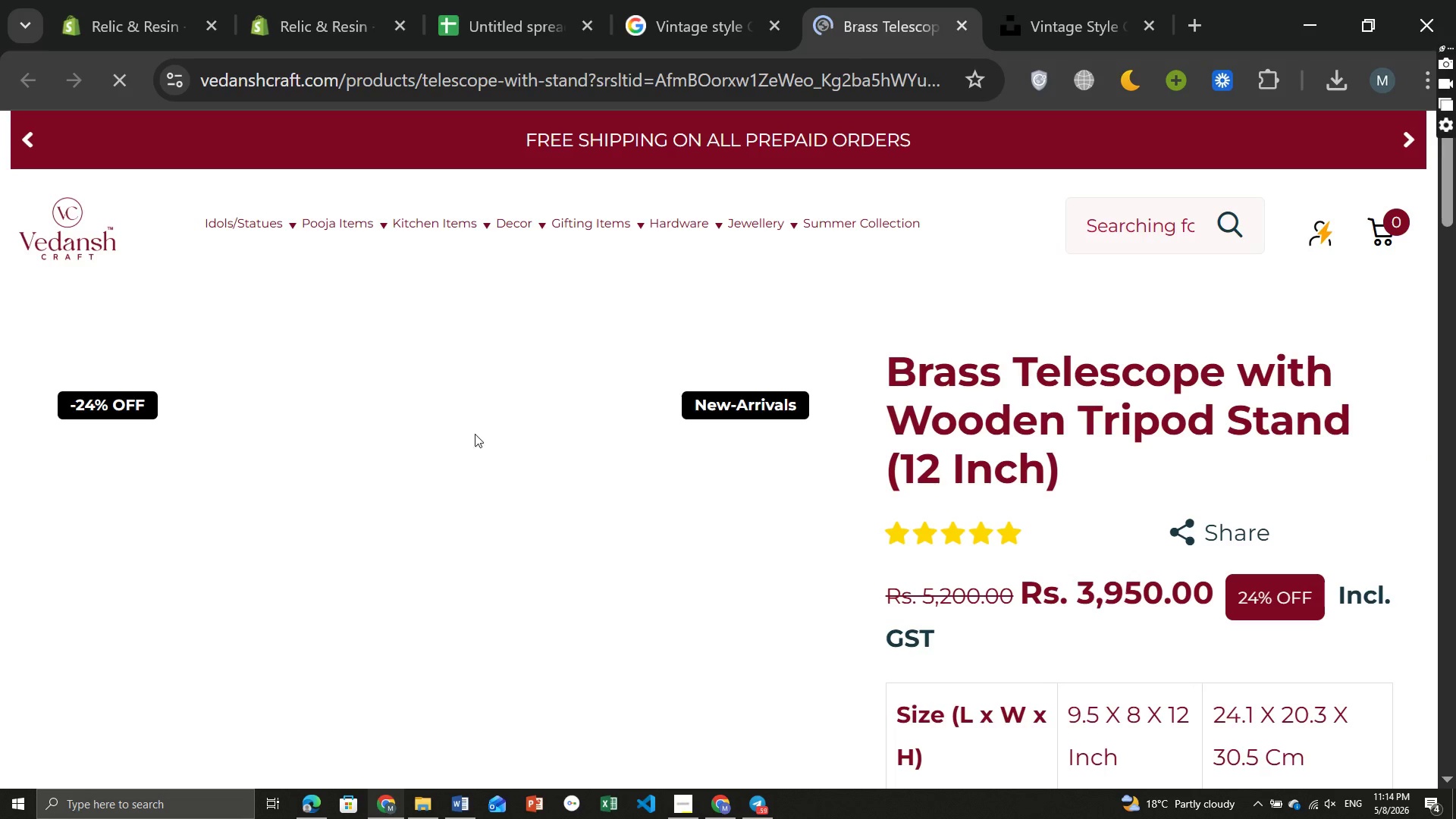 
right_click([446, 565])
 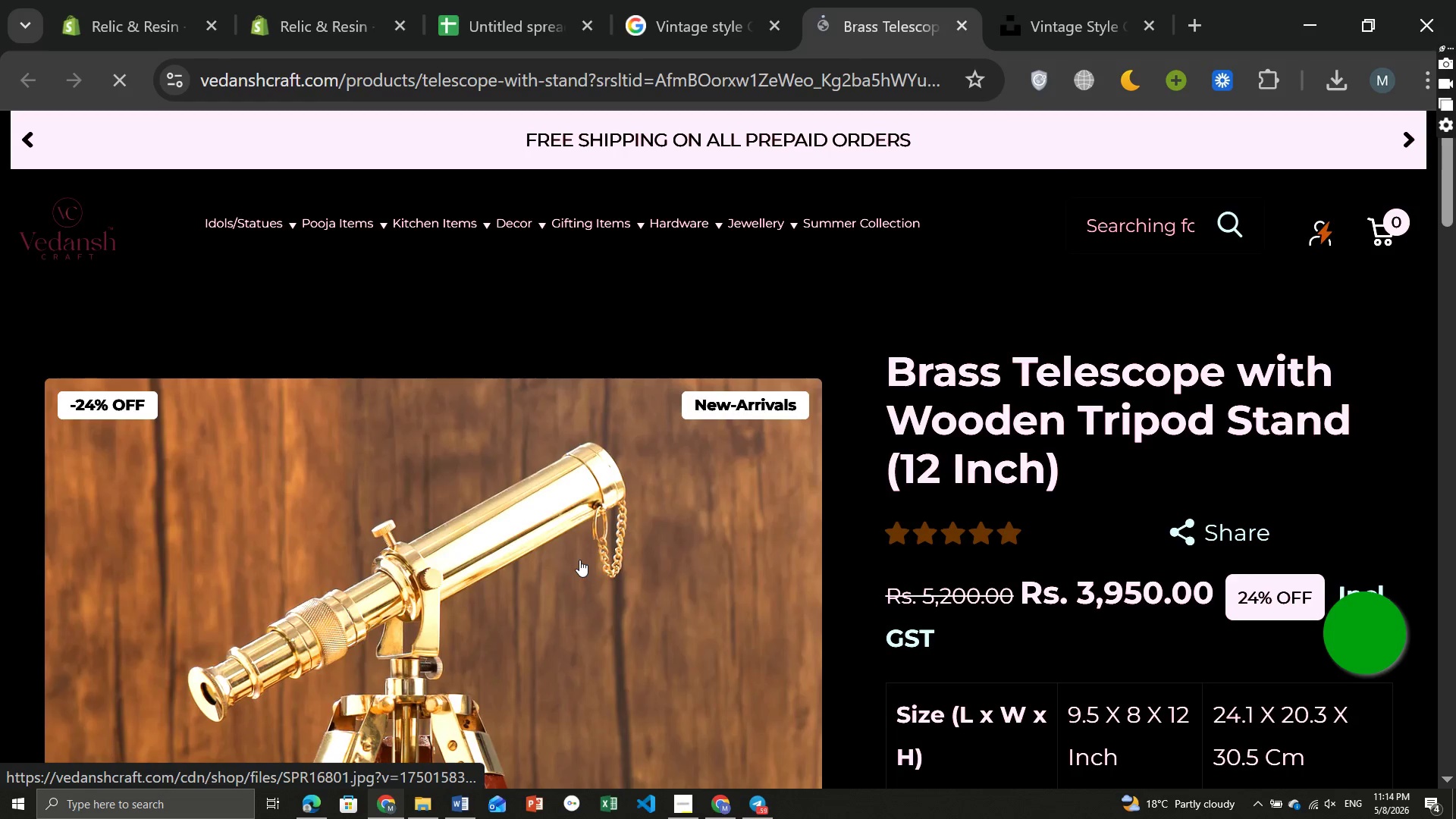 
right_click([579, 560])
 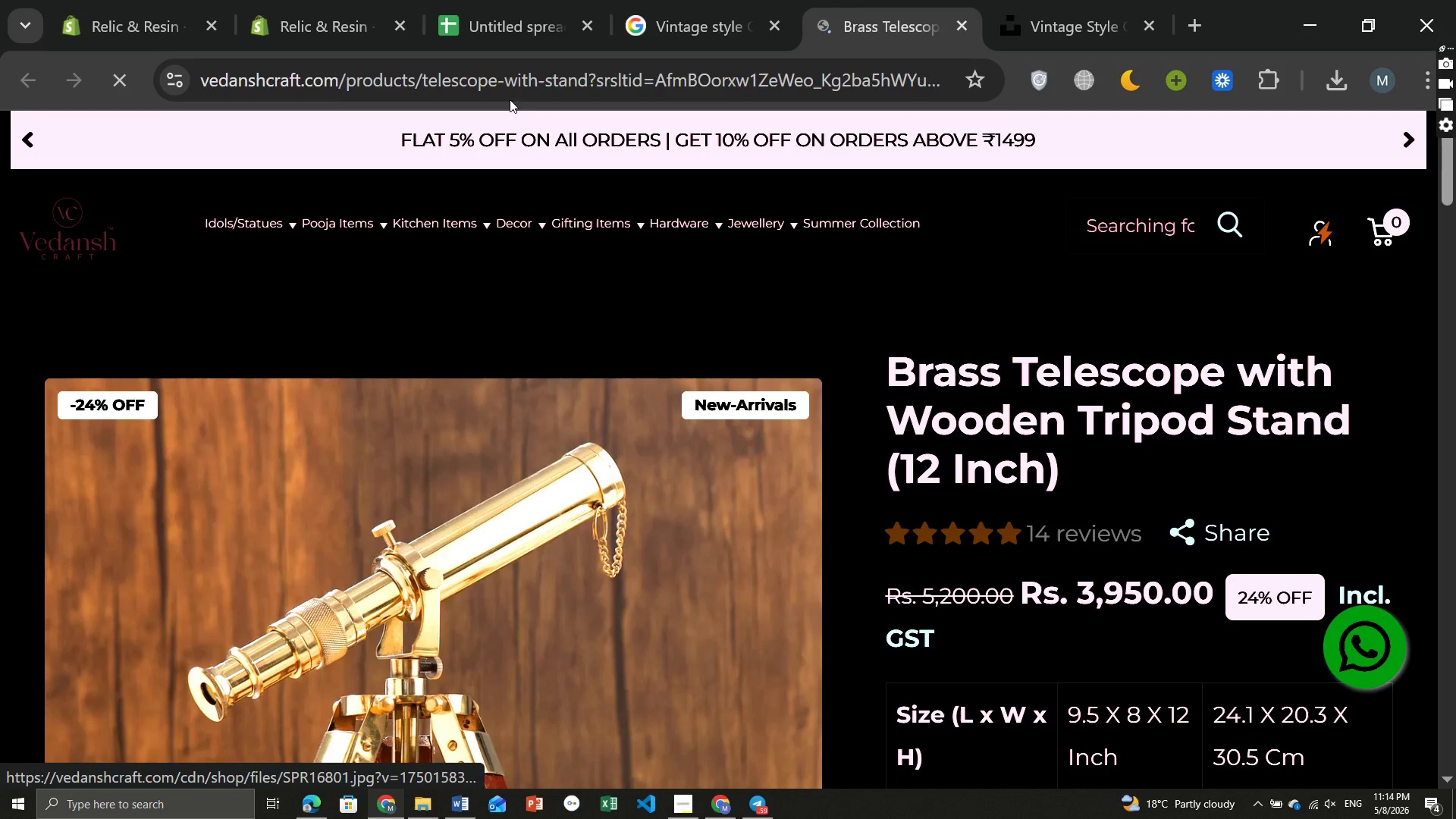 
wait(6.16)
 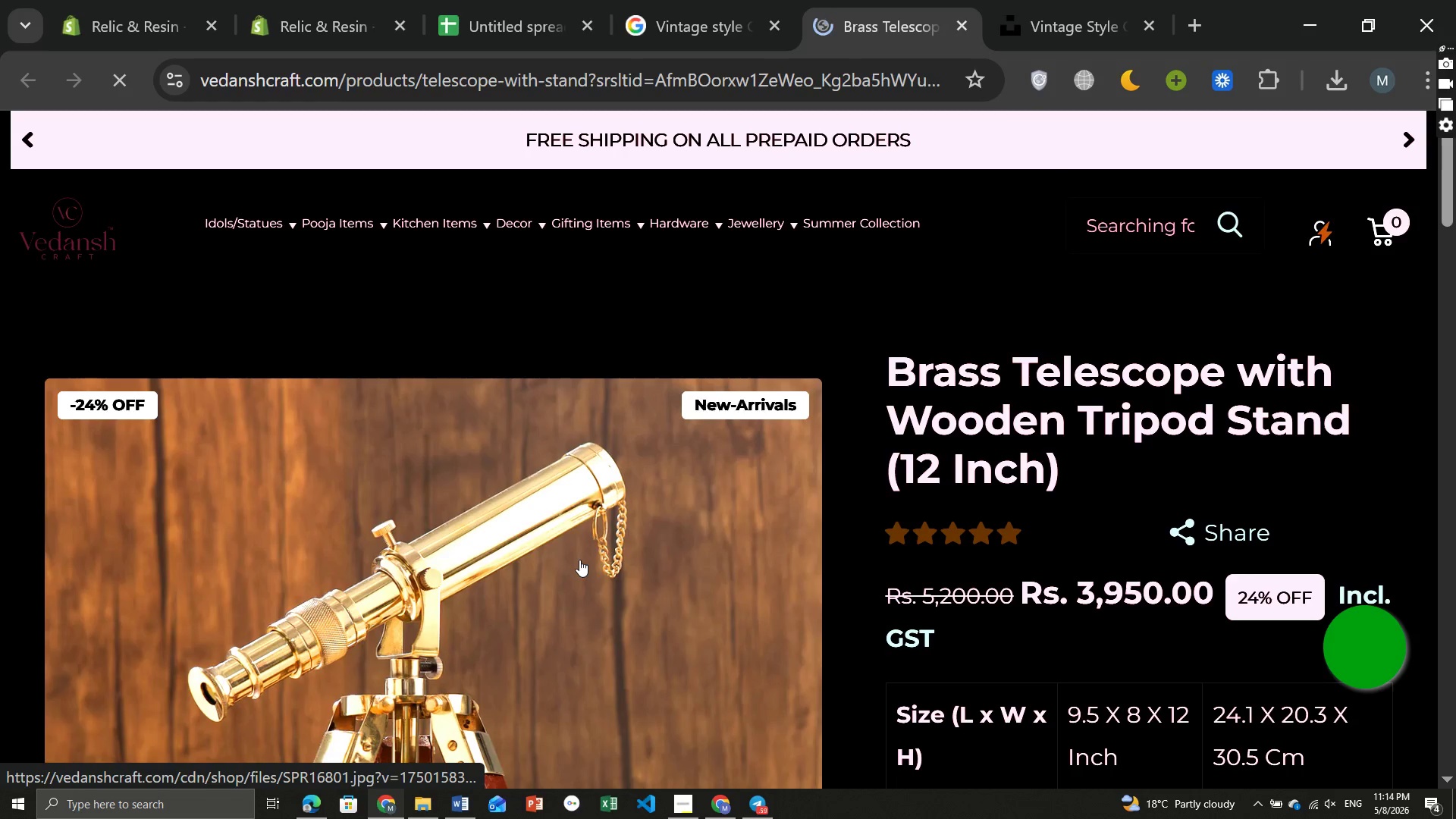 
right_click([615, 497])
 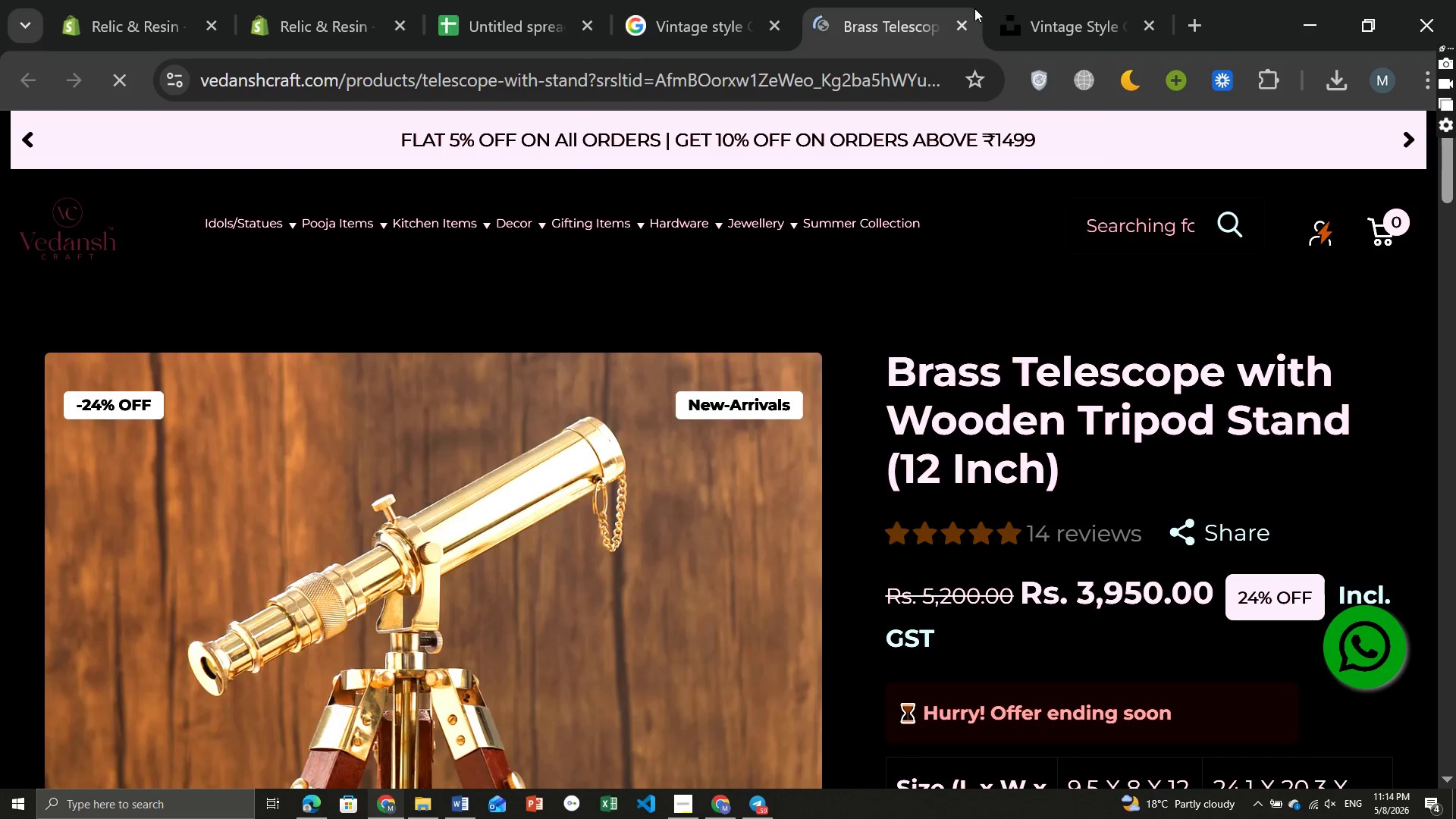 
left_click([965, 19])
 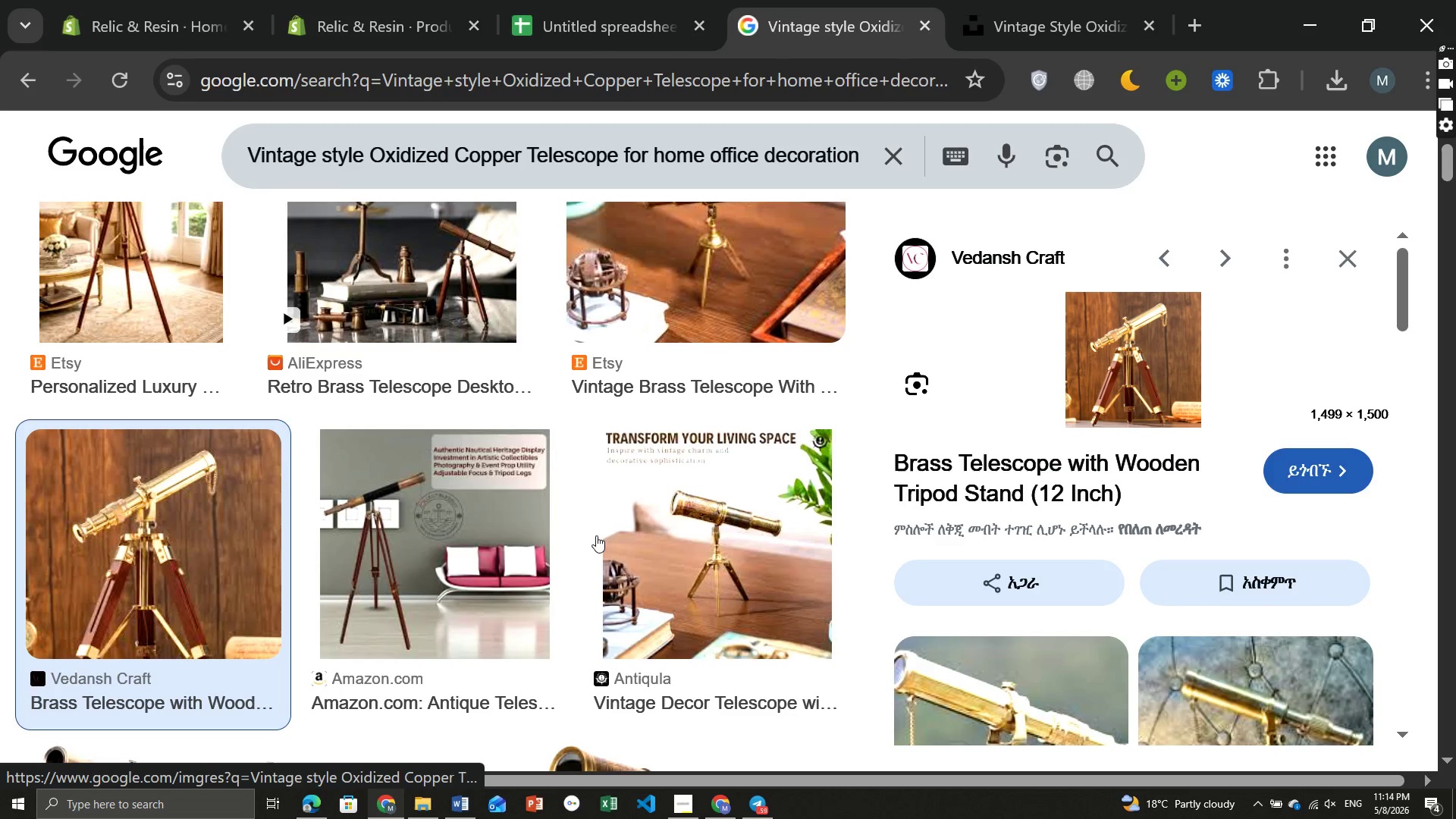 
left_click([691, 524])
 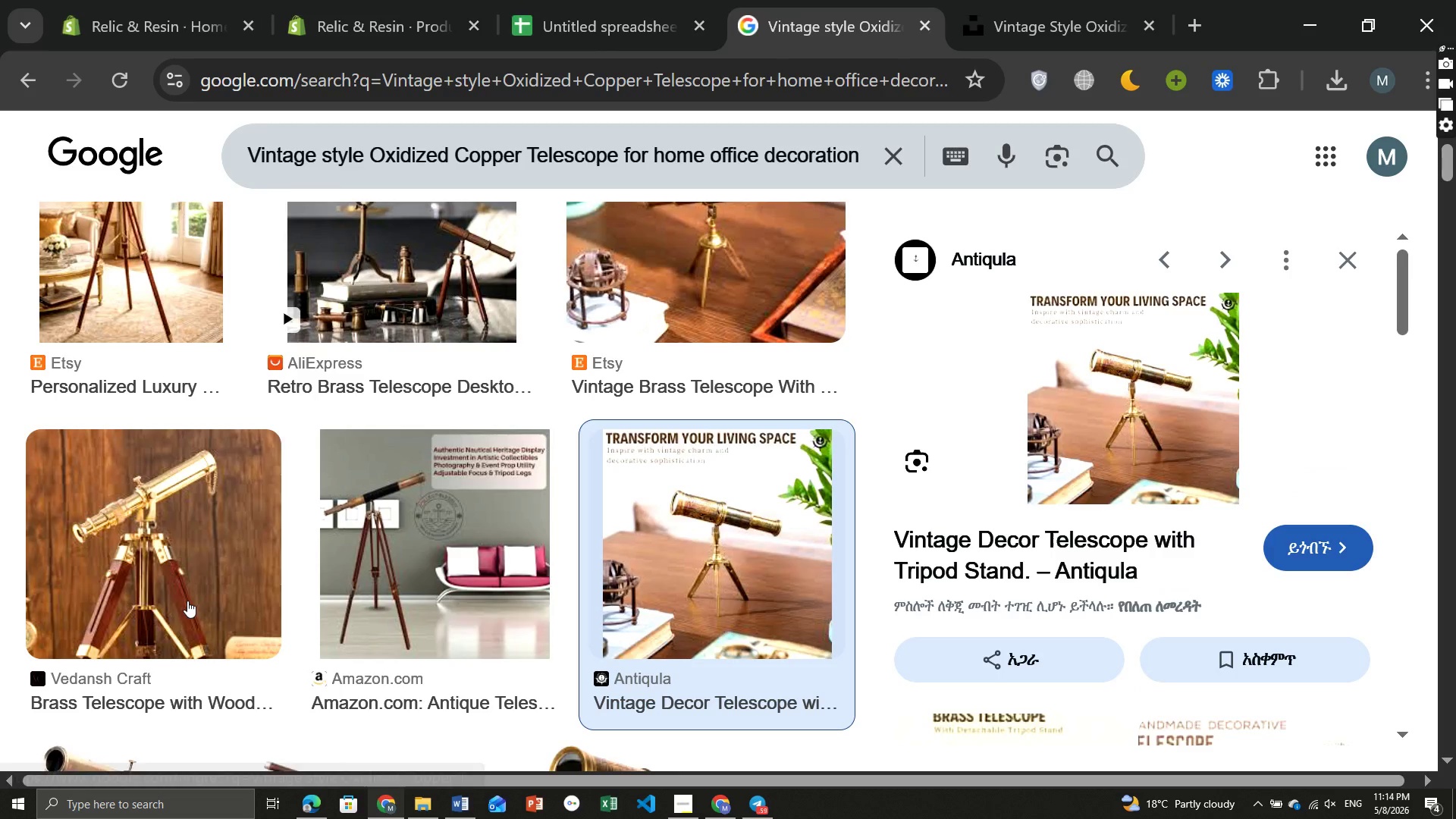 
left_click([168, 577])
 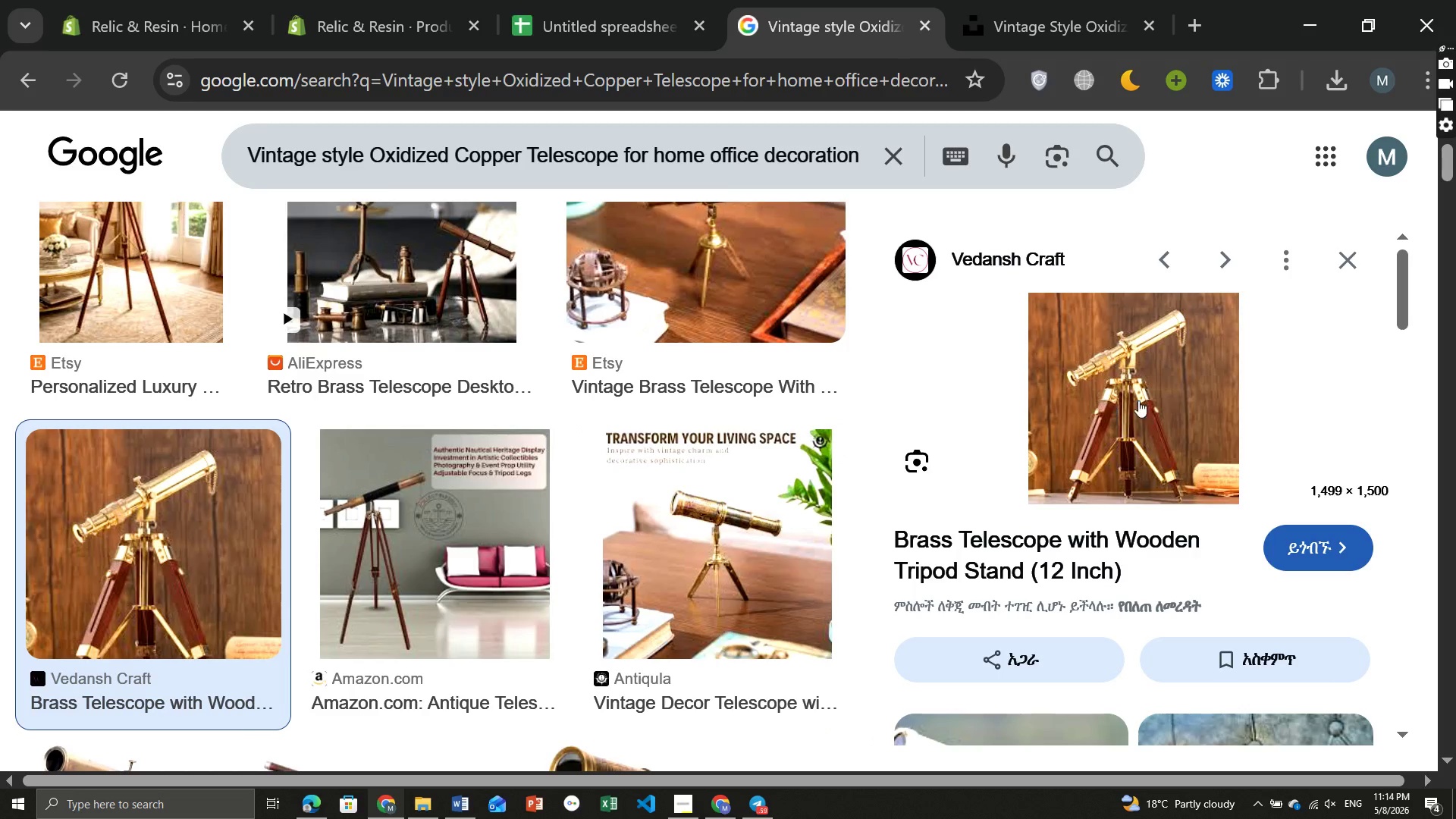 
right_click([1165, 397])
 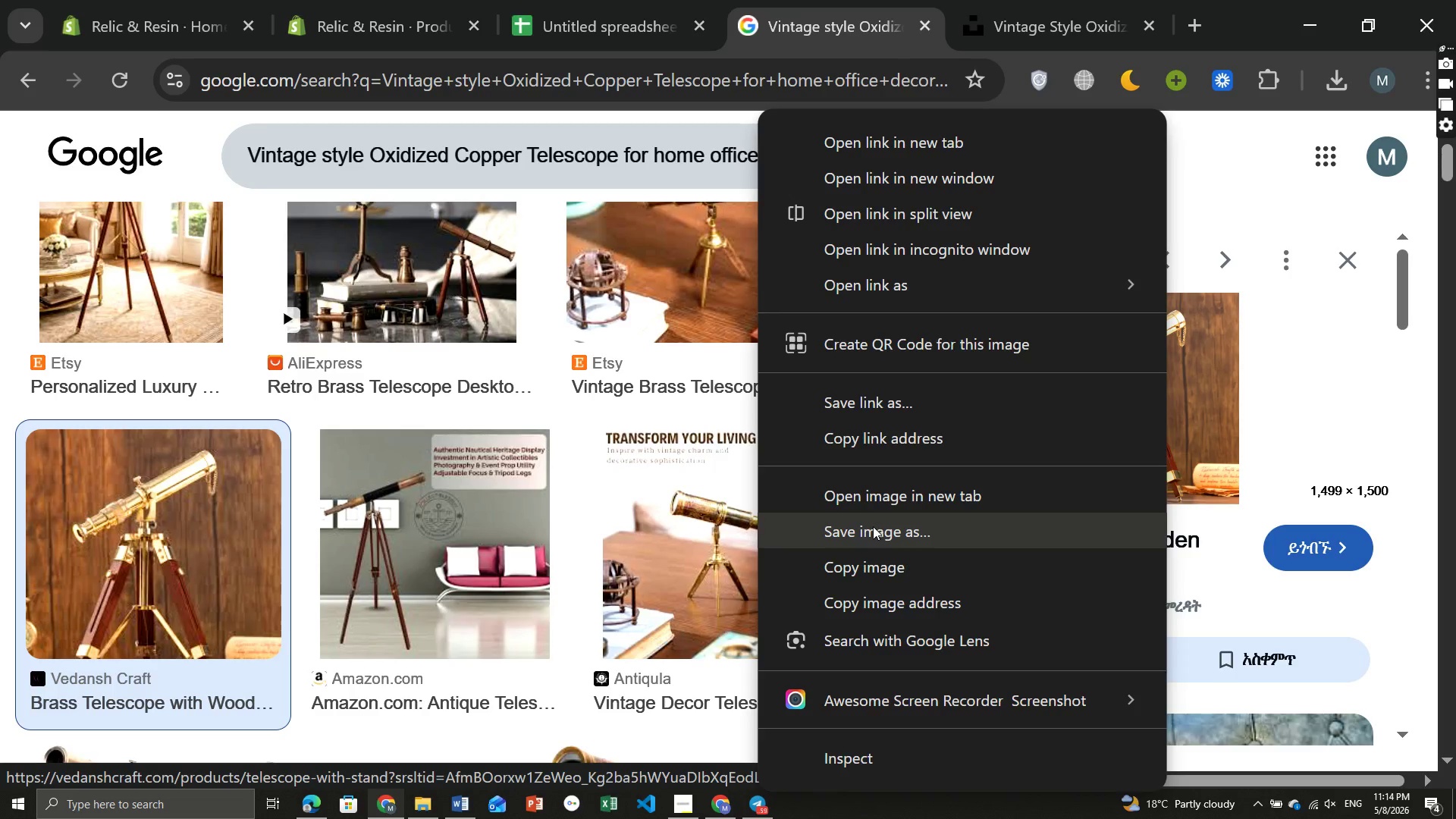 
left_click([870, 532])
 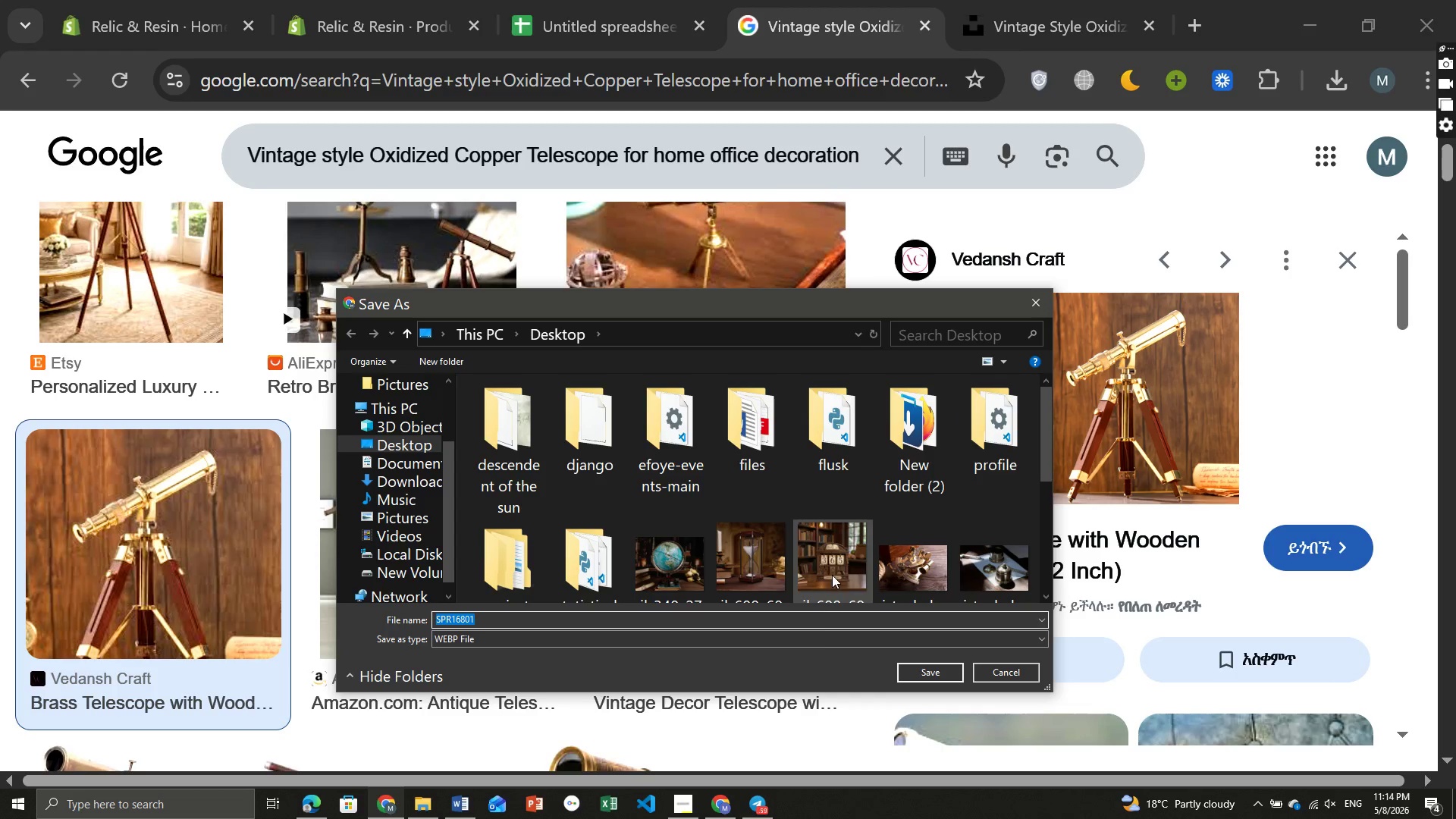 
left_click([928, 669])
 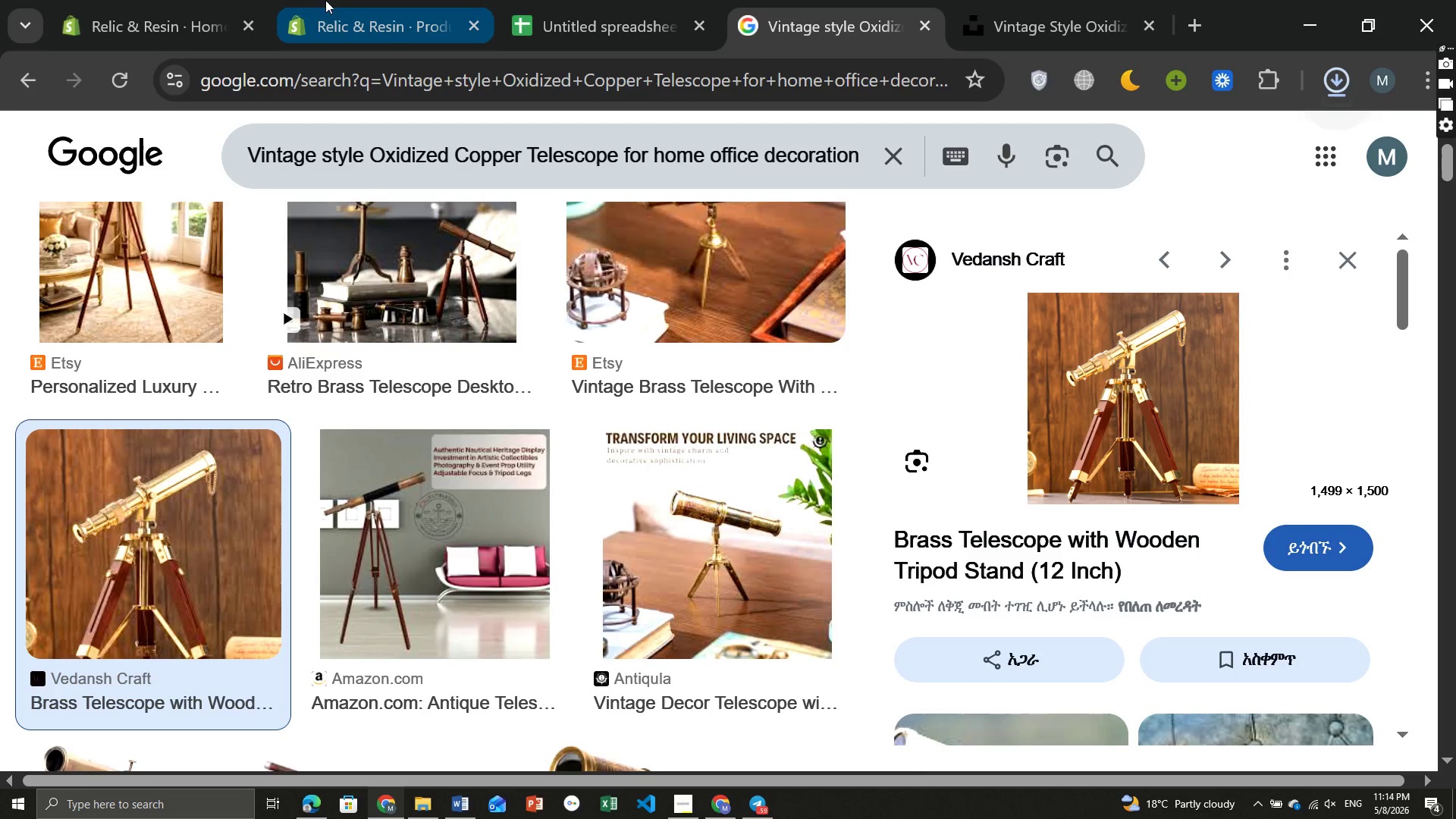 
left_click([367, 22])
 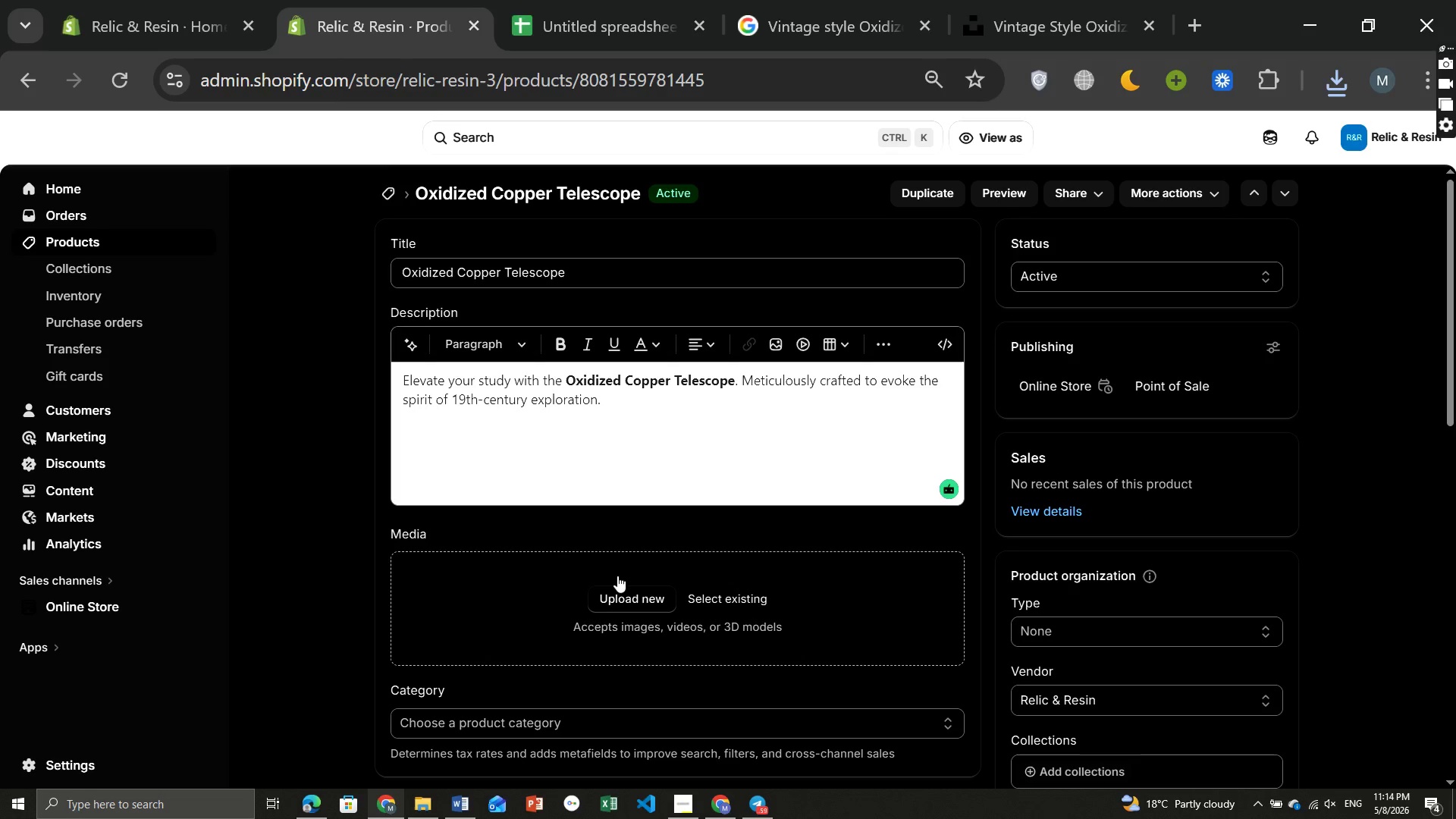 
left_click([634, 606])
 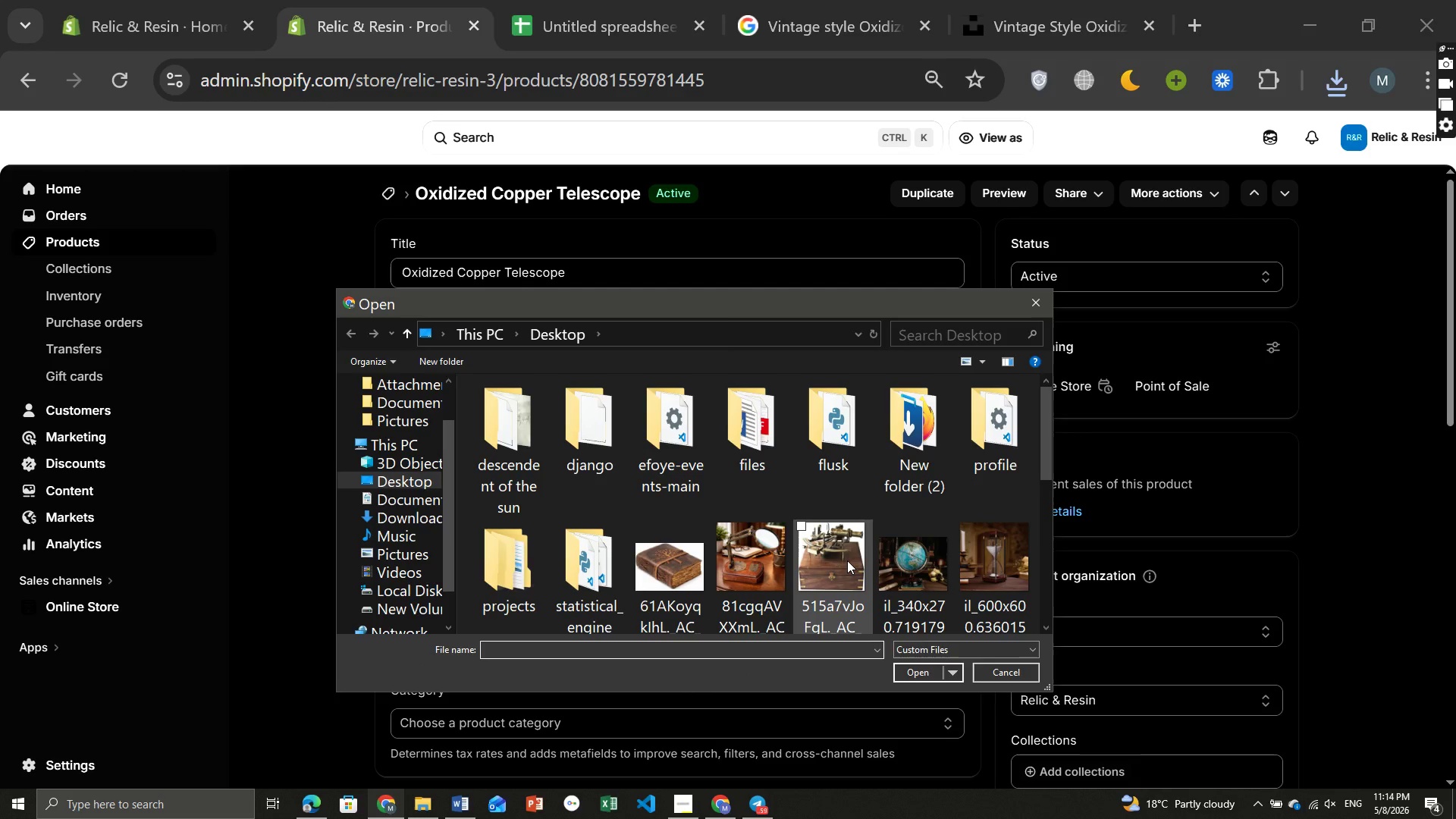 
wait(5.61)
 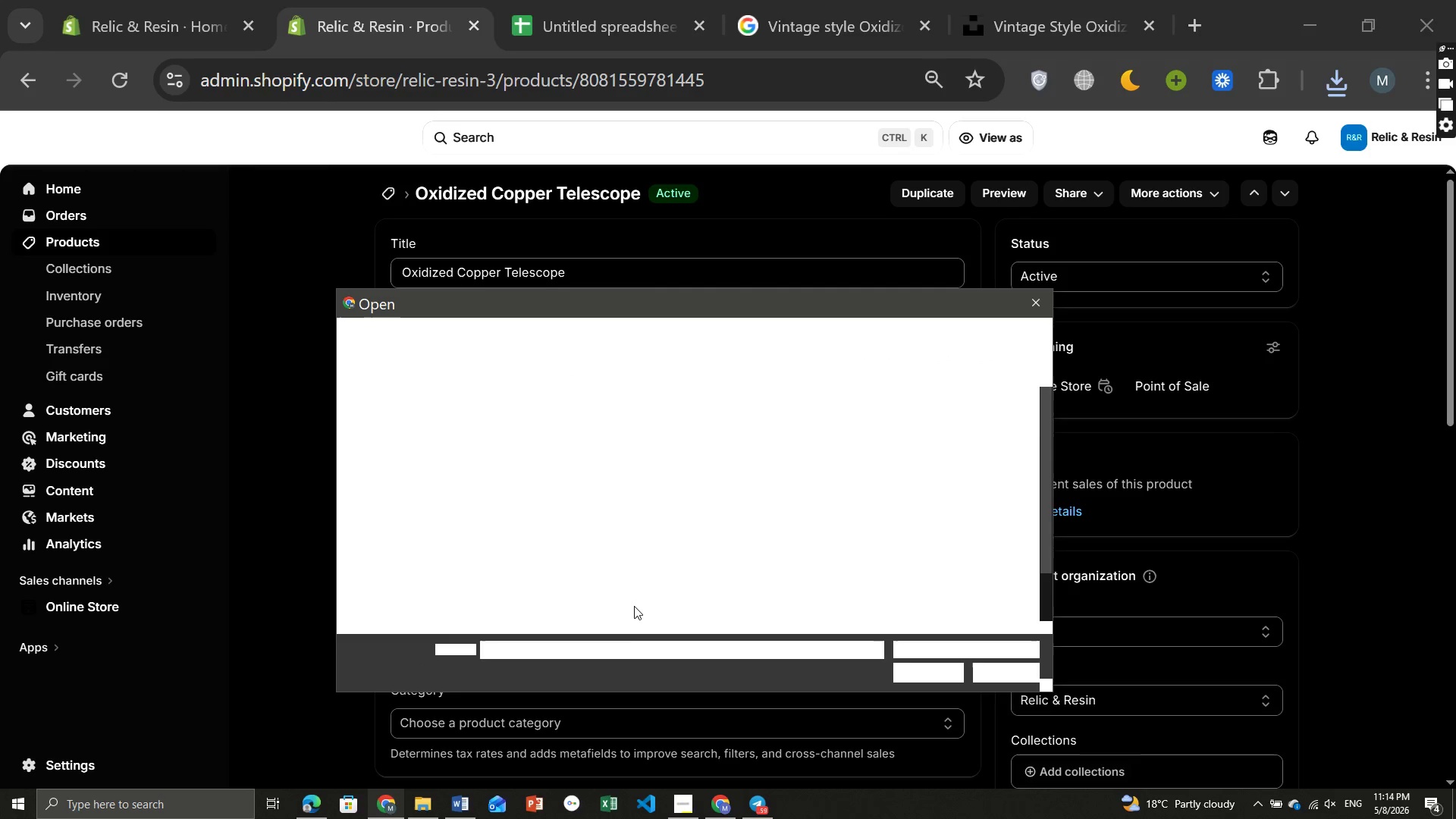 
scroll: coordinate [811, 554], scroll_direction: down, amount: 4.0
 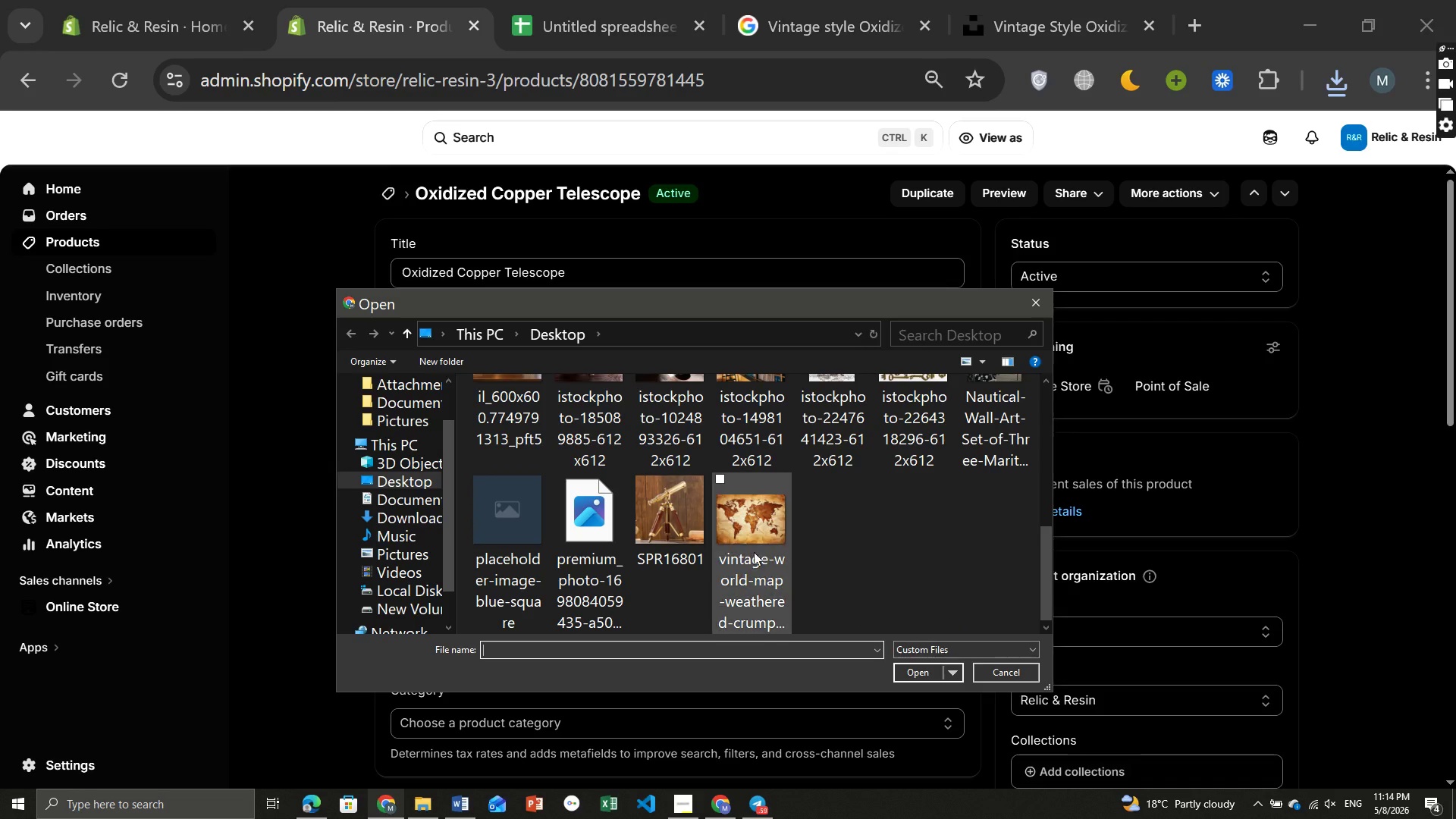 
left_click([687, 526])
 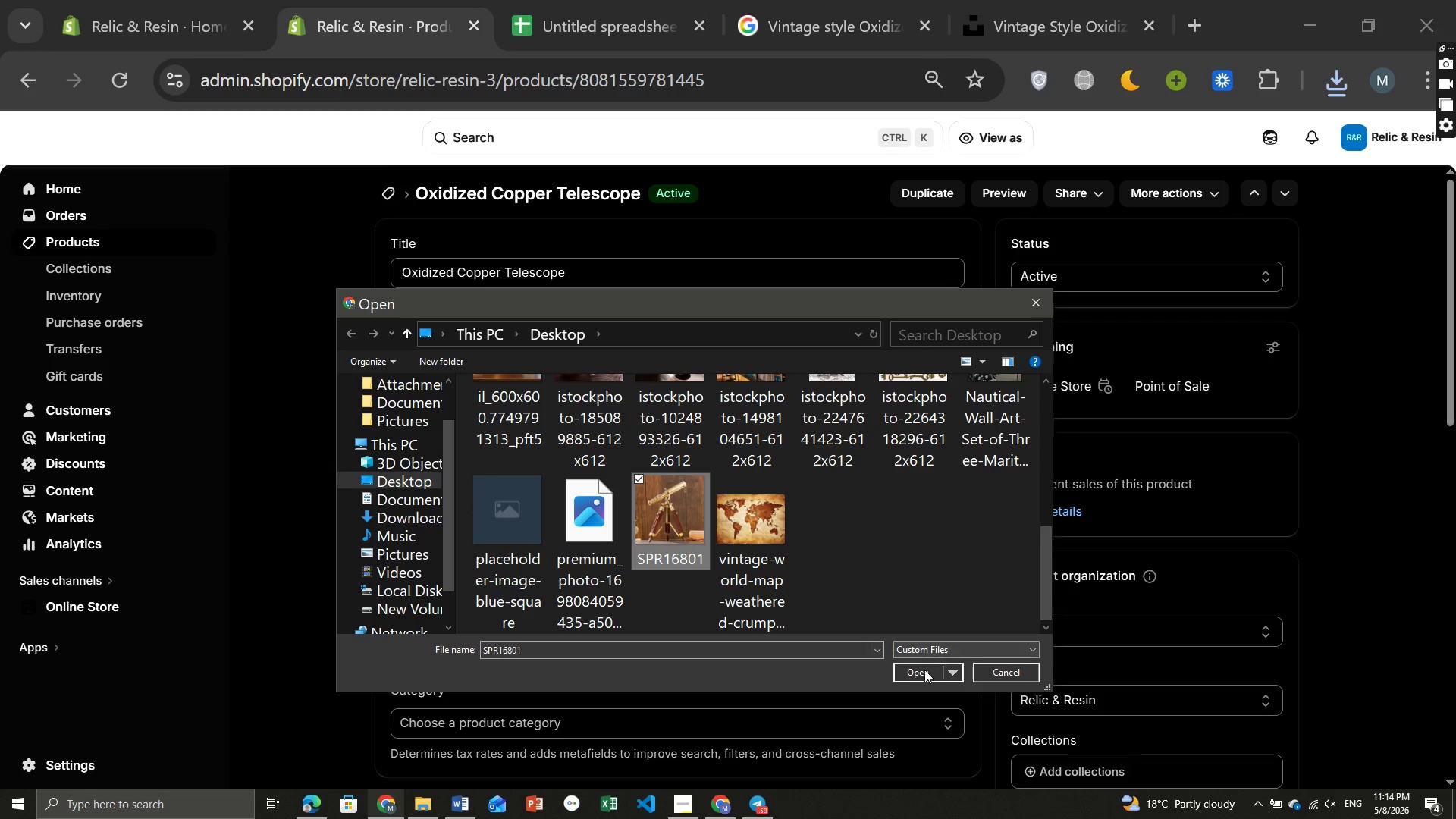 
left_click([921, 672])
 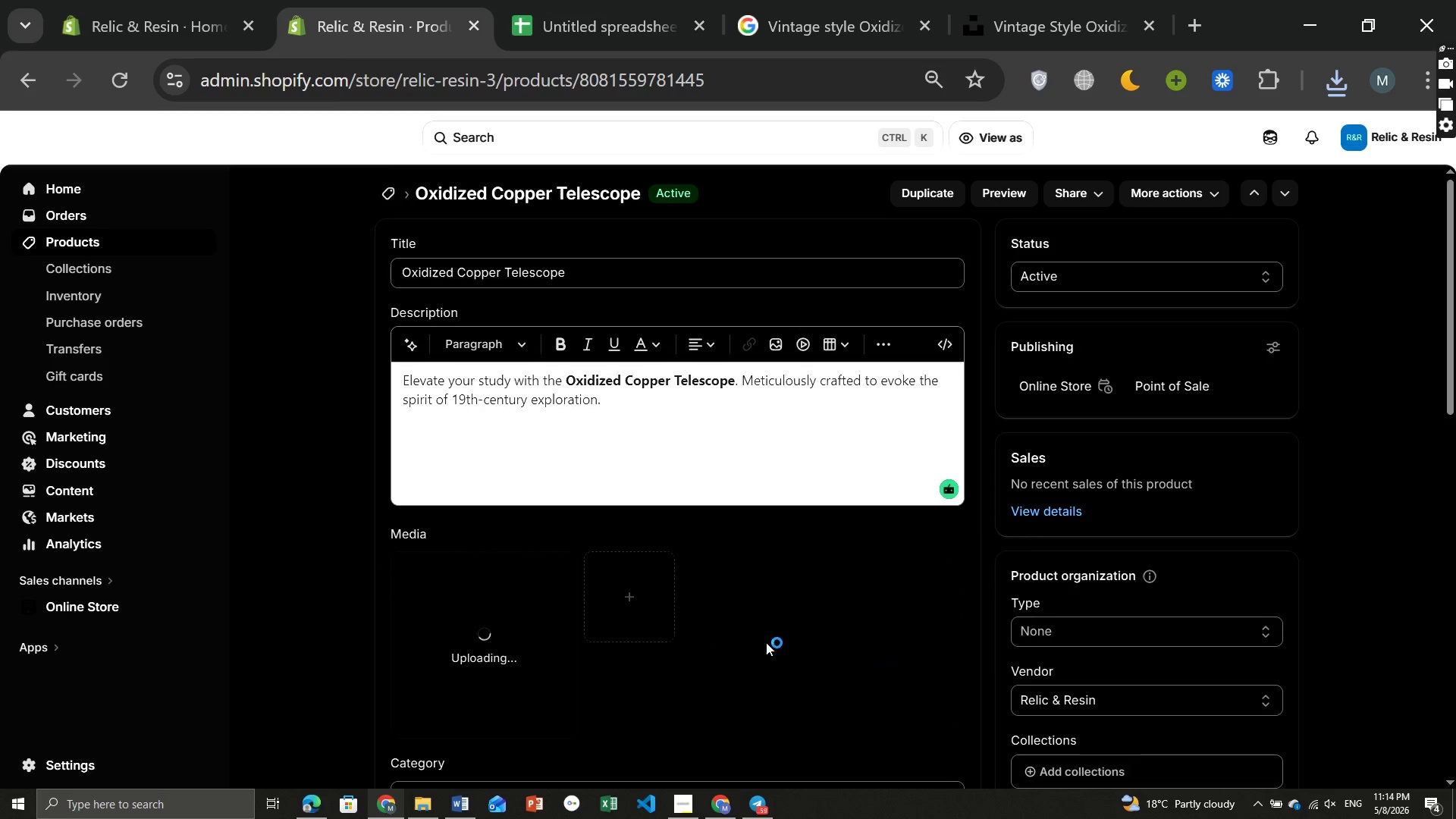 
mouse_move([686, 646])
 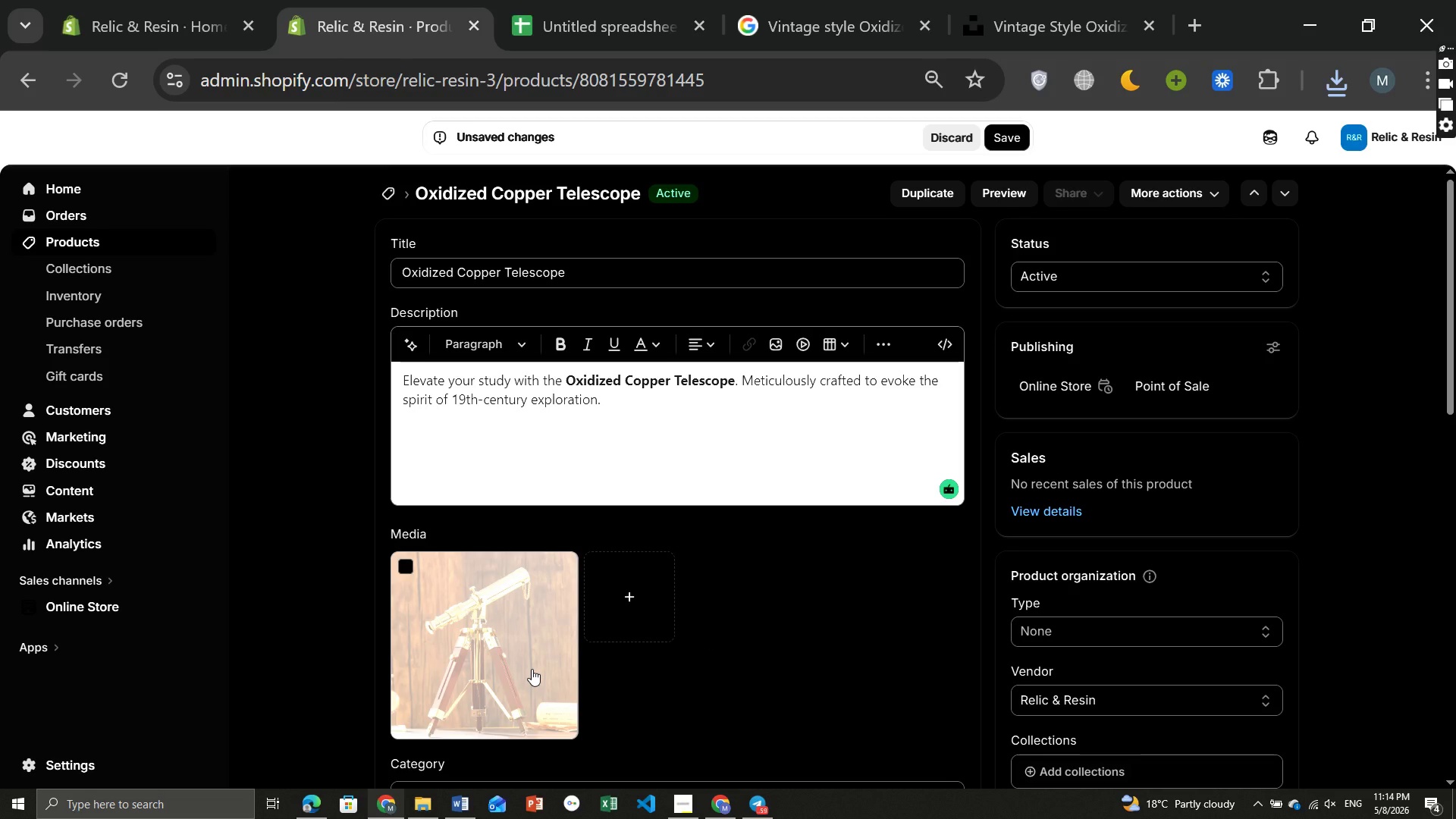 
left_click([532, 669])
 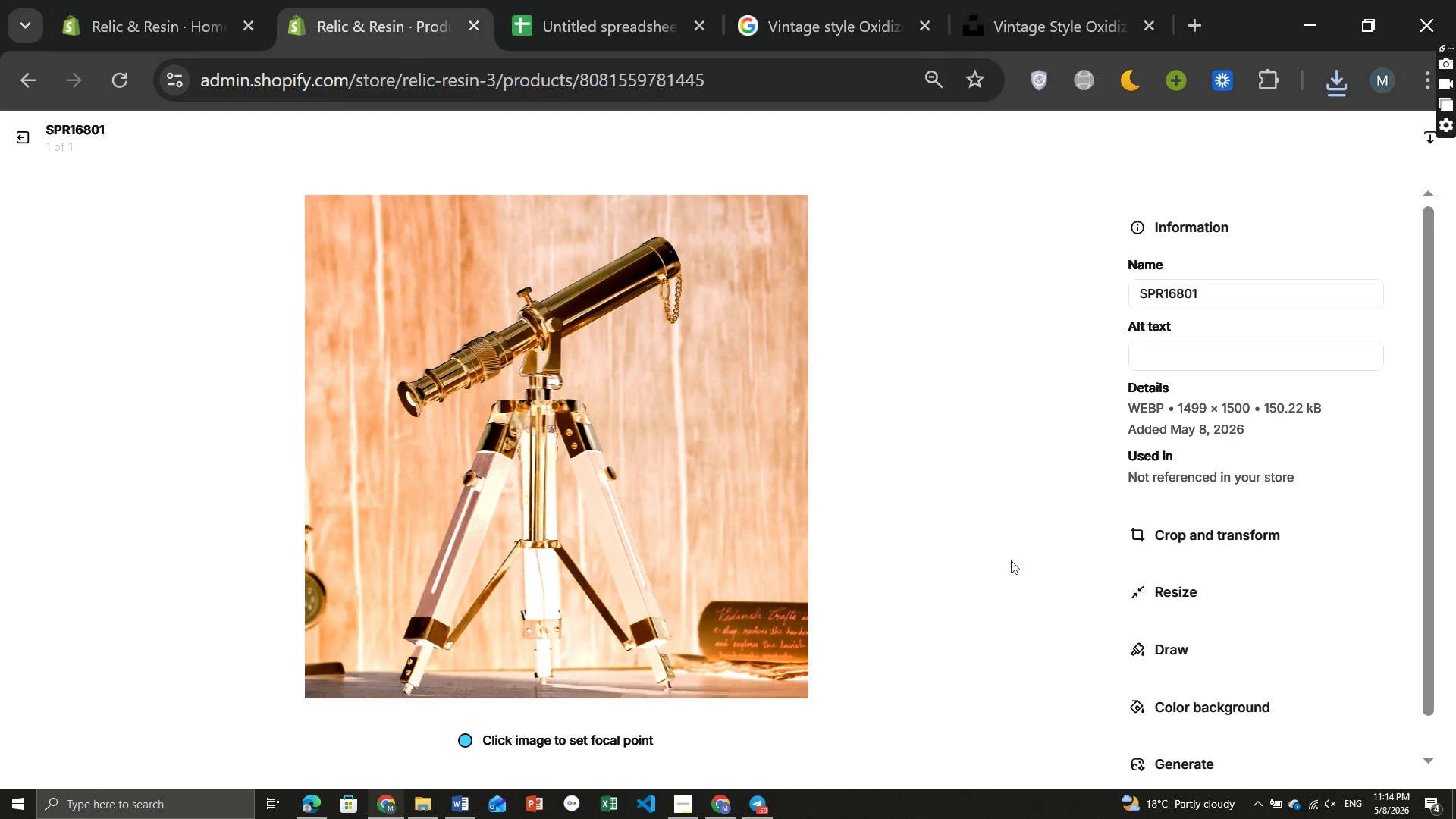 
wait(5.5)
 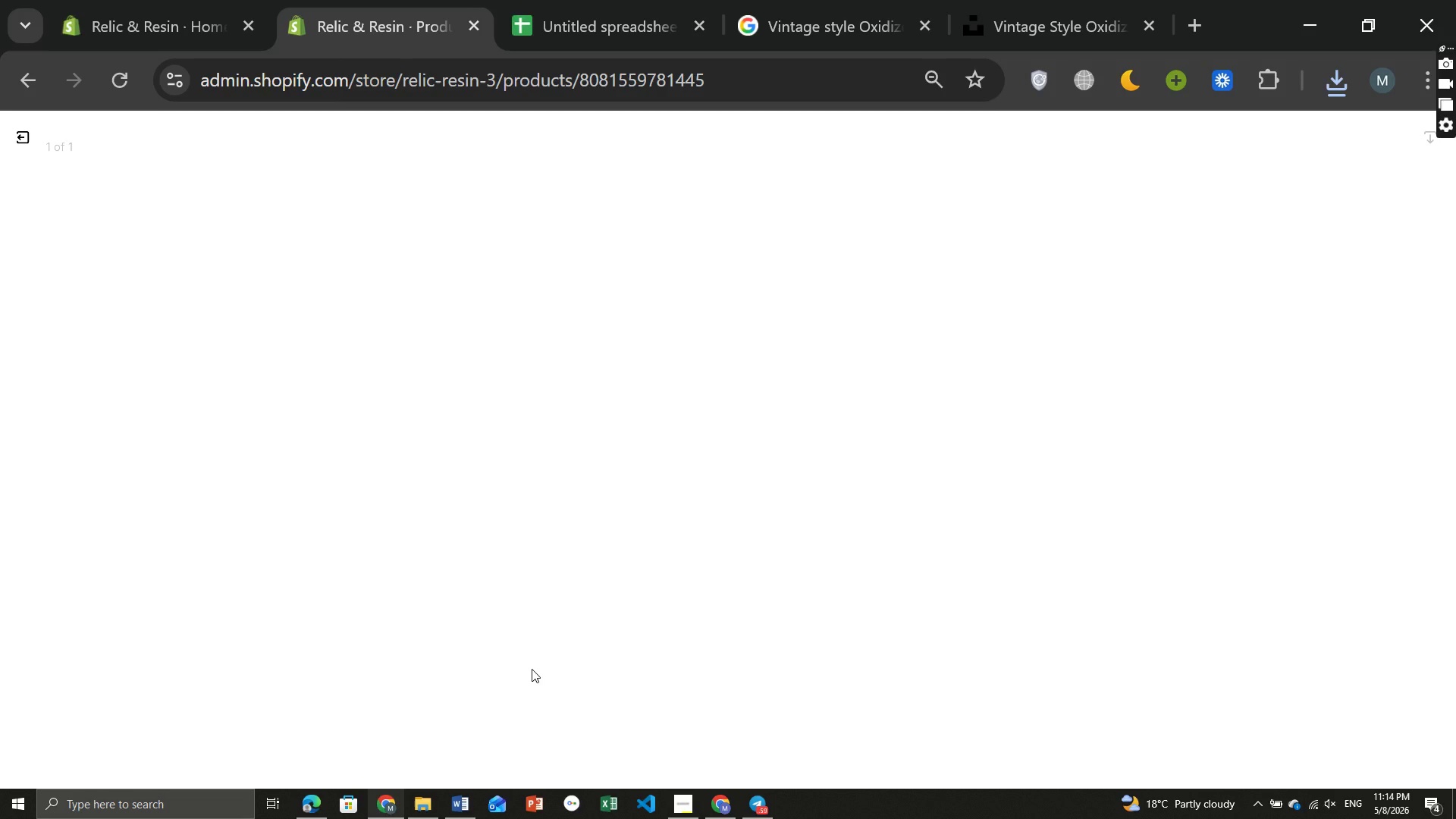 
left_click([1194, 347])
 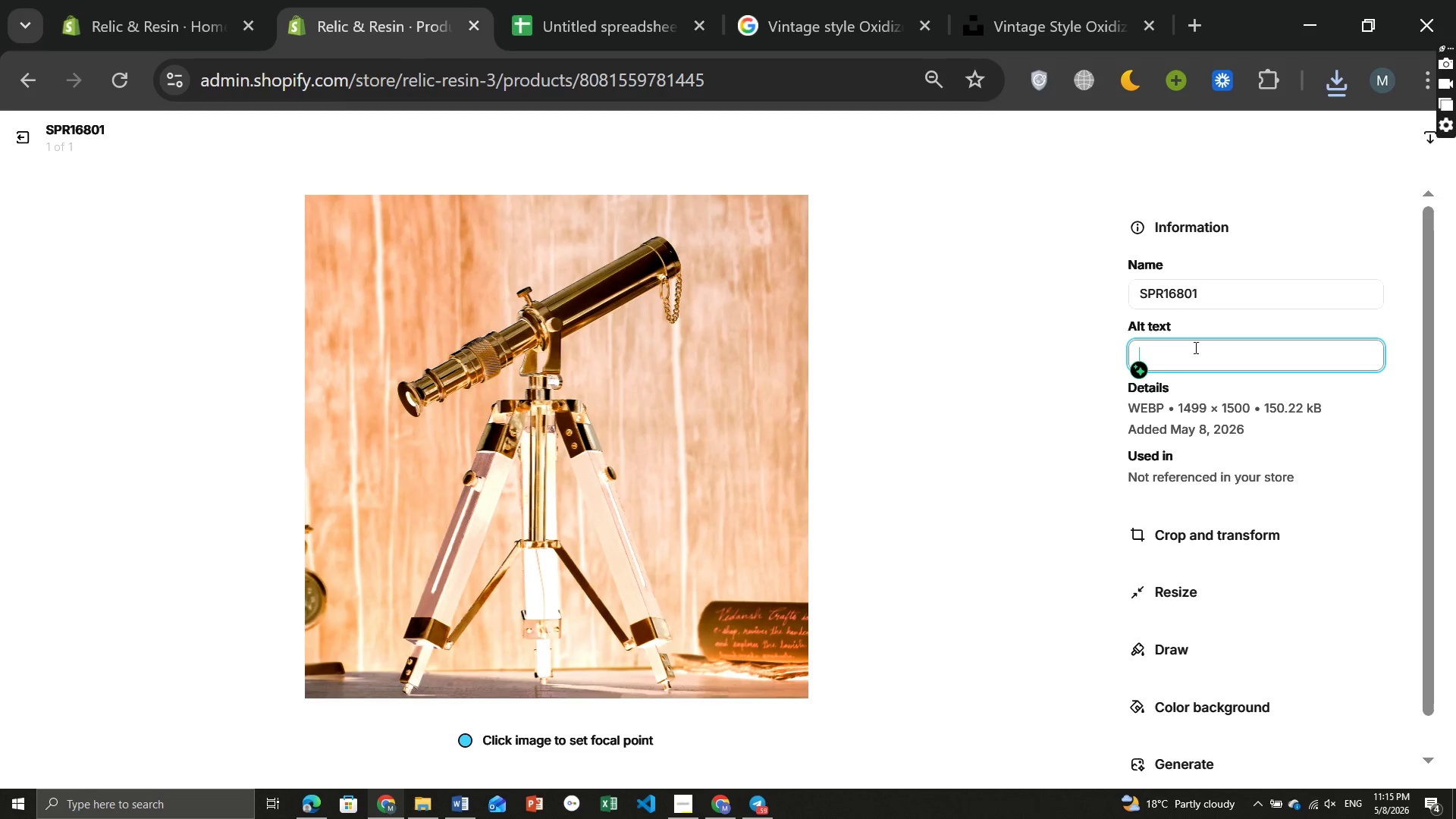 
key(Control+ControlLeft)
 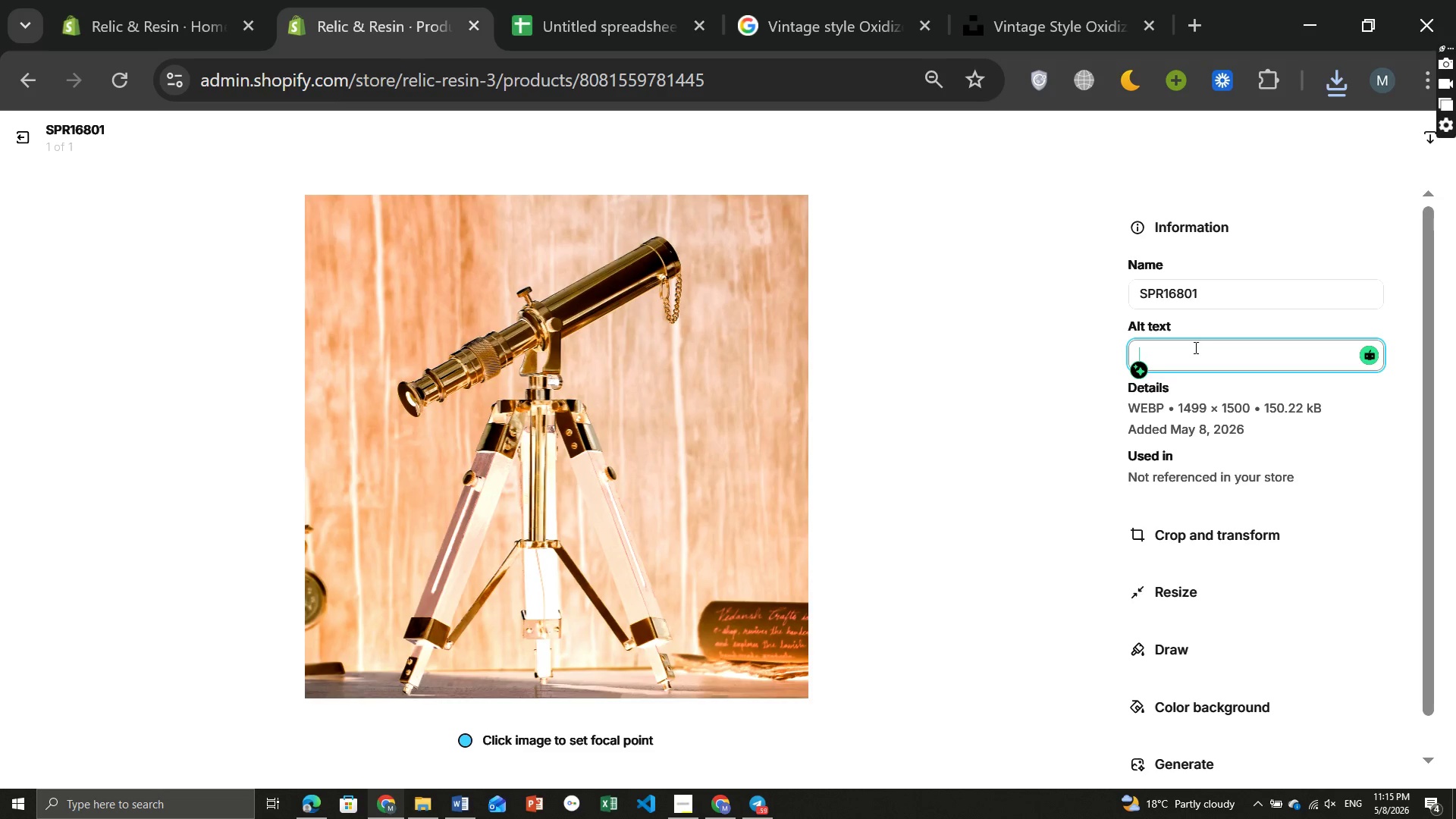 
key(Control+V)
 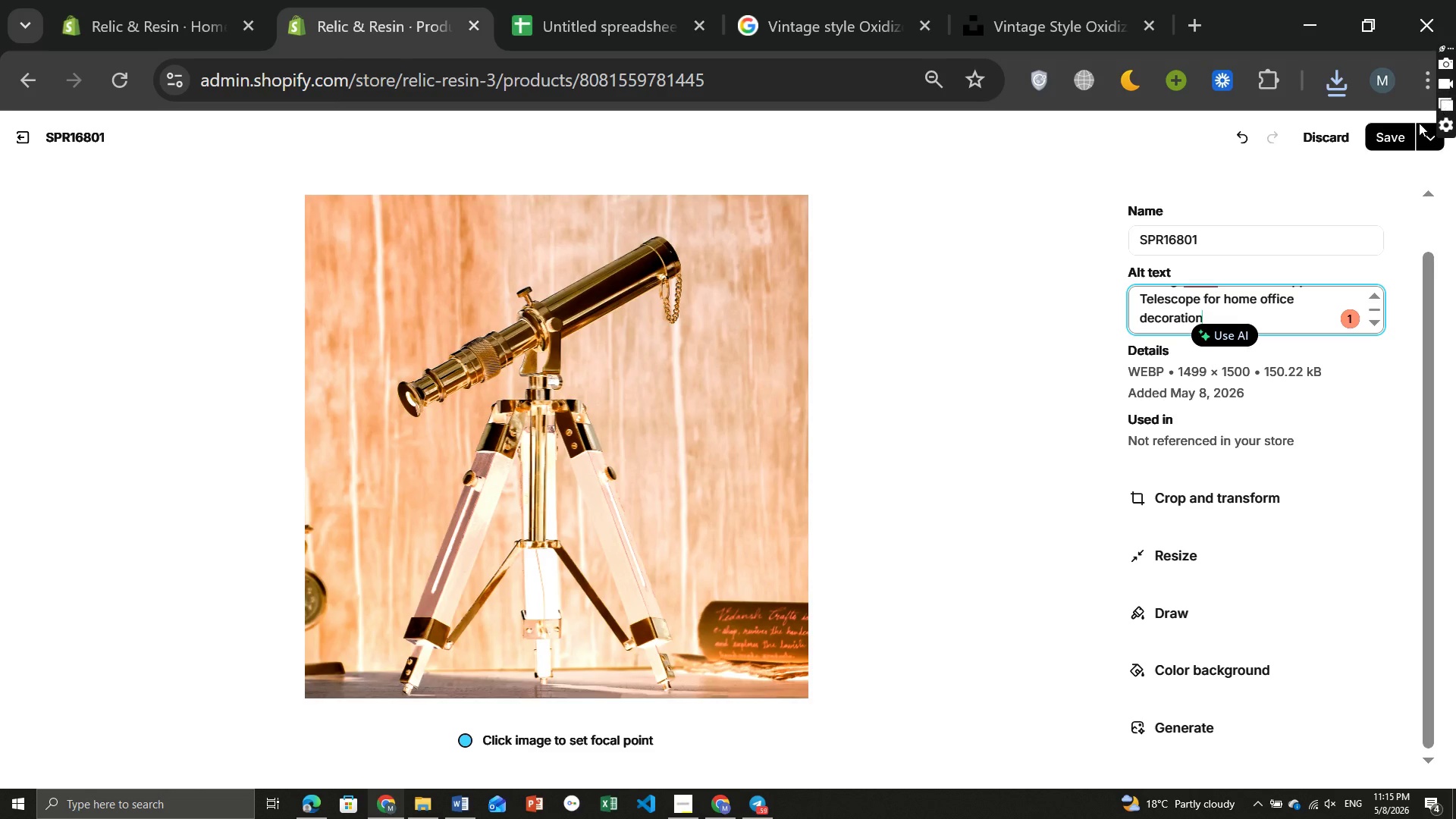 
left_click([1395, 131])
 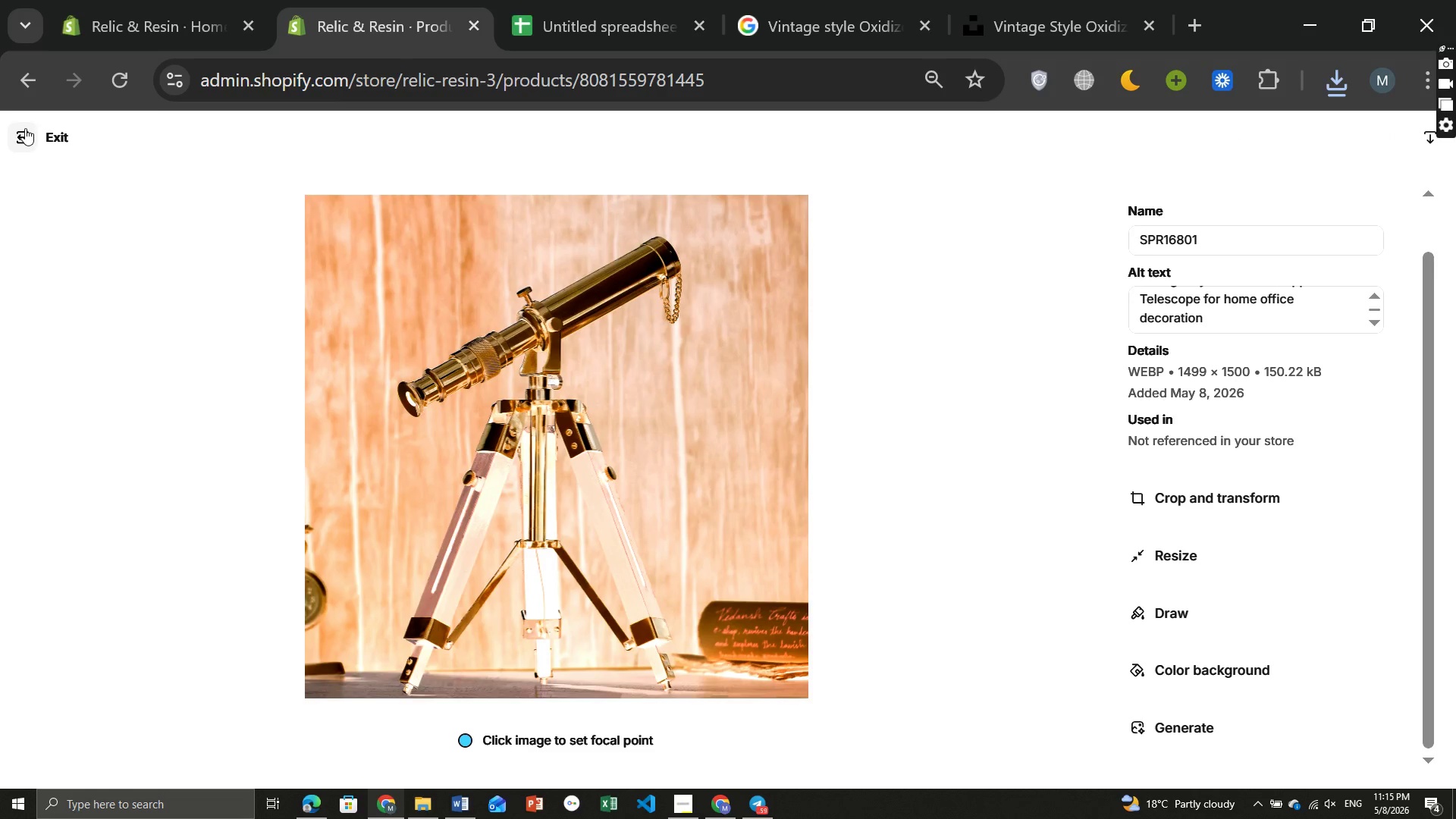 
left_click([25, 128])
 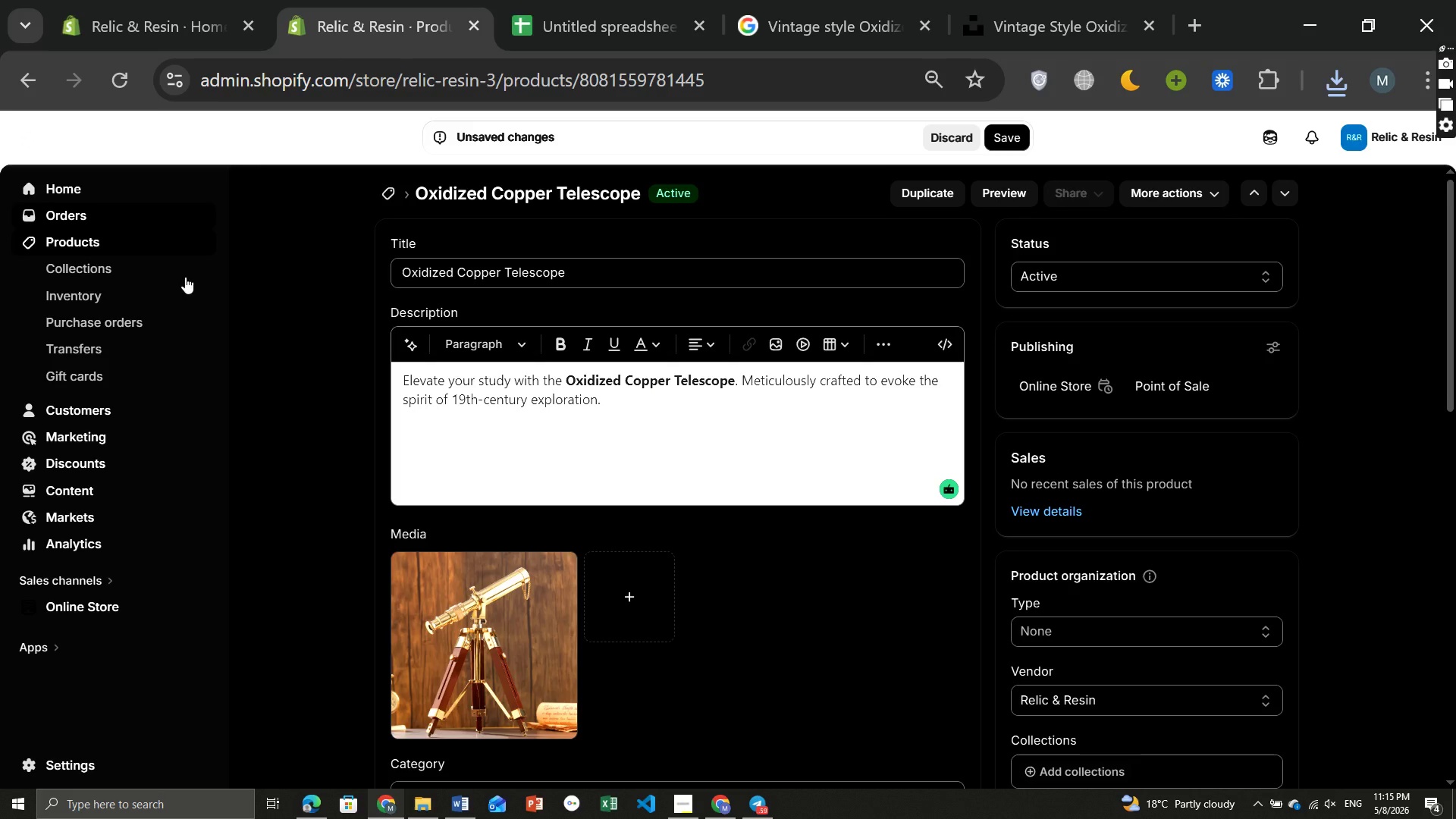 
mouse_move([582, 473])
 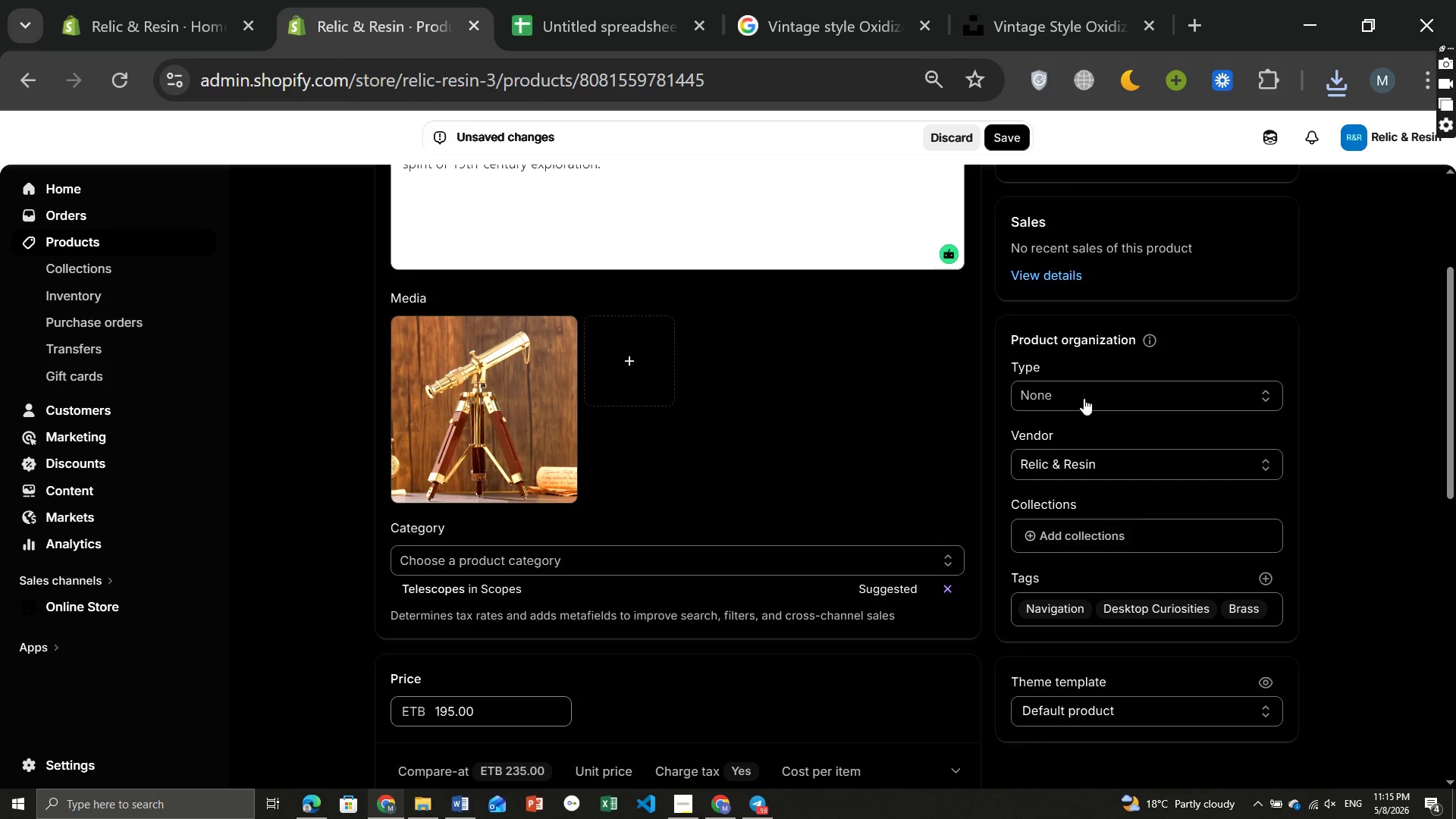 
left_click([1078, 394])
 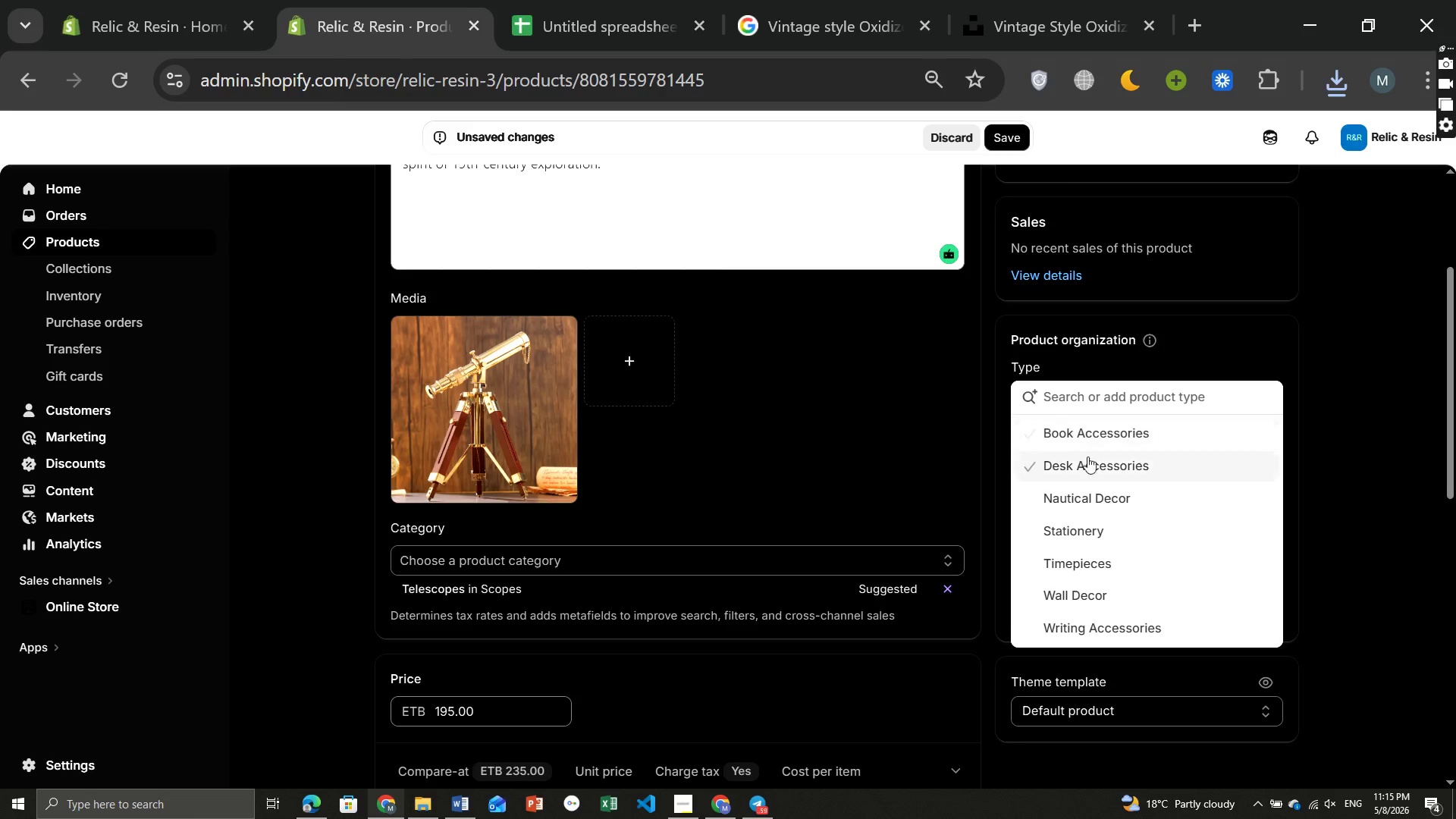 
left_click([1100, 497])
 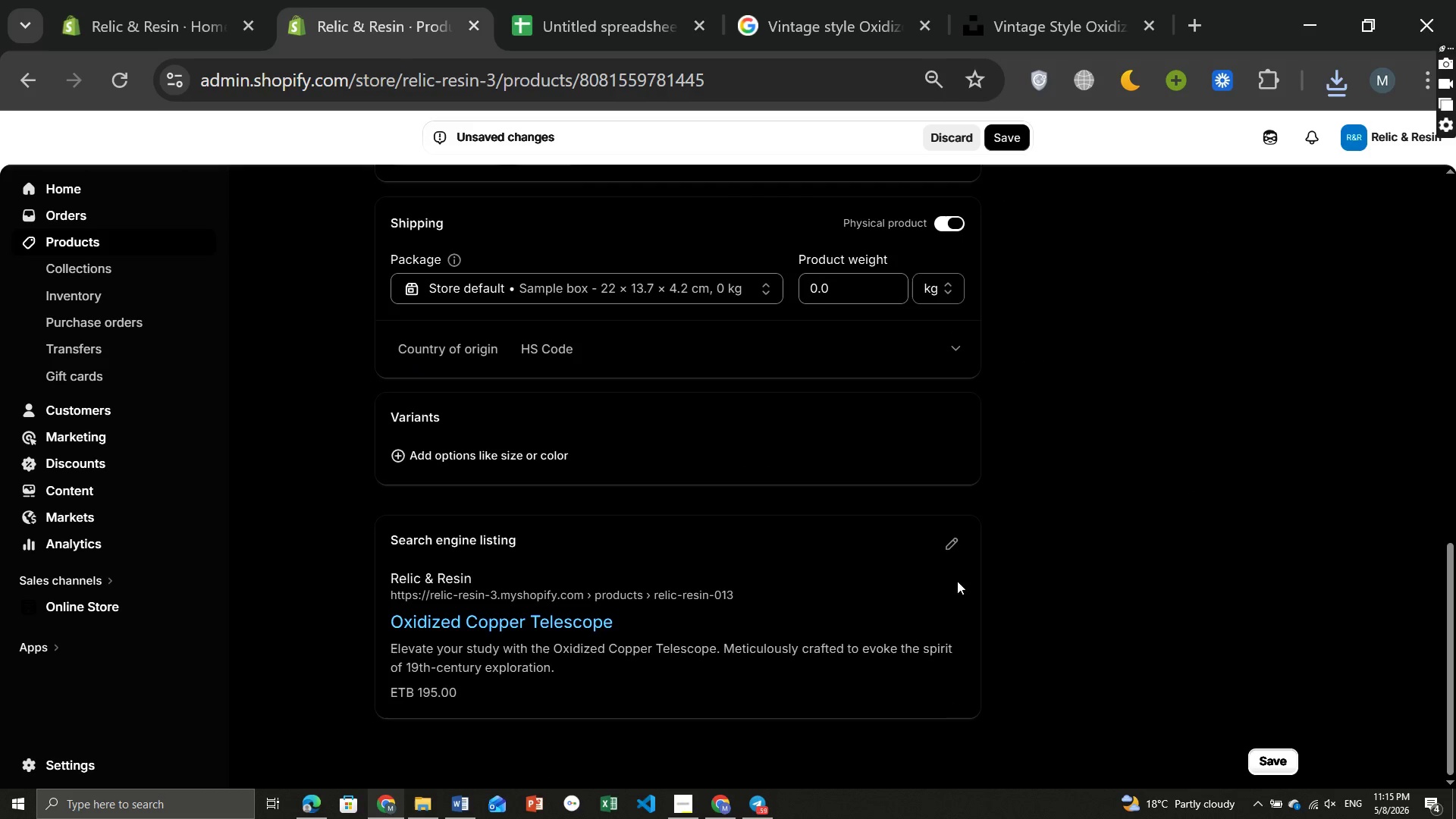 
left_click([959, 540])
 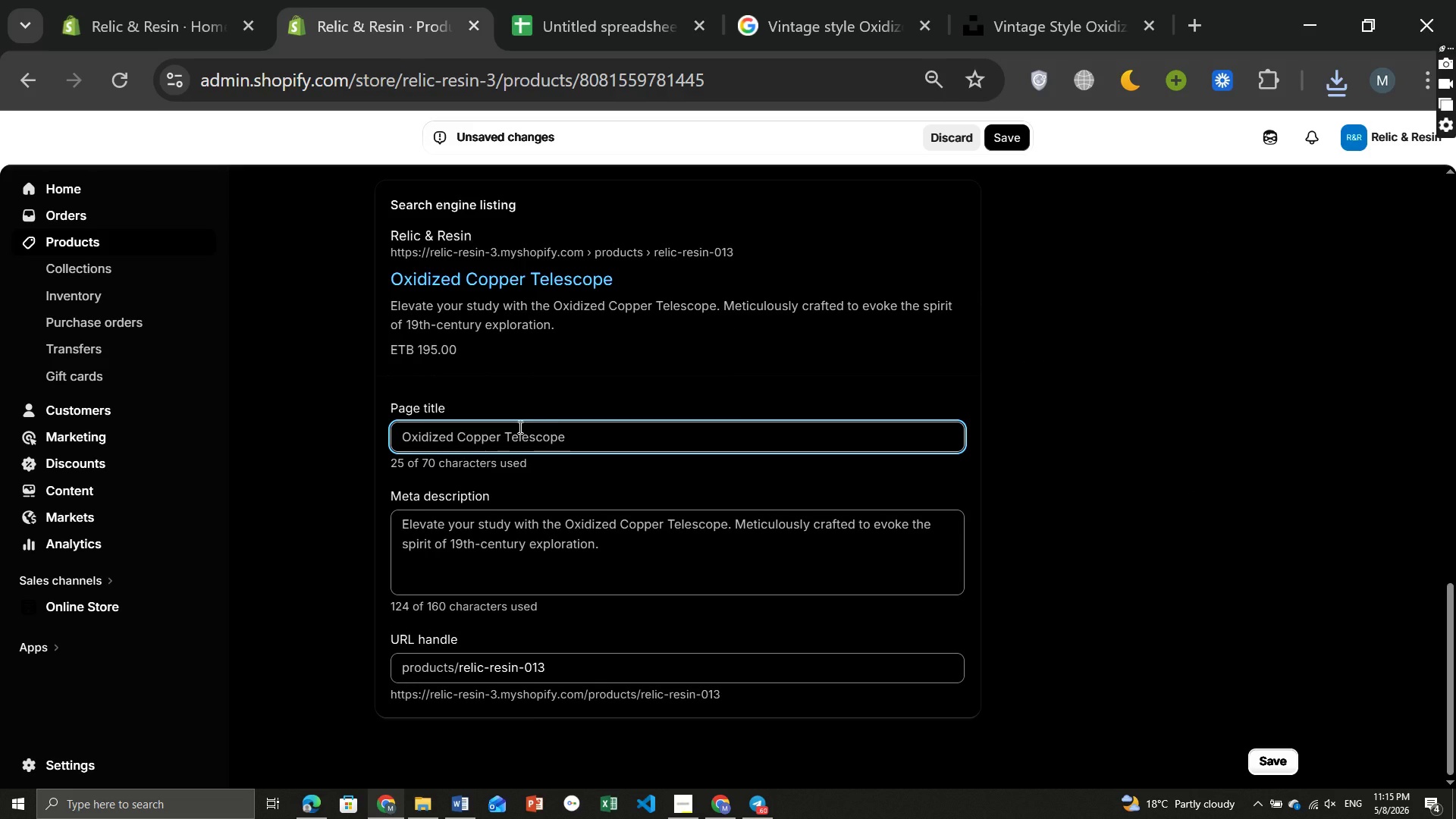 
left_click([651, 455])
 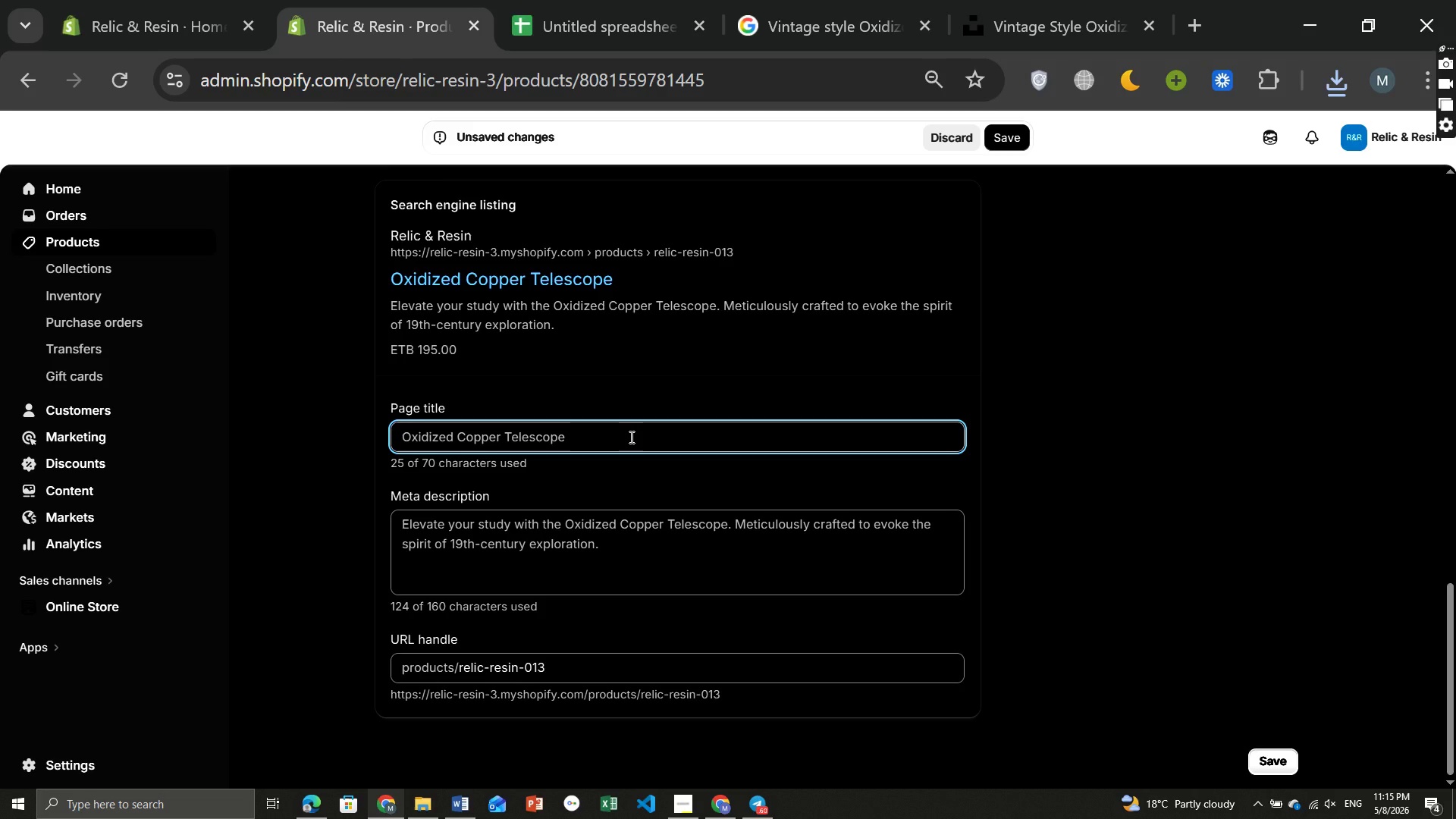 
left_click([630, 437])
 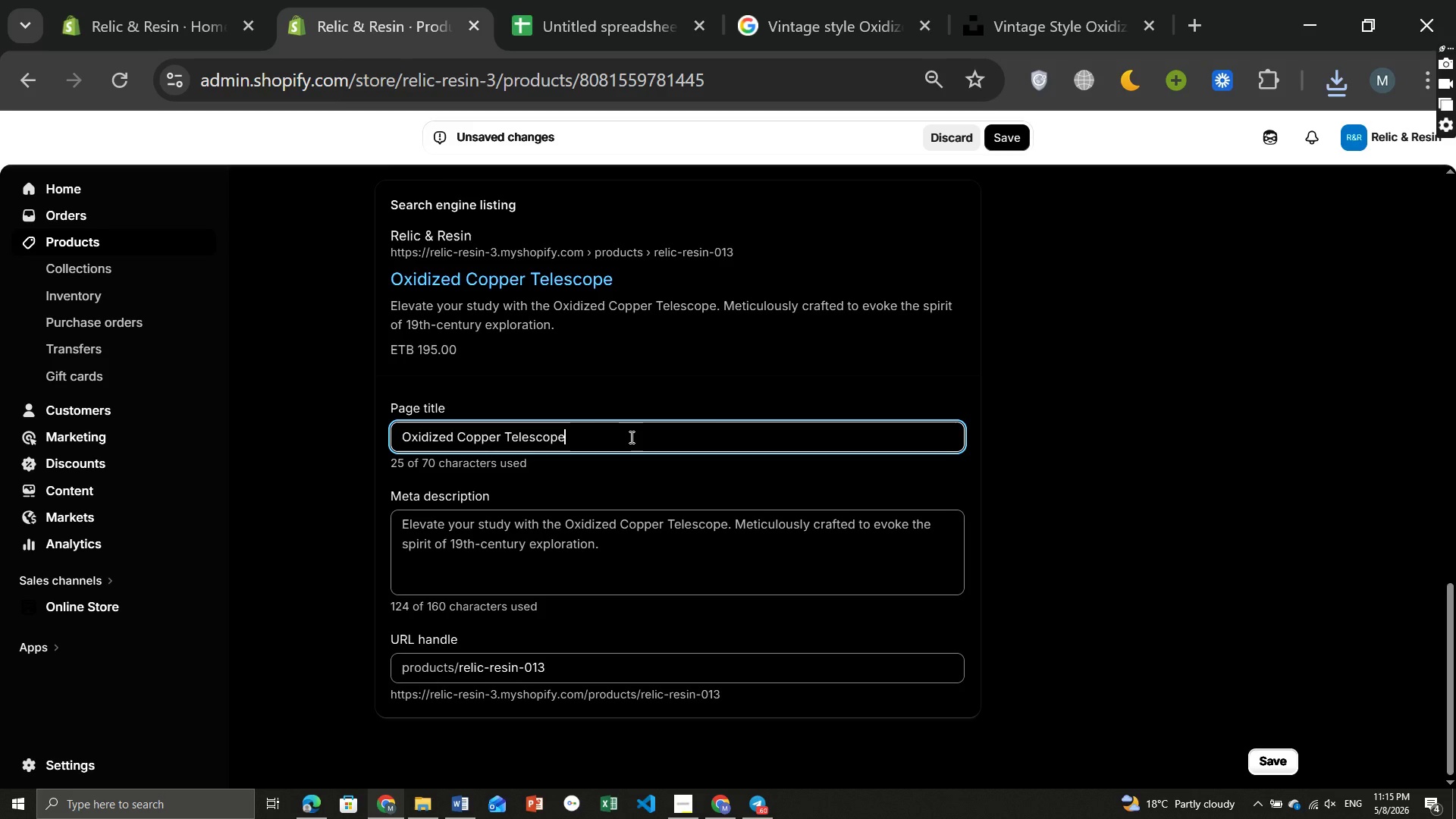 
type( [Break] Relic & Resin)
 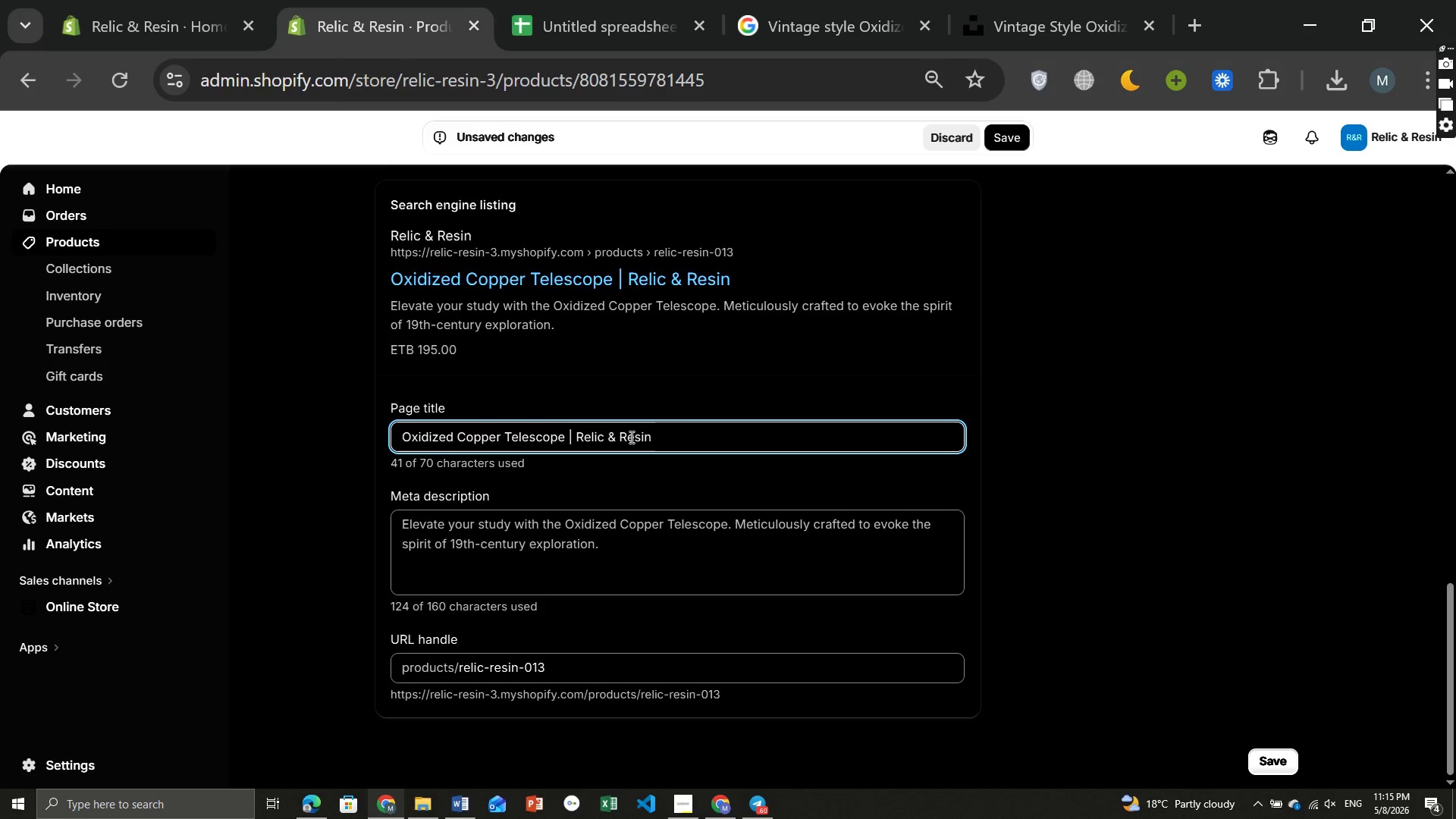 
hold_key(key=CapsLock, duration=0.36)
 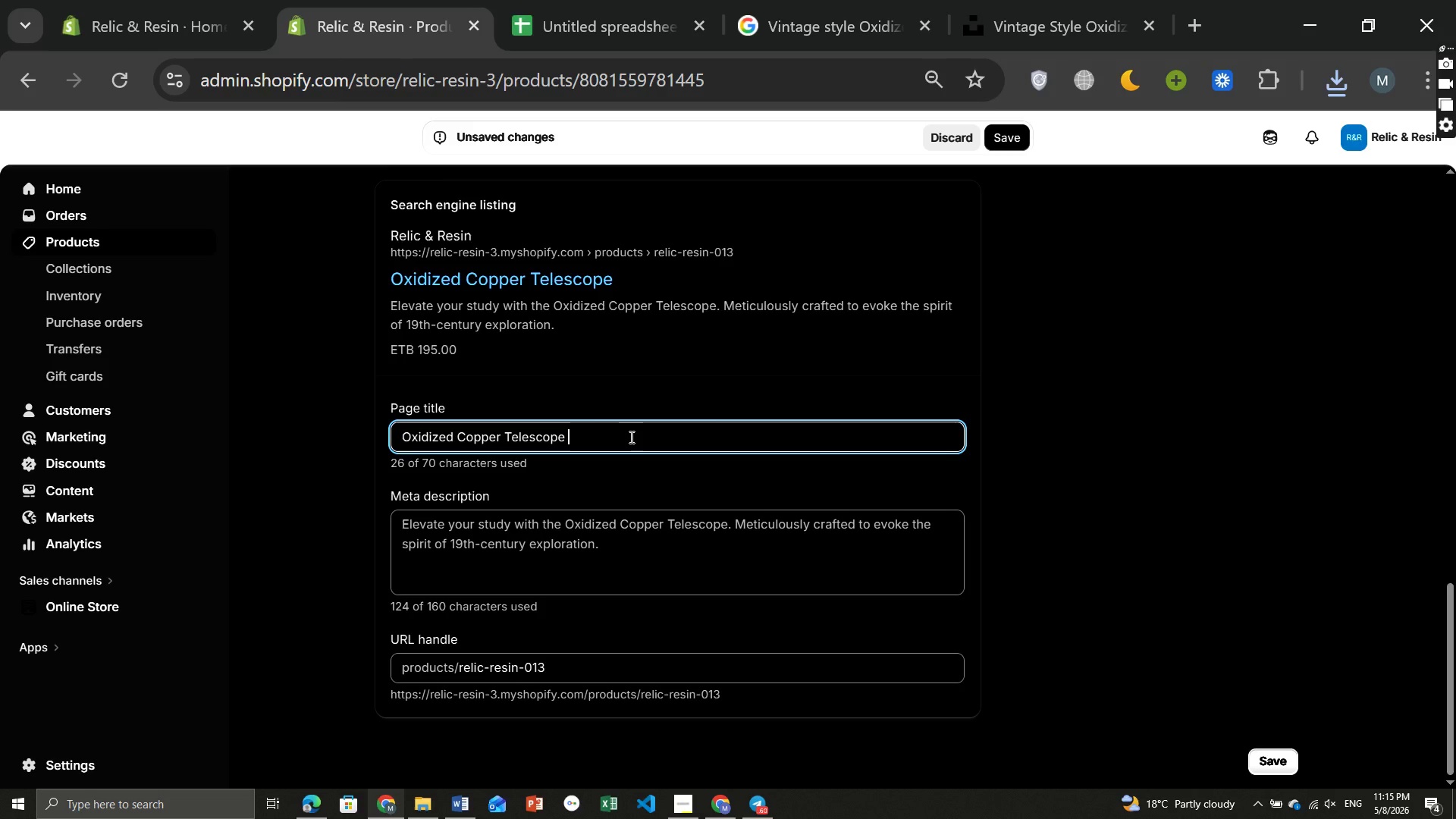 
left_click([564, 526])
 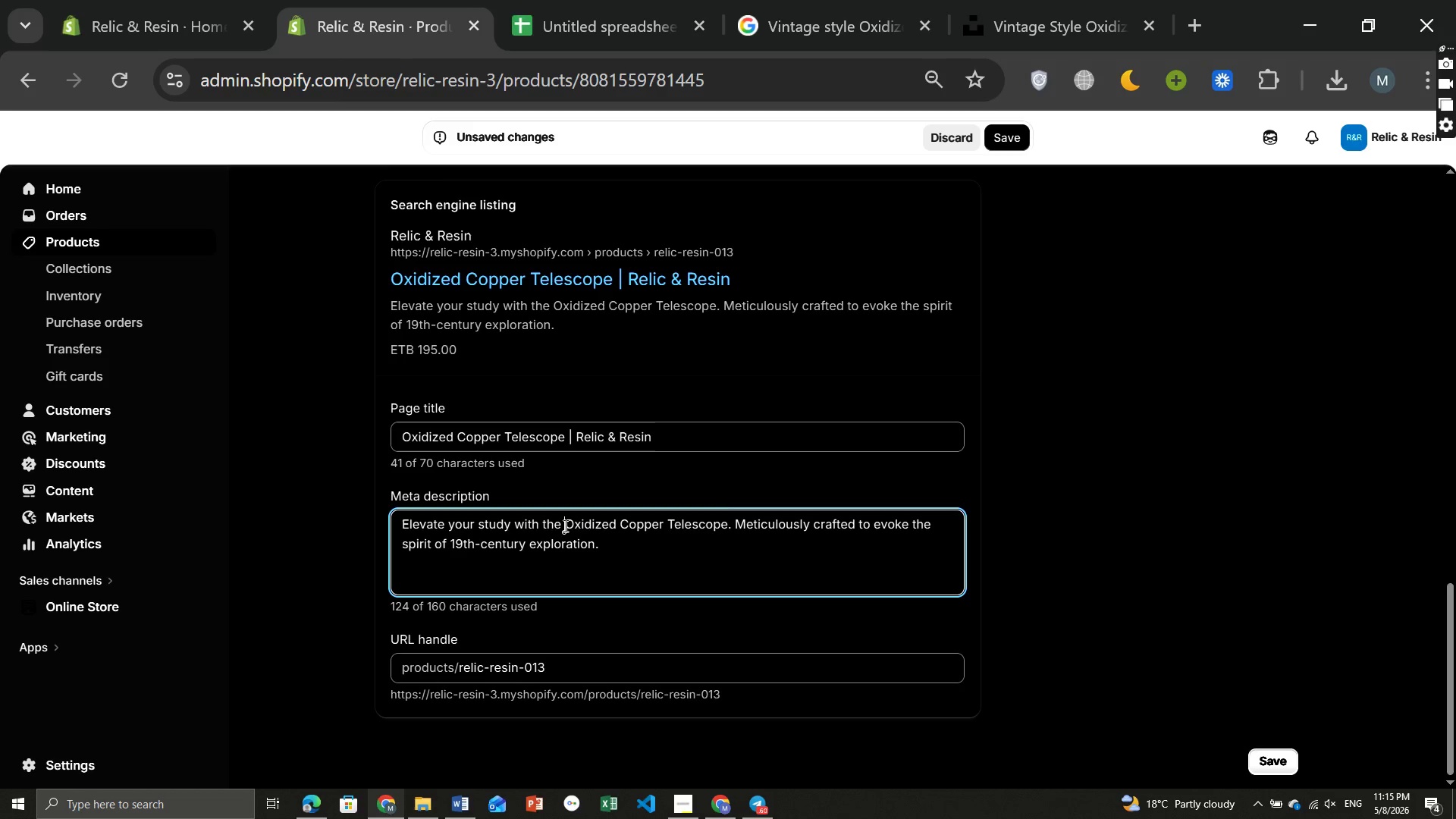 
key(Control+ControlLeft)
 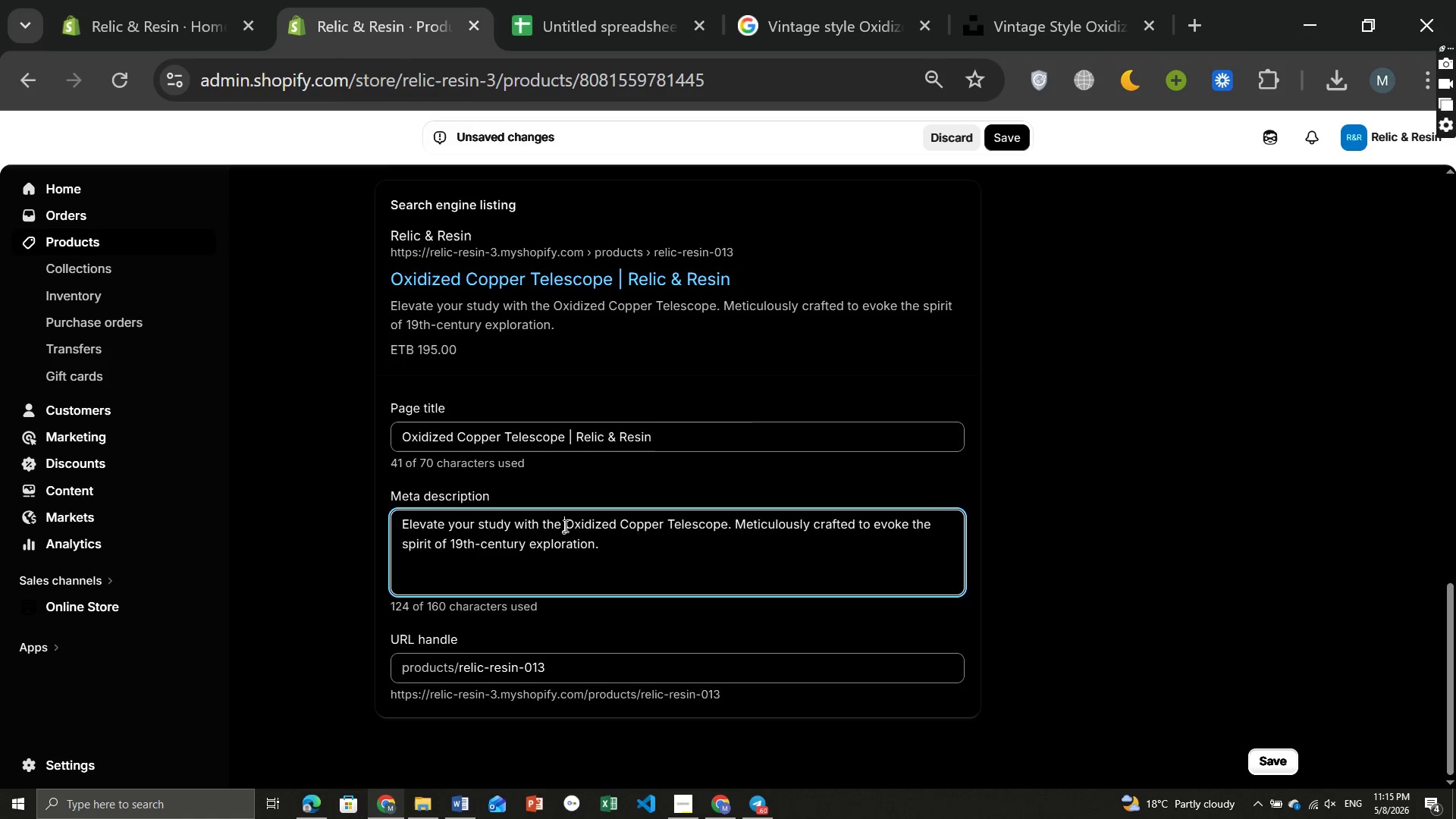 
key(Control+A)
 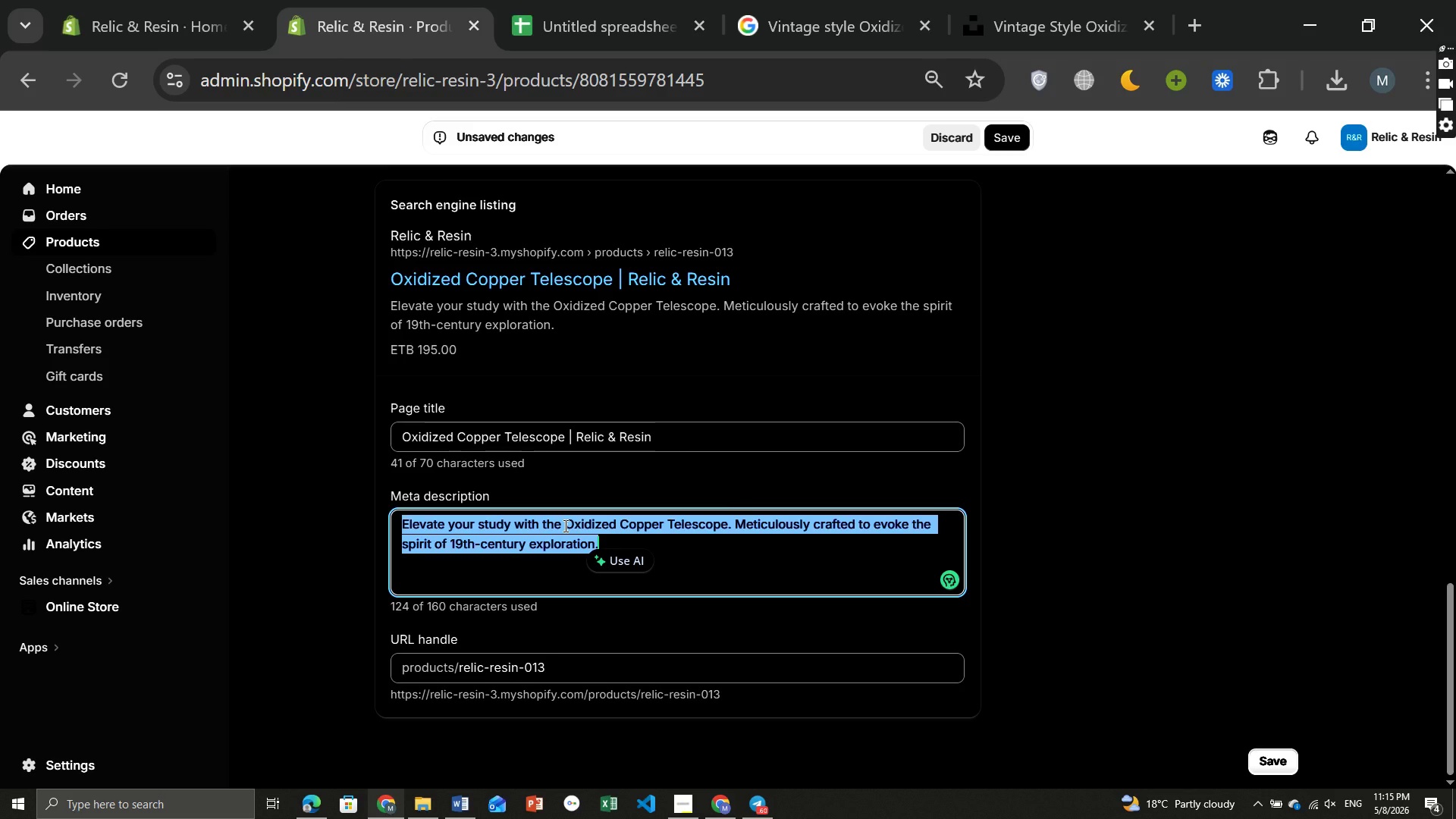 
key(Backspace)
type(Decorative copper telescope inspired by maritime expedition and antique expo)
key(Backspace)
type(lorer studies.)
 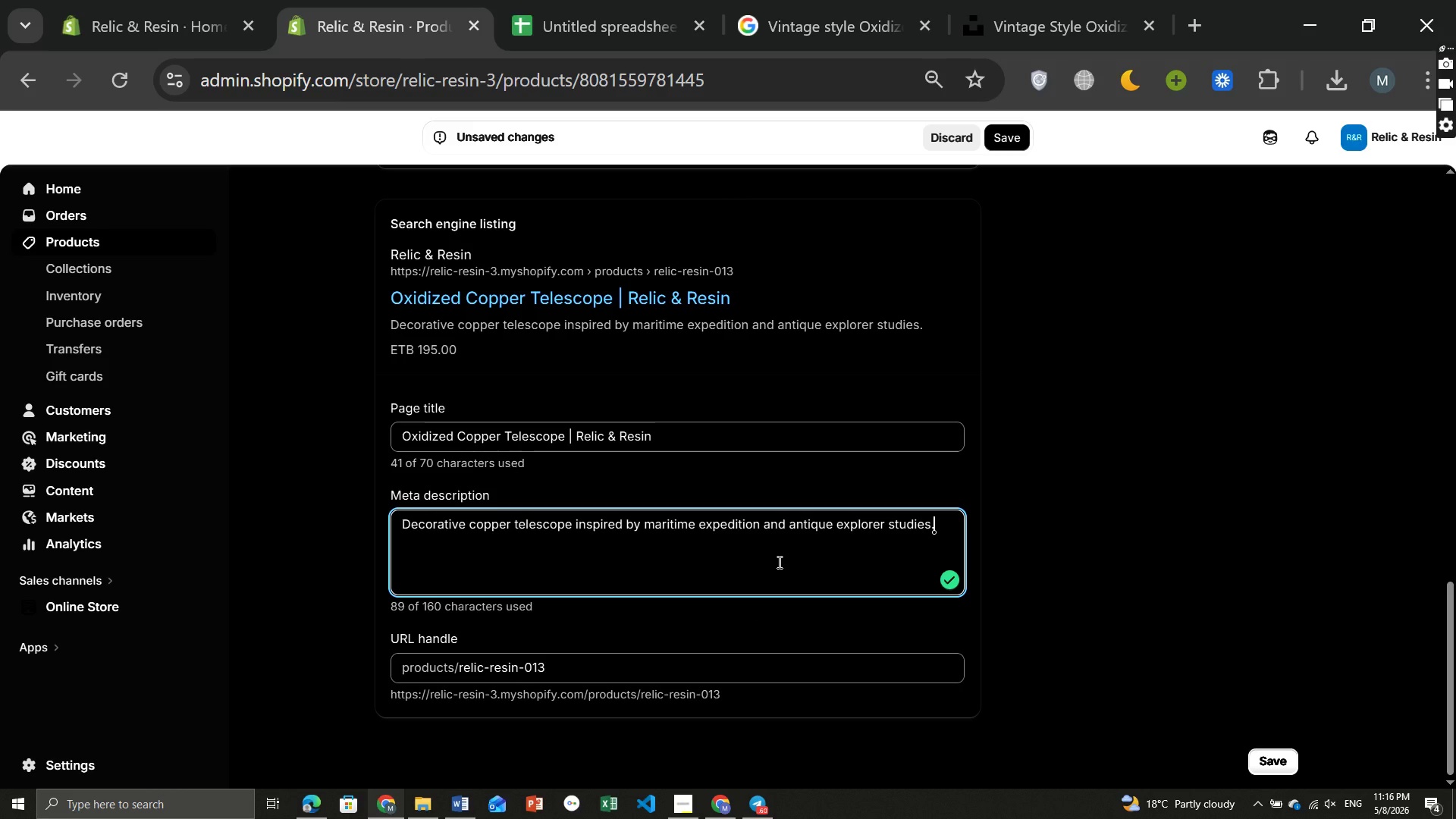 
wait(5.03)
 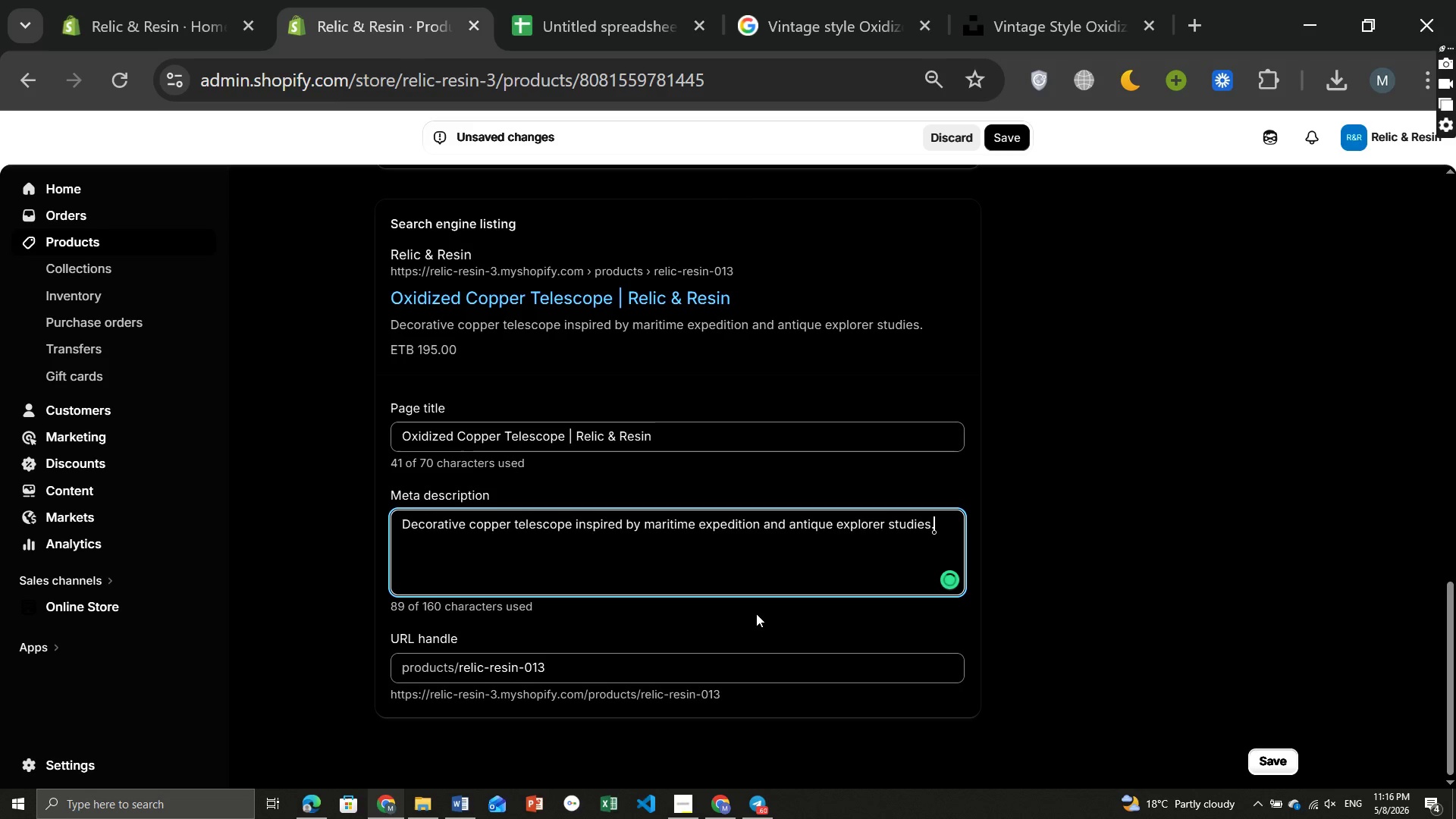 
left_click([598, 661])
 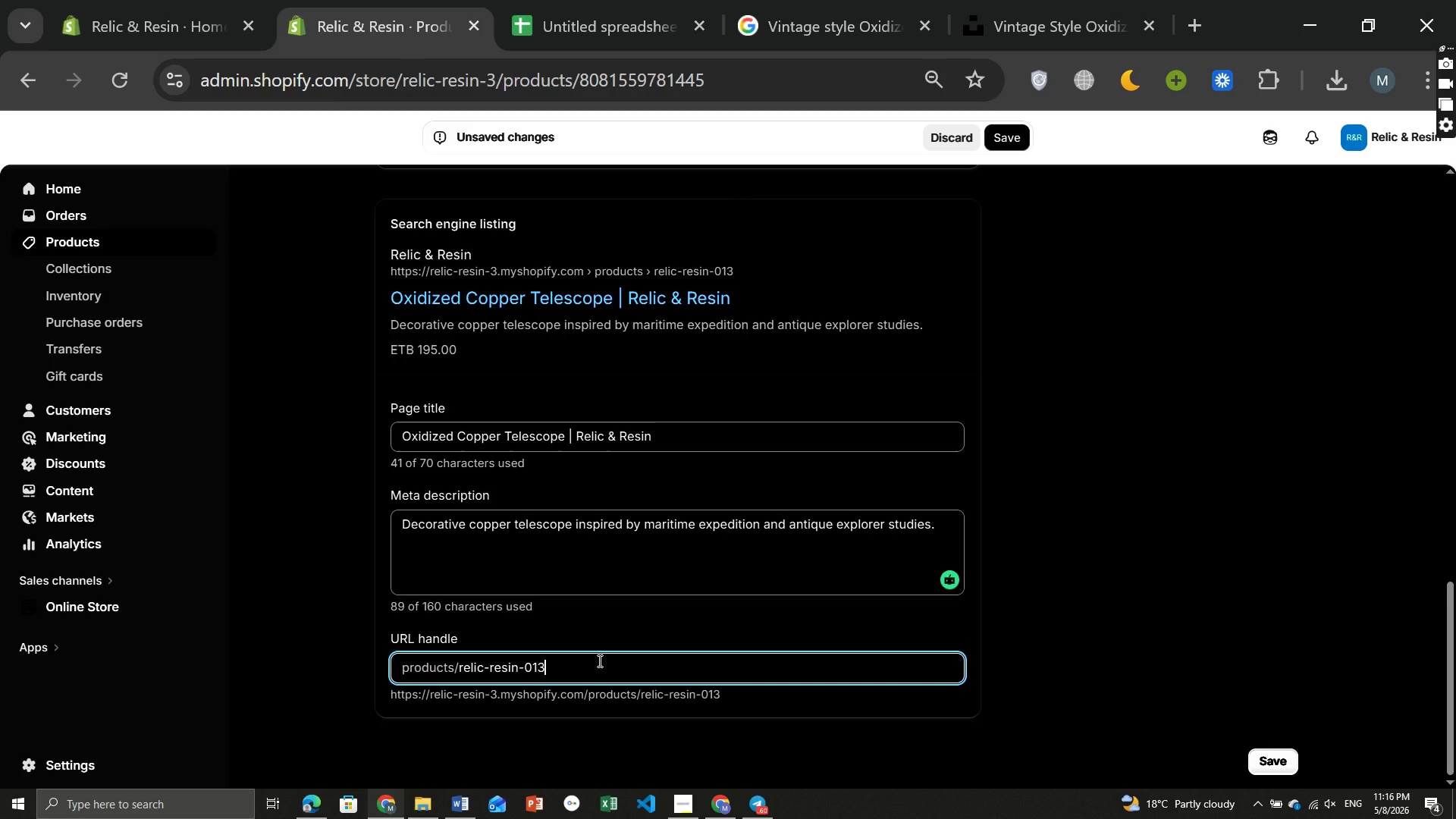 
hold_key(key=Backspace, duration=0.78)
 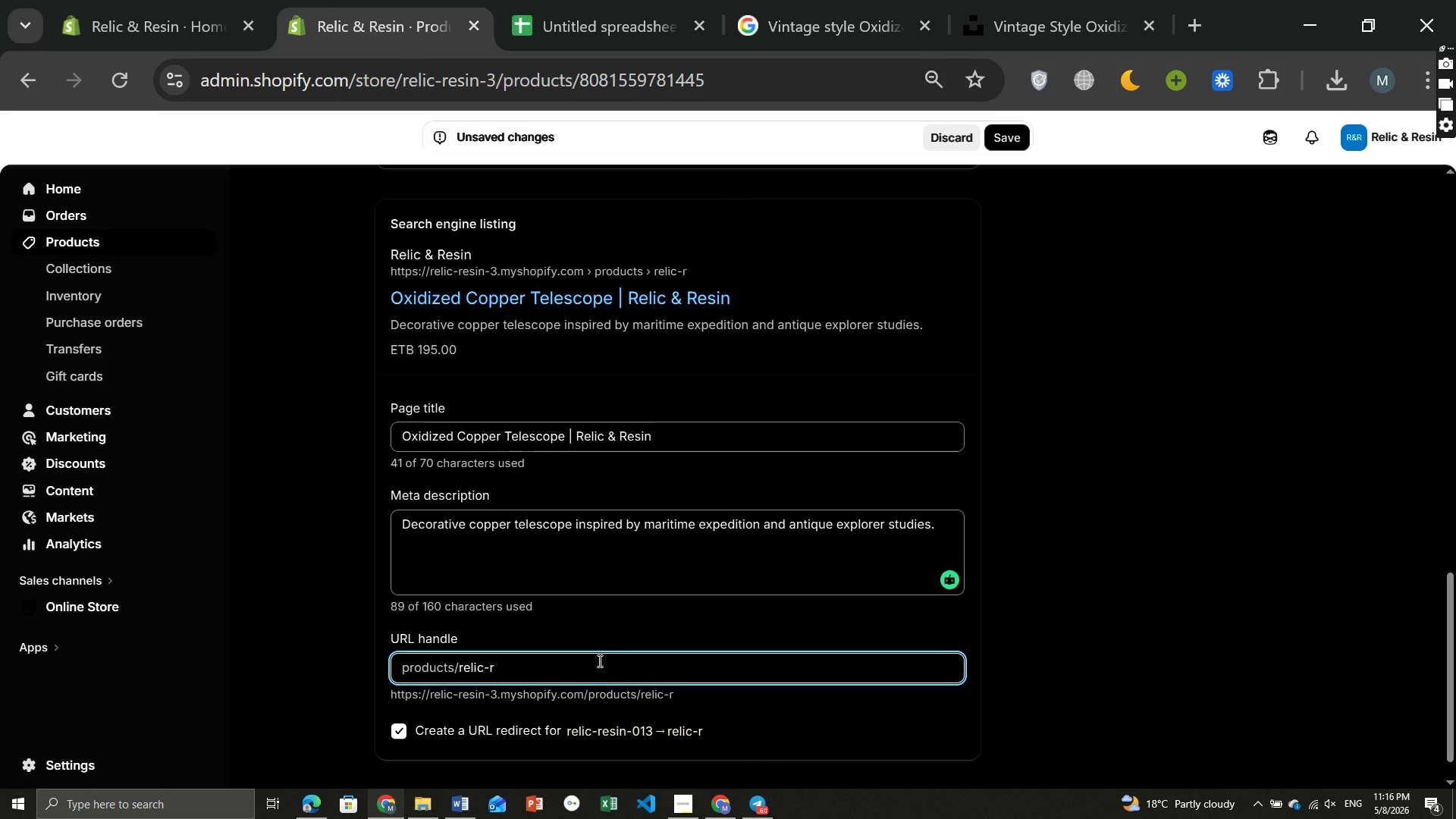 
key(Backspace)
 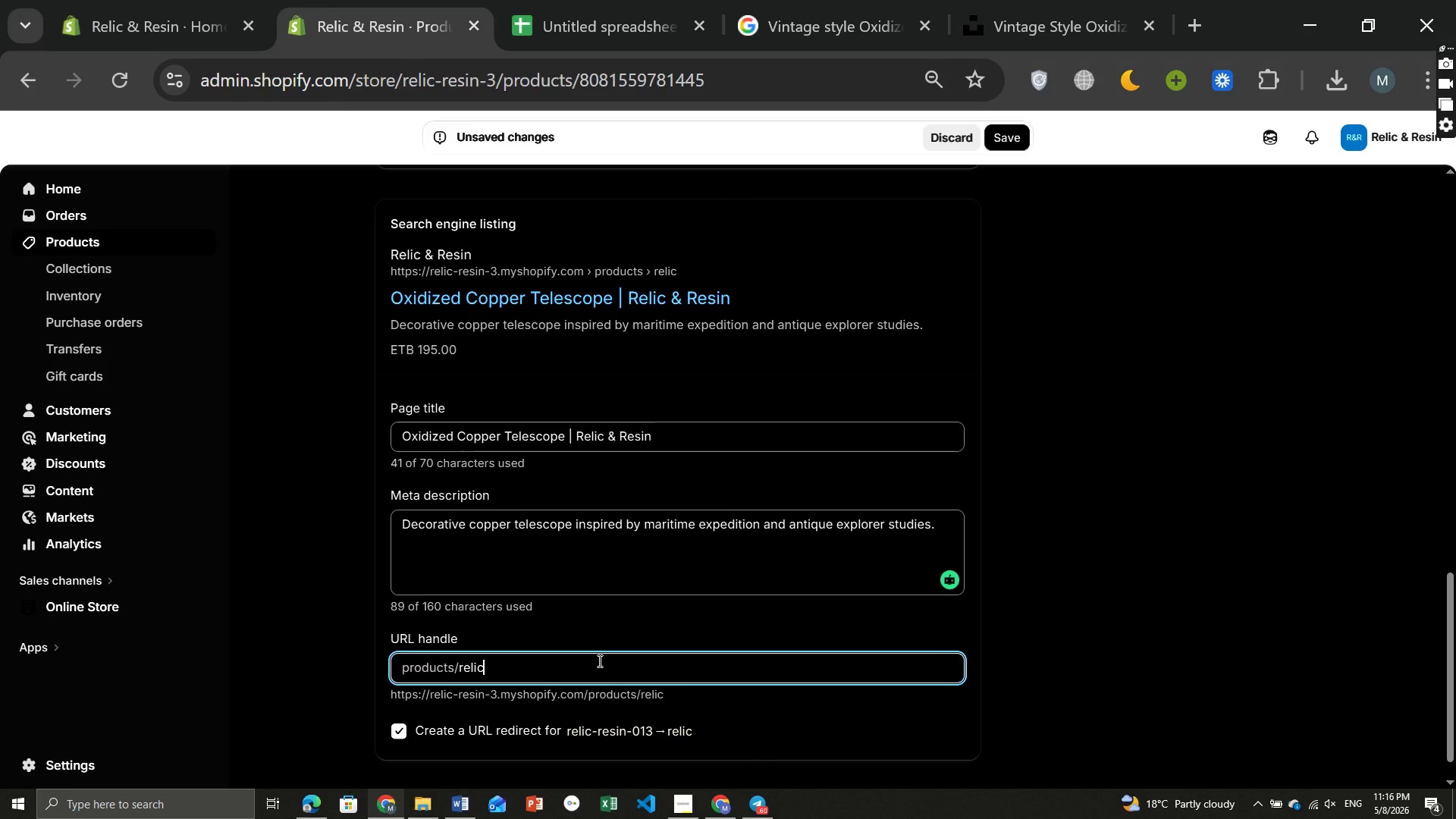 
key(Backspace)
 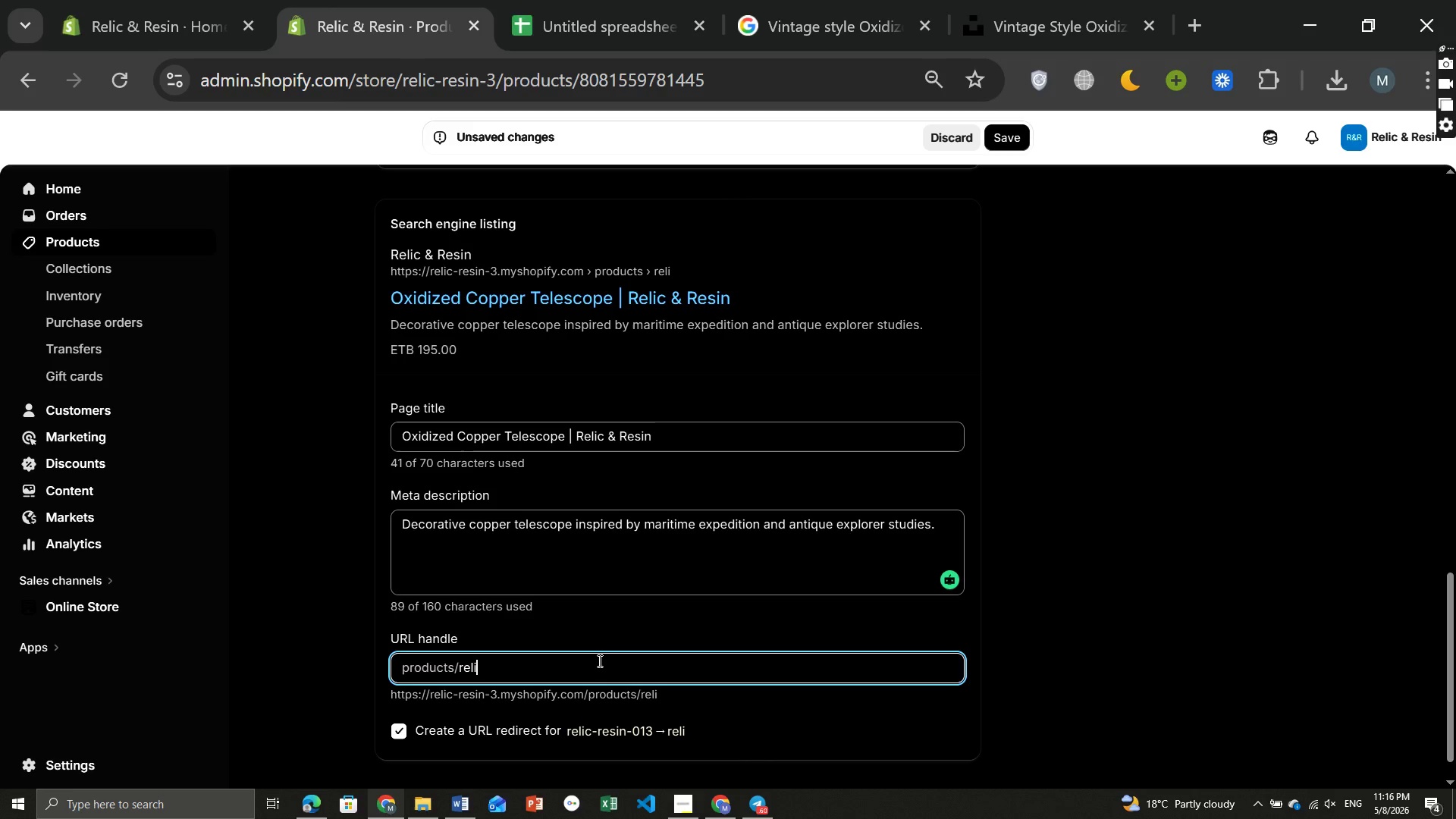 
key(Backspace)
 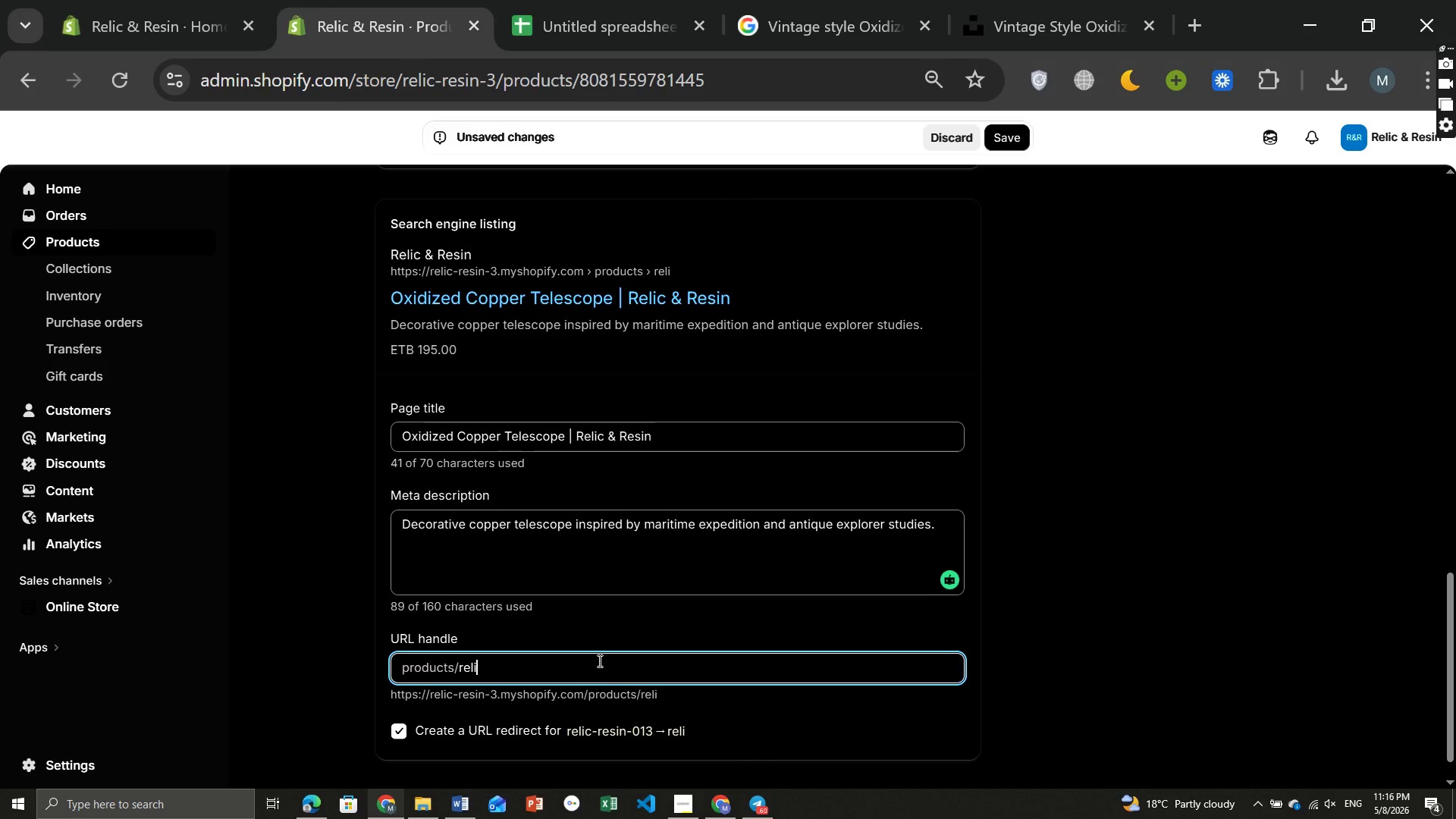 
key(Backspace)
 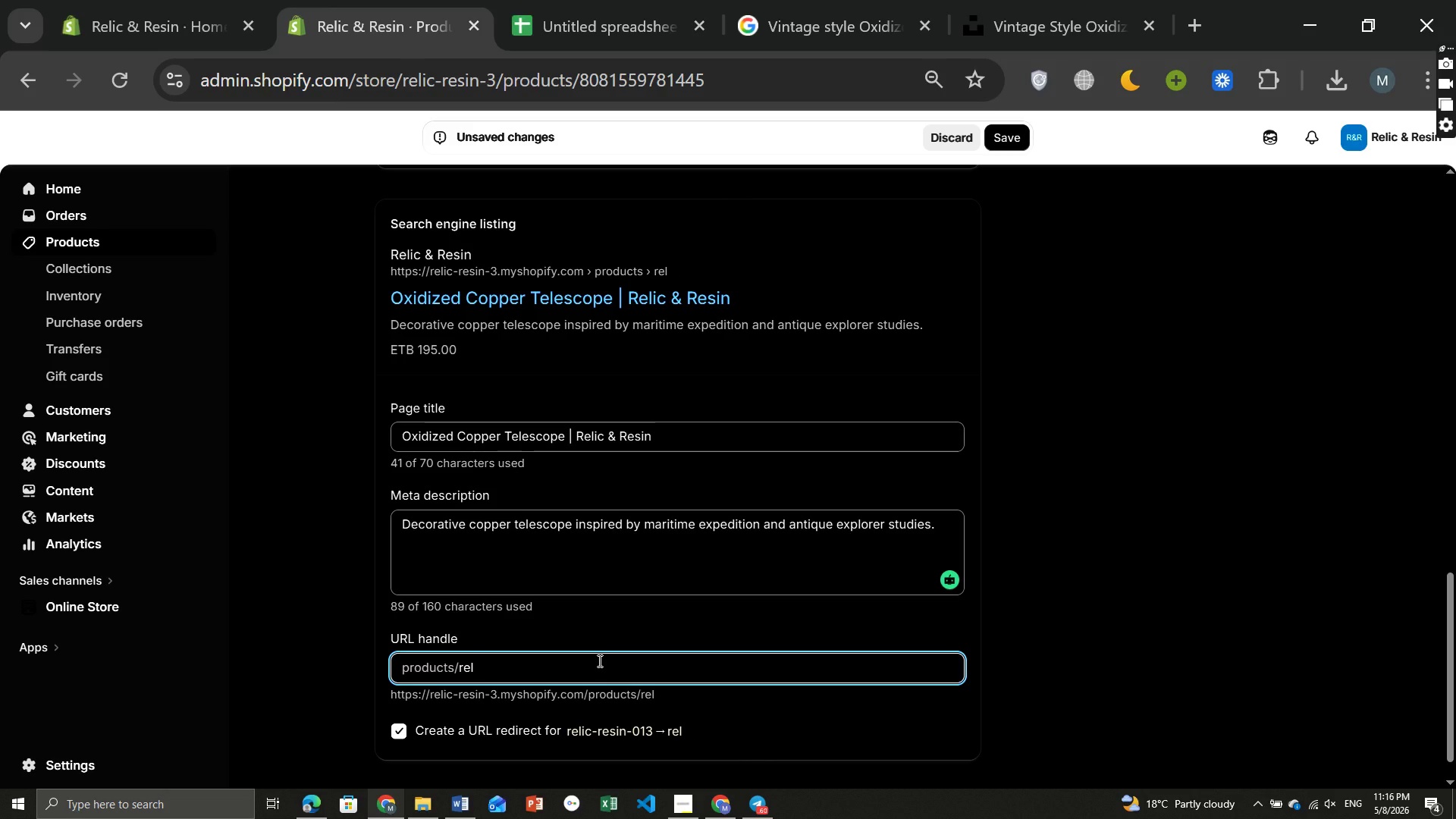 
key(Backspace)
 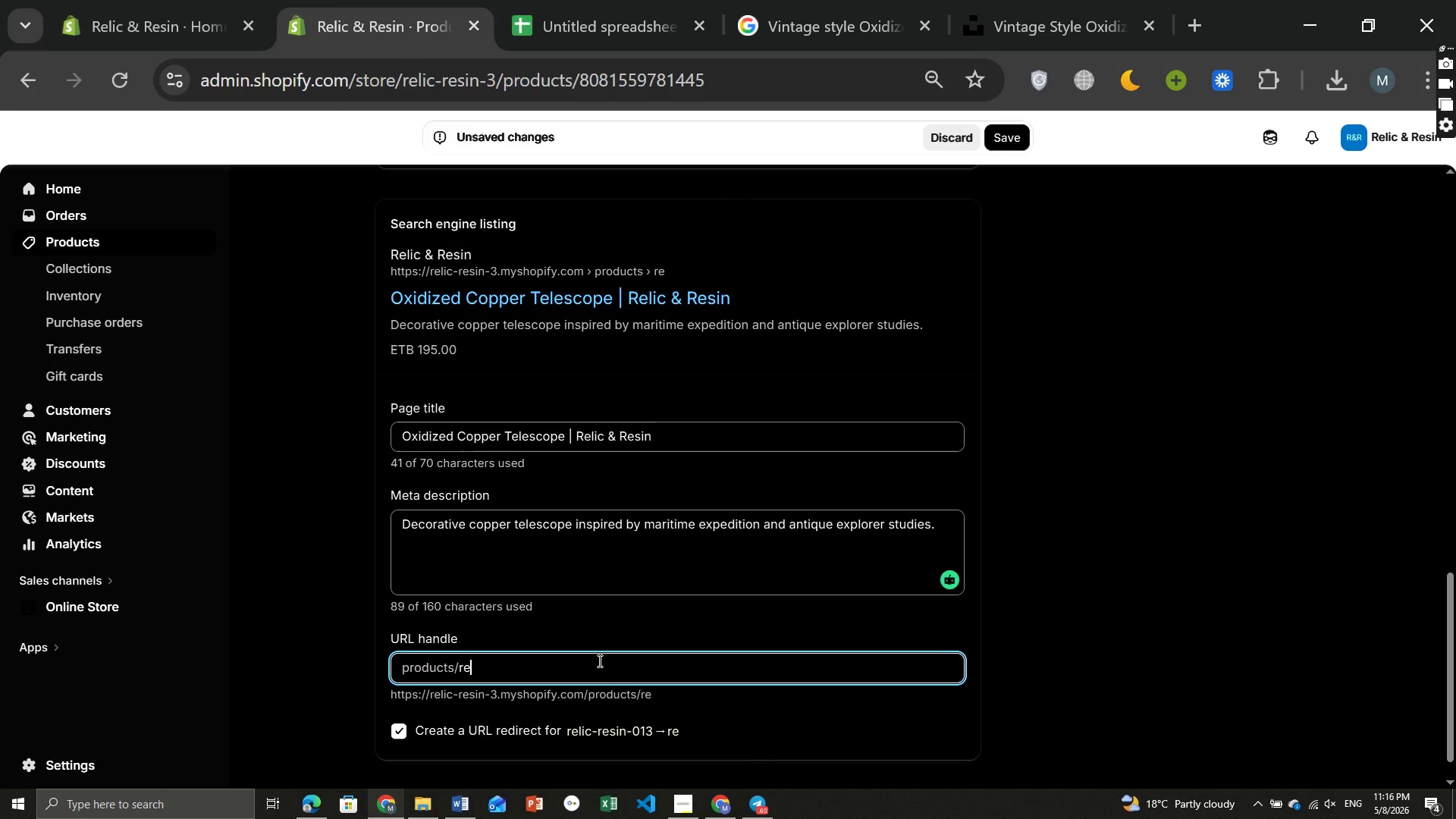 
key(Backspace)
 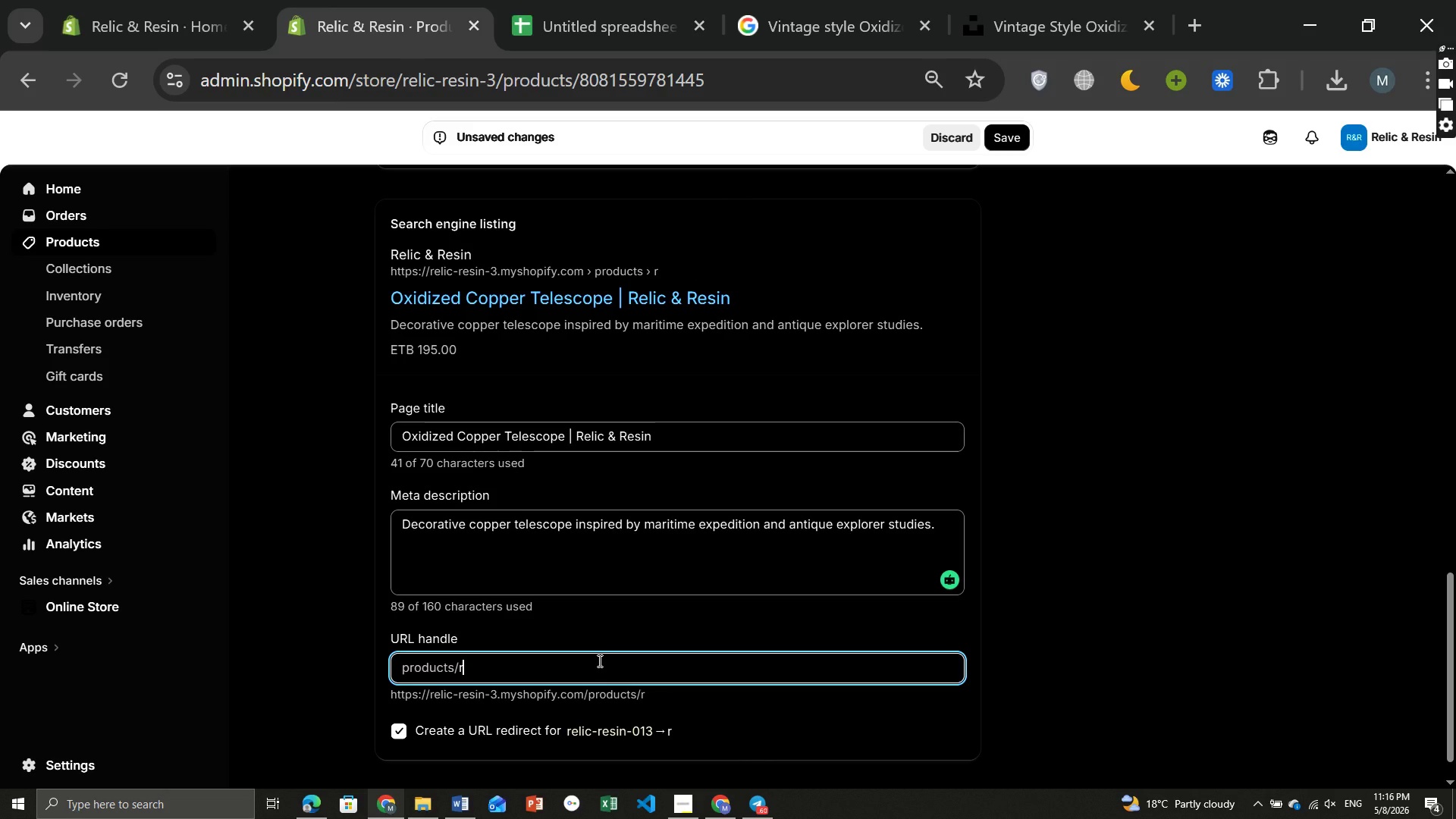 
key(Backspace)
 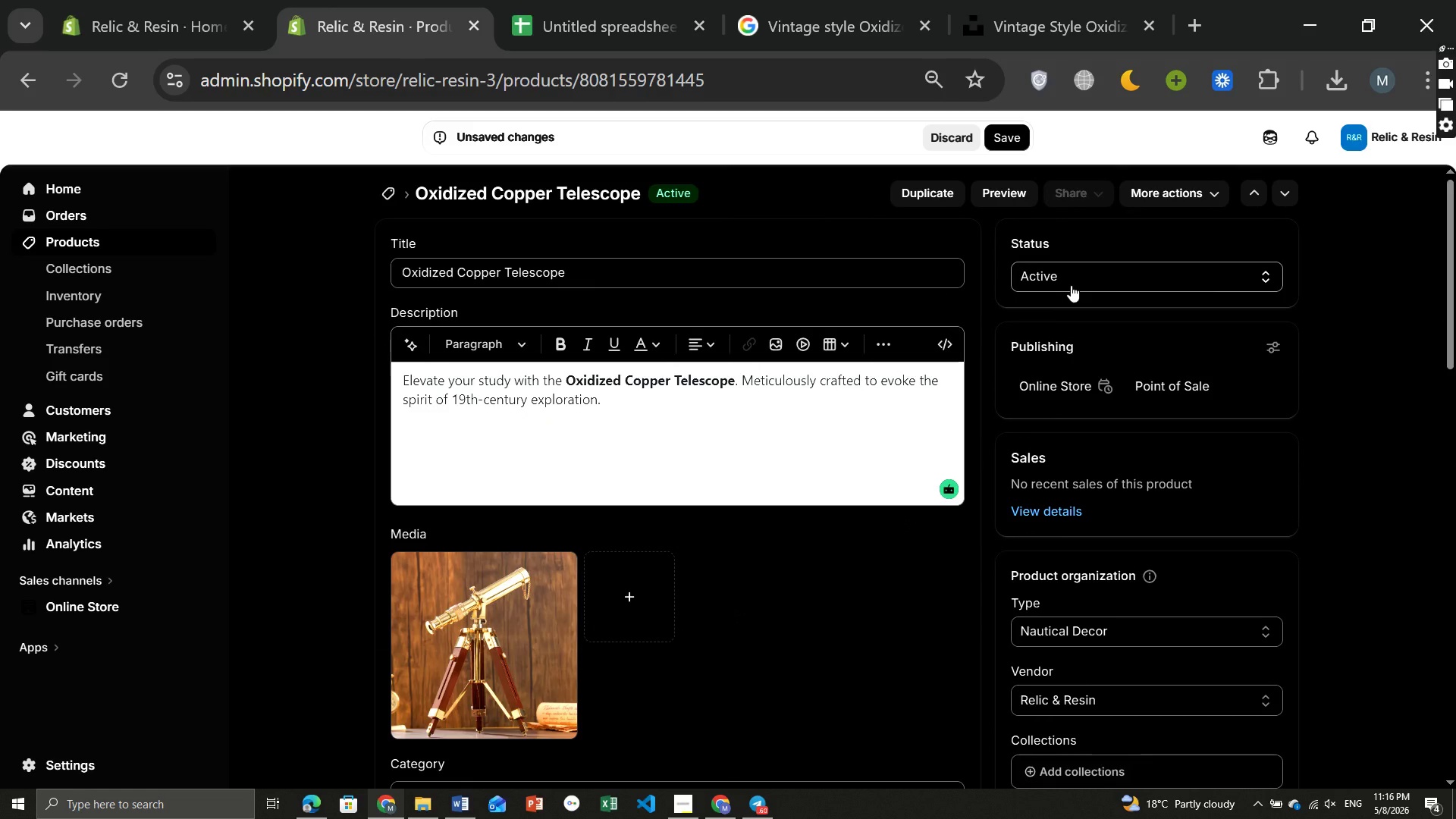 
wait(5.92)
 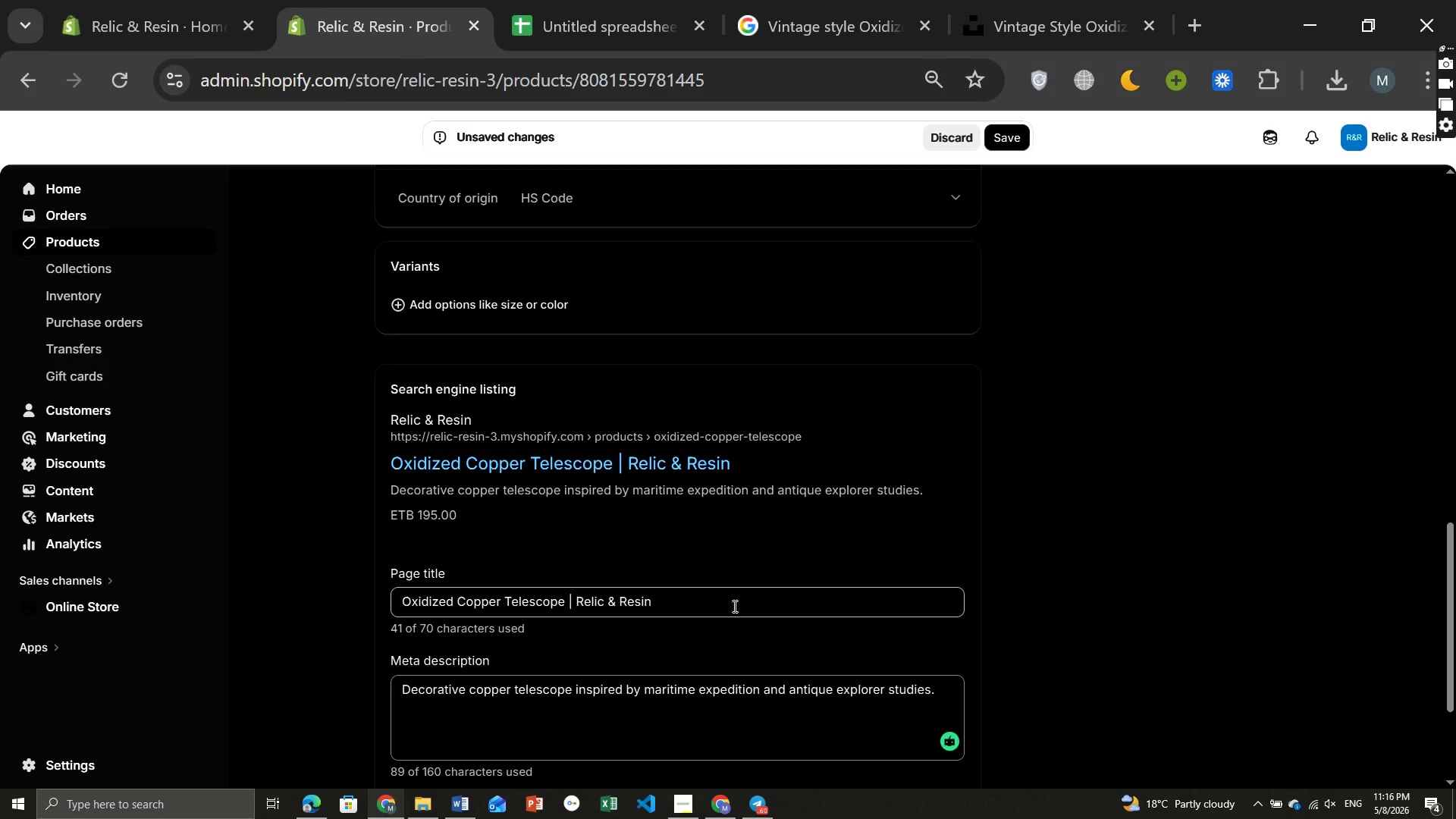 
left_click([1006, 138])
 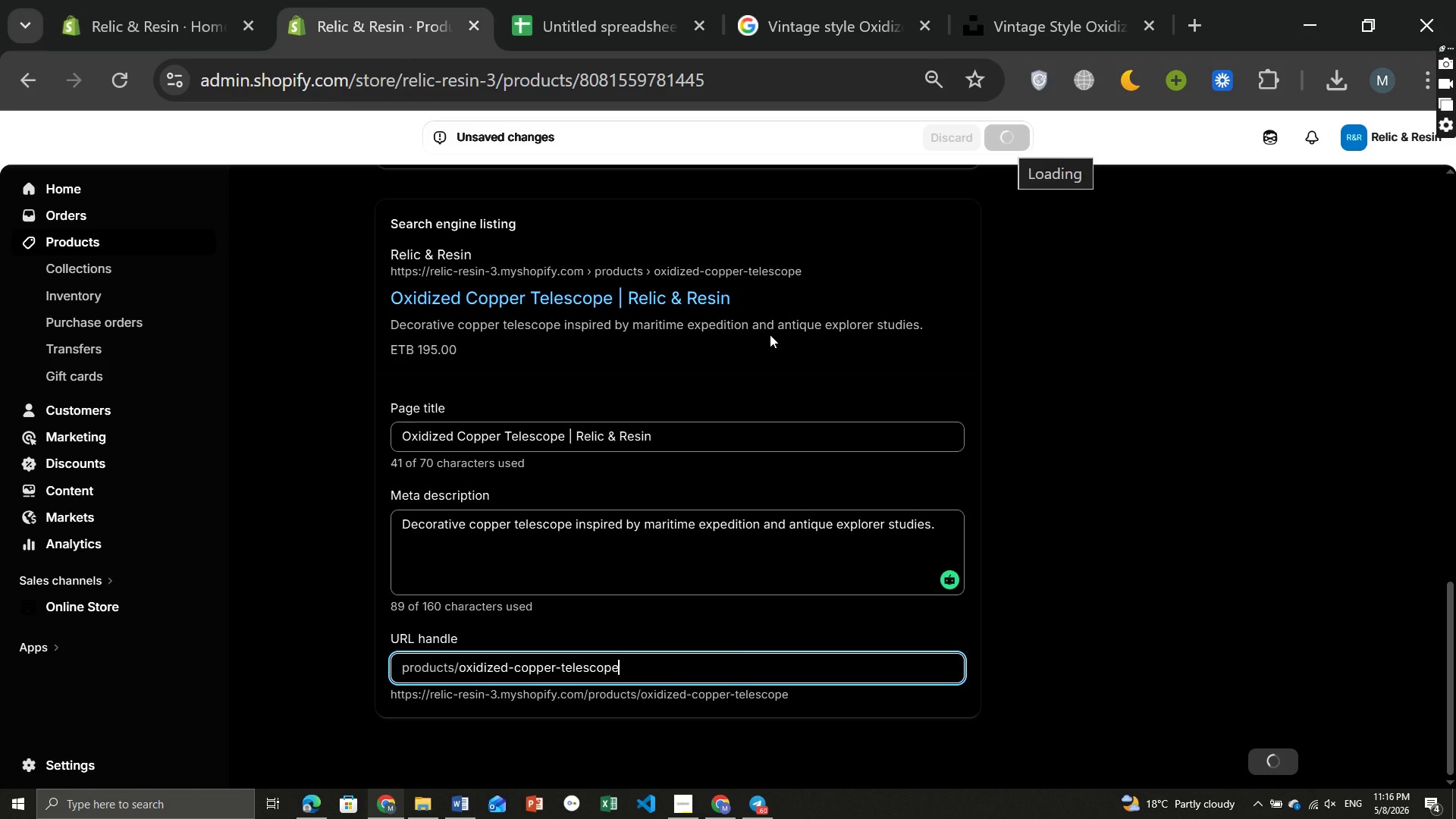 
wait(10.34)
 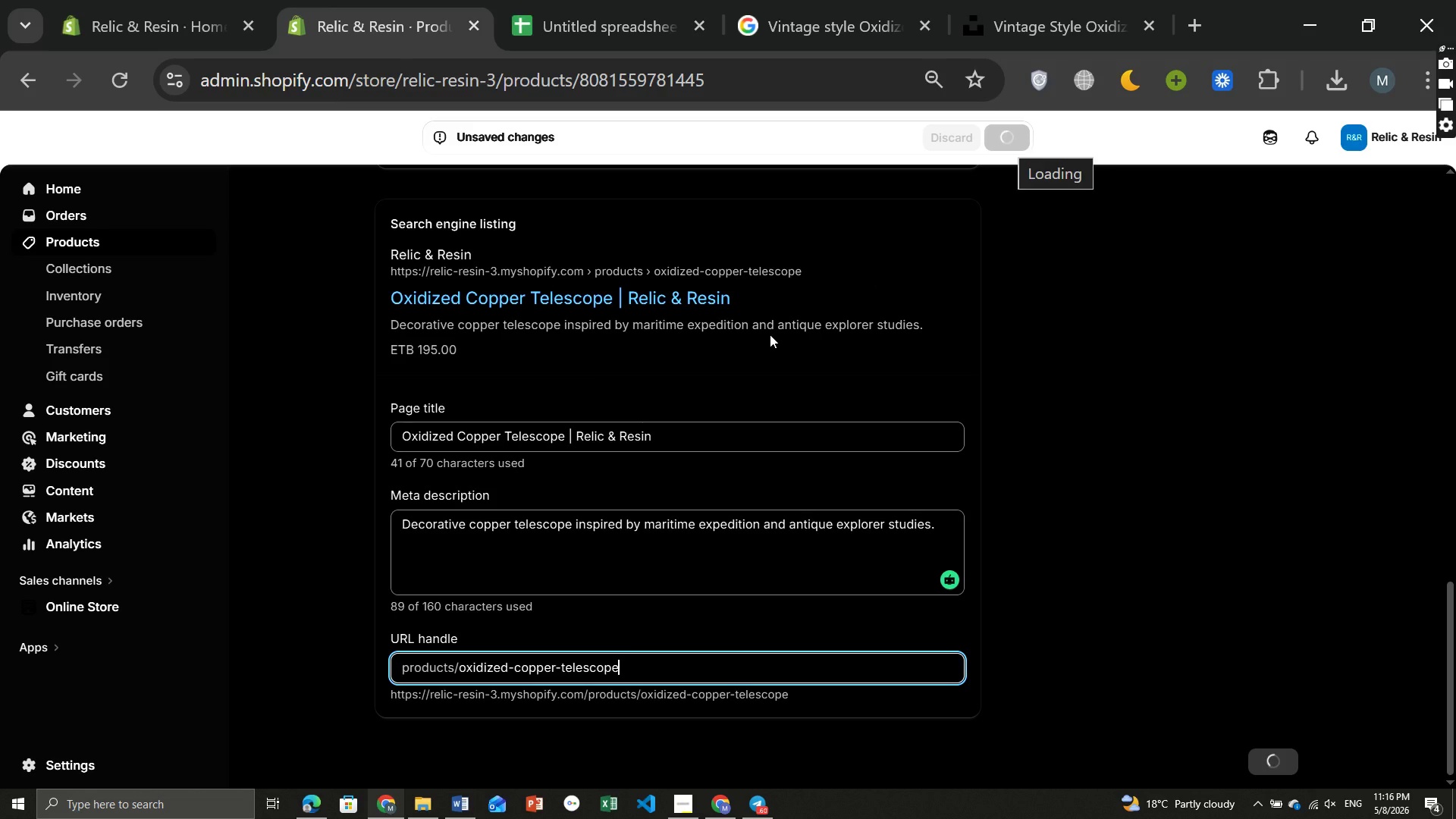 
left_click([389, 191])
 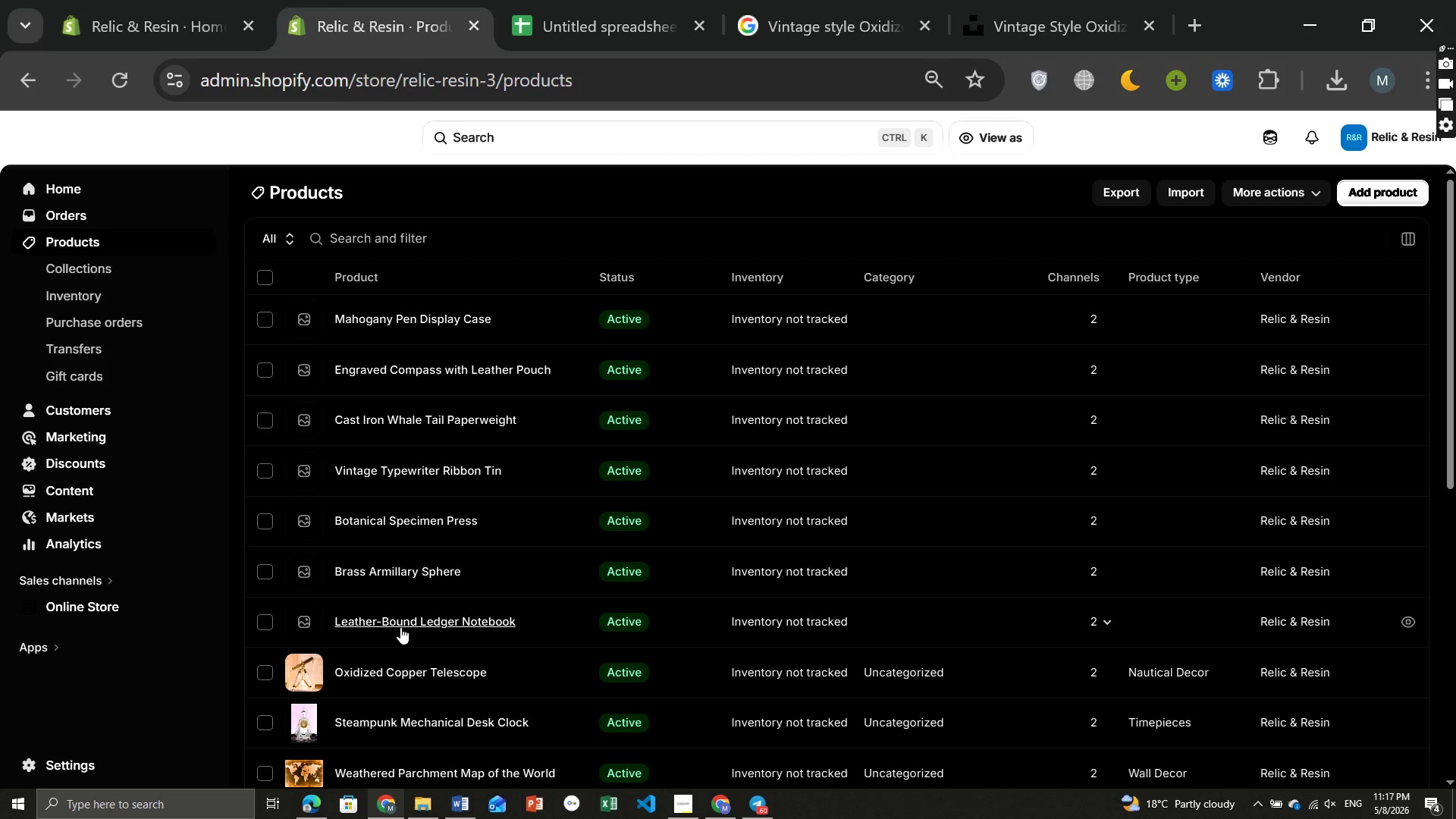 
wait(6.84)
 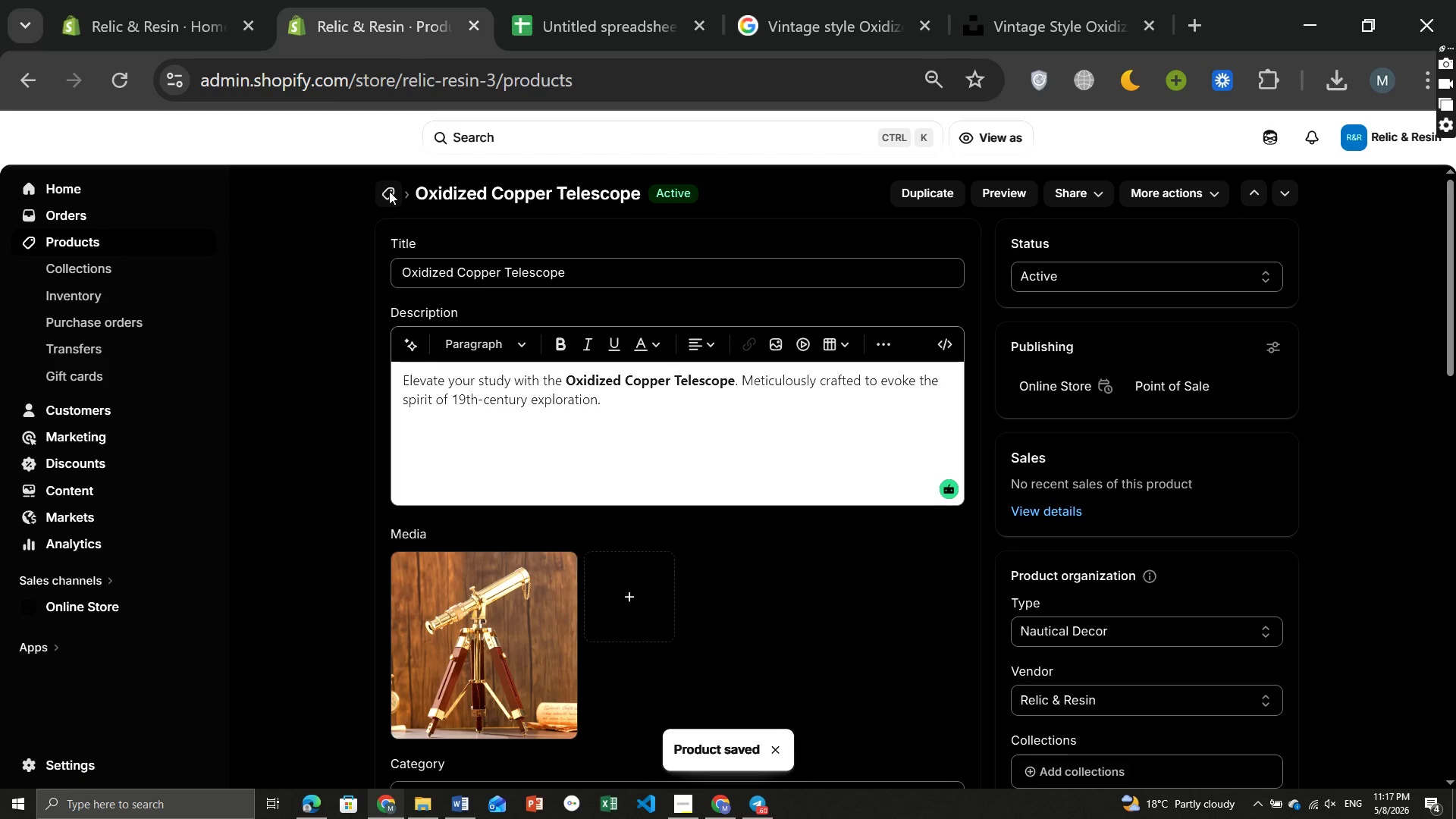 
left_click([395, 620])
 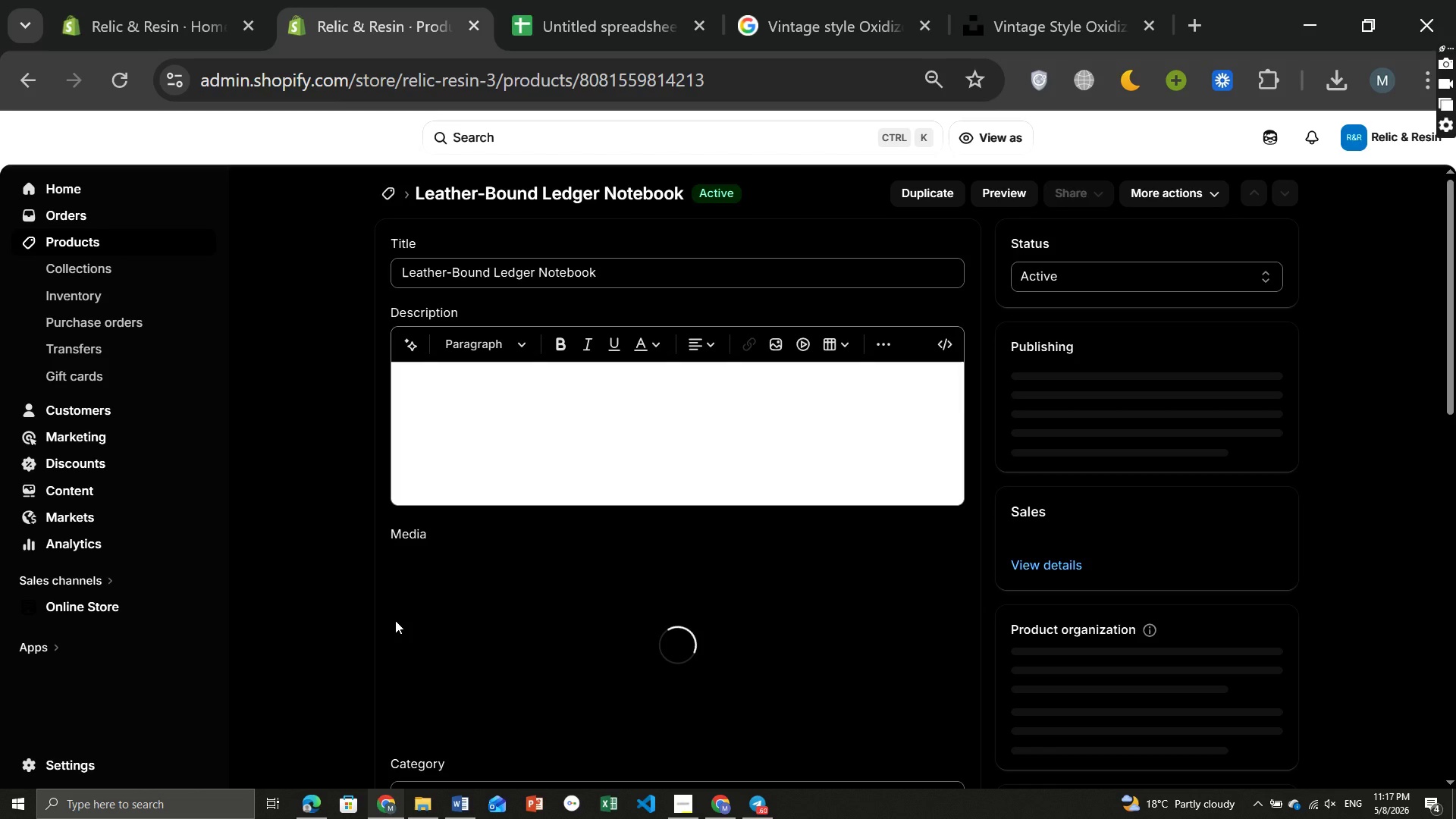 
wait(8.86)
 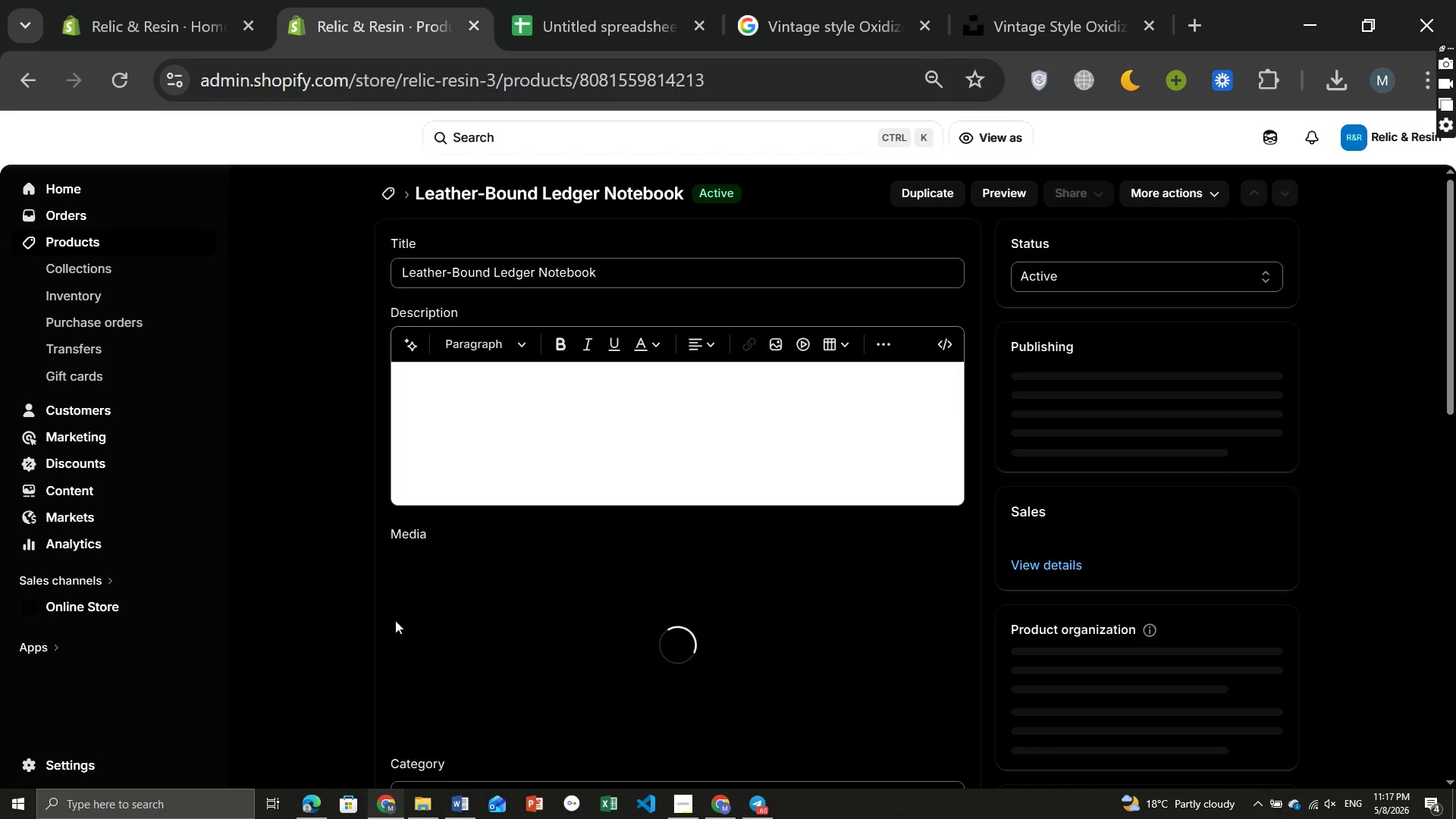 
left_click([548, 1])
 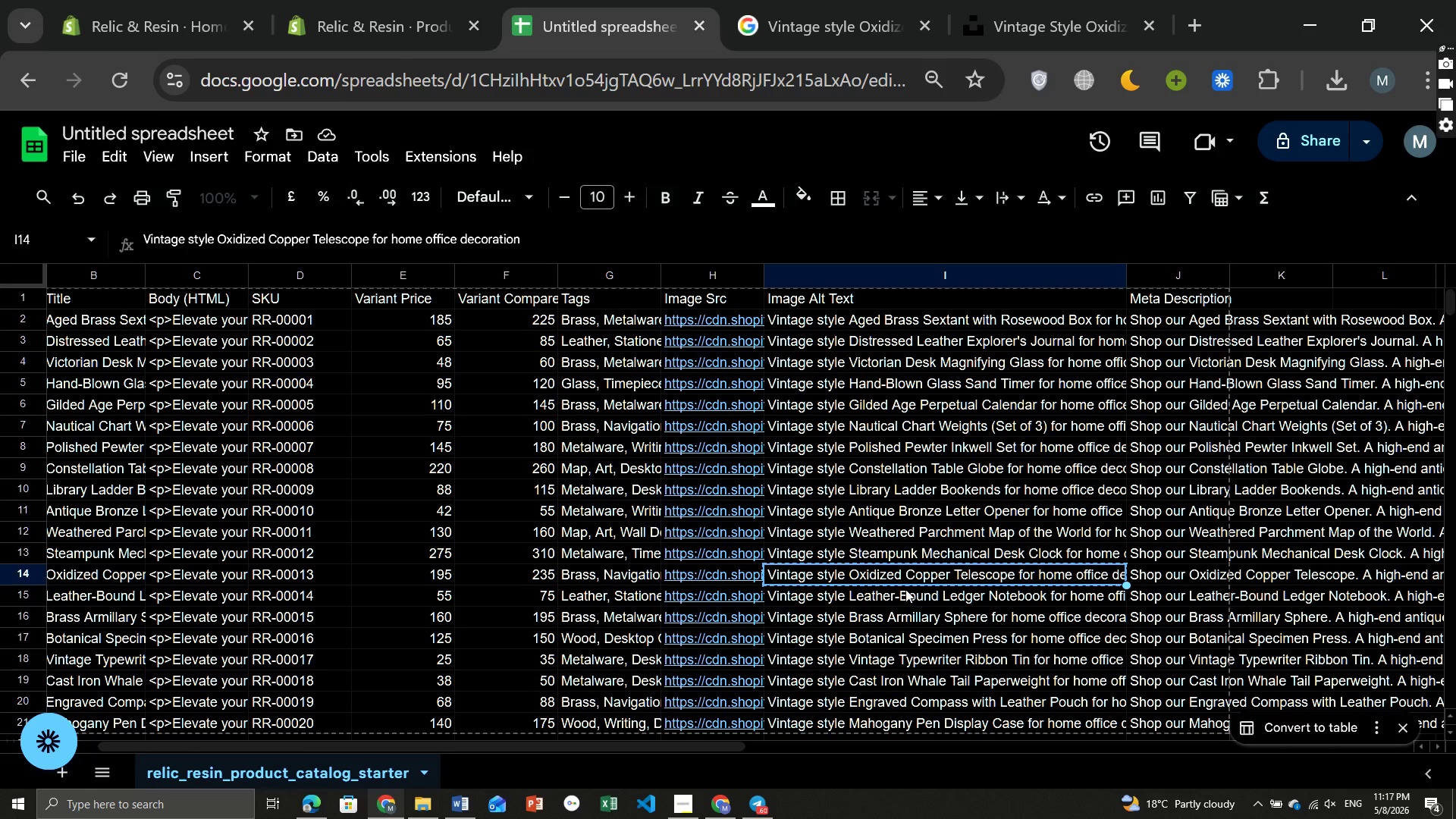 
left_click([905, 589])
 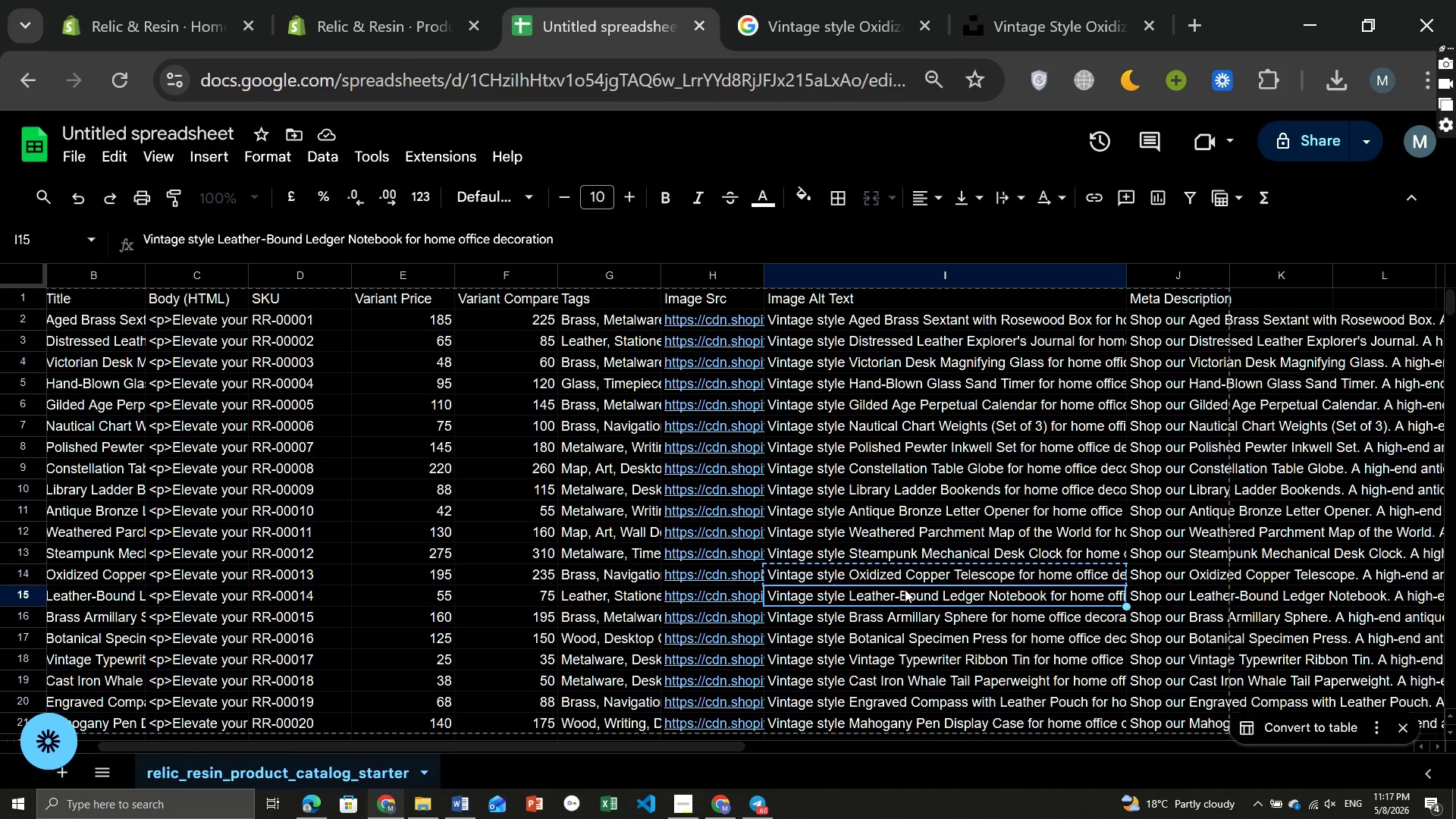 
key(Control+ControlLeft)
 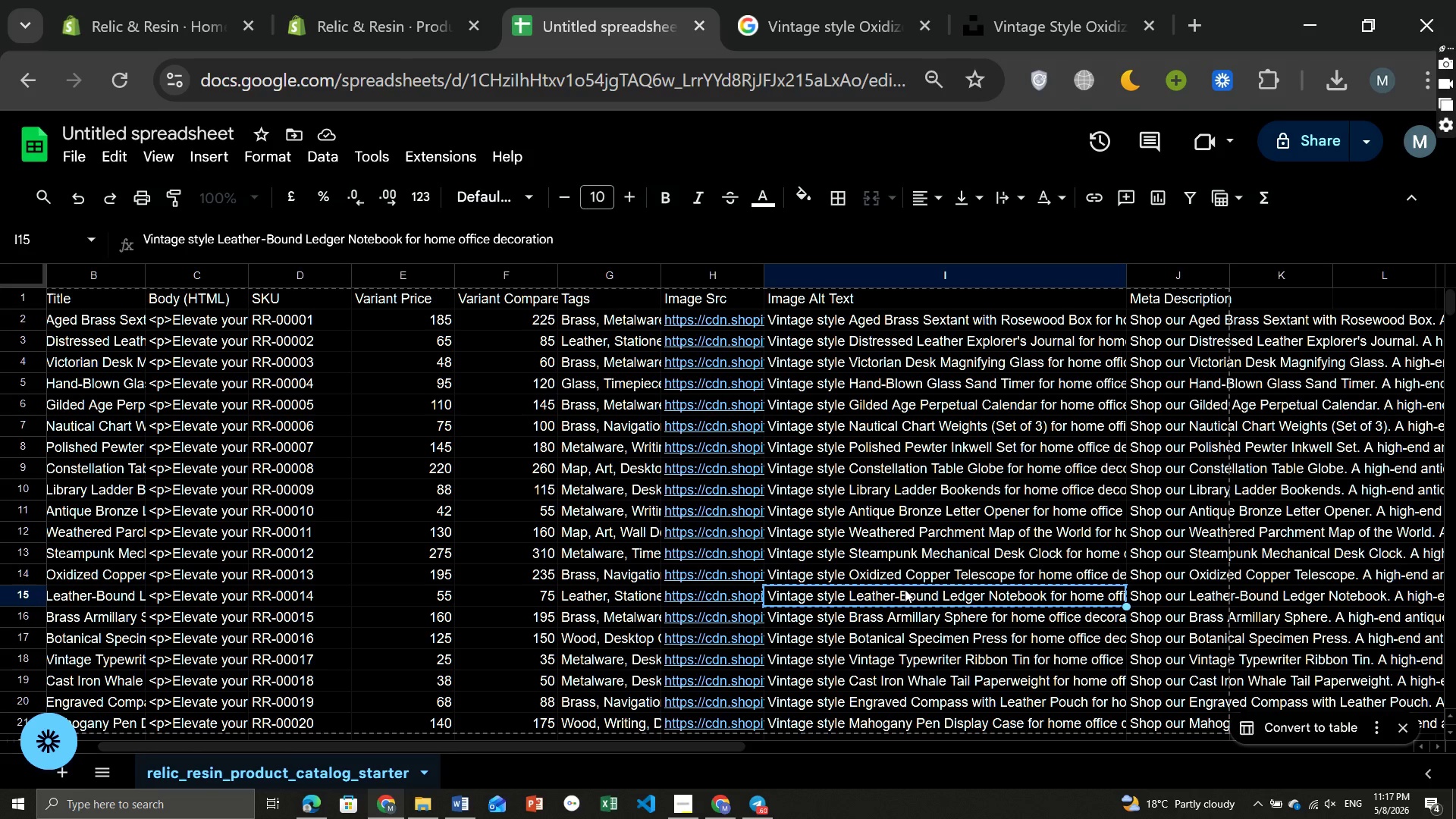 
key(Control+C)
 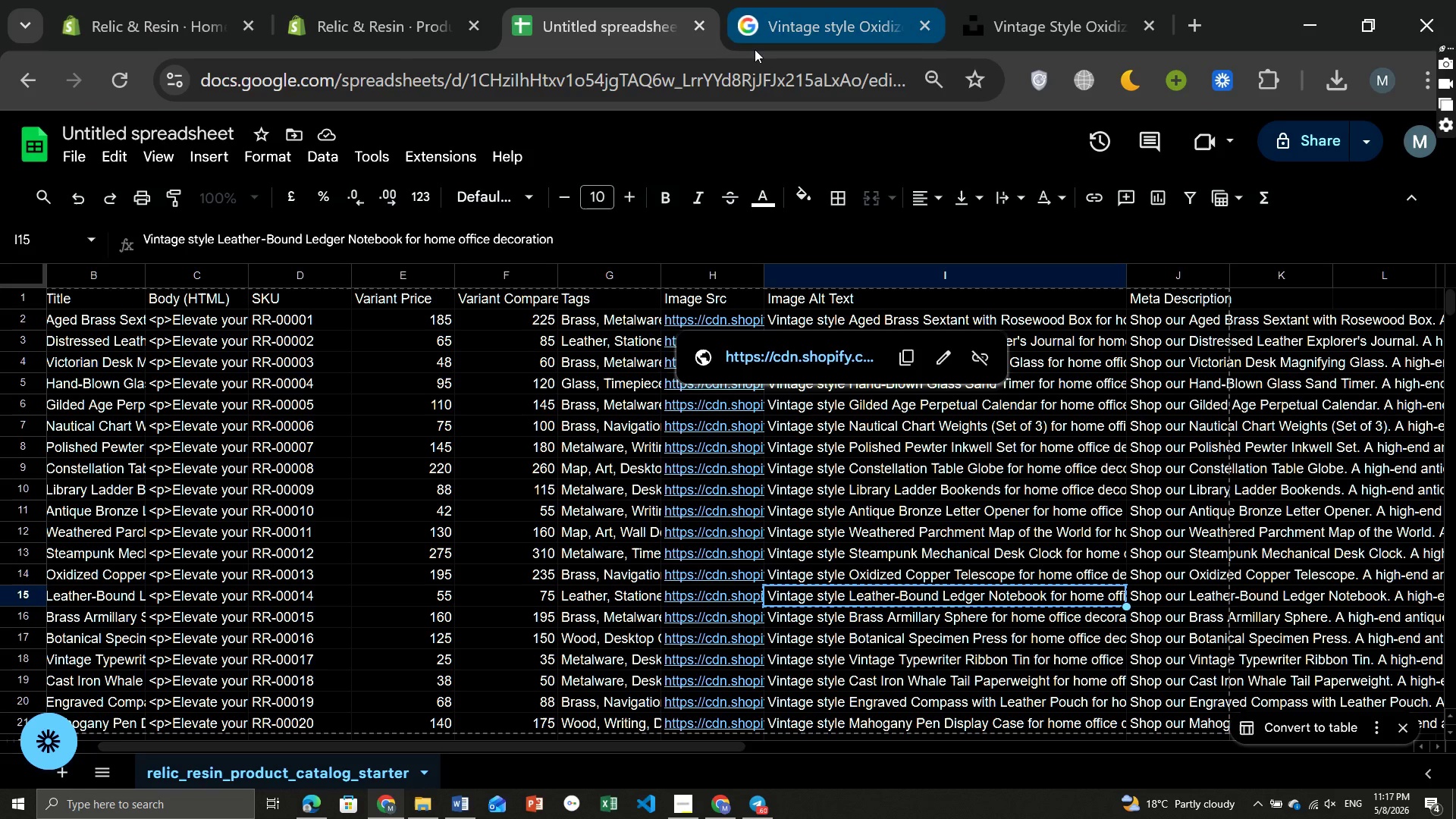 
left_click([760, 30])
 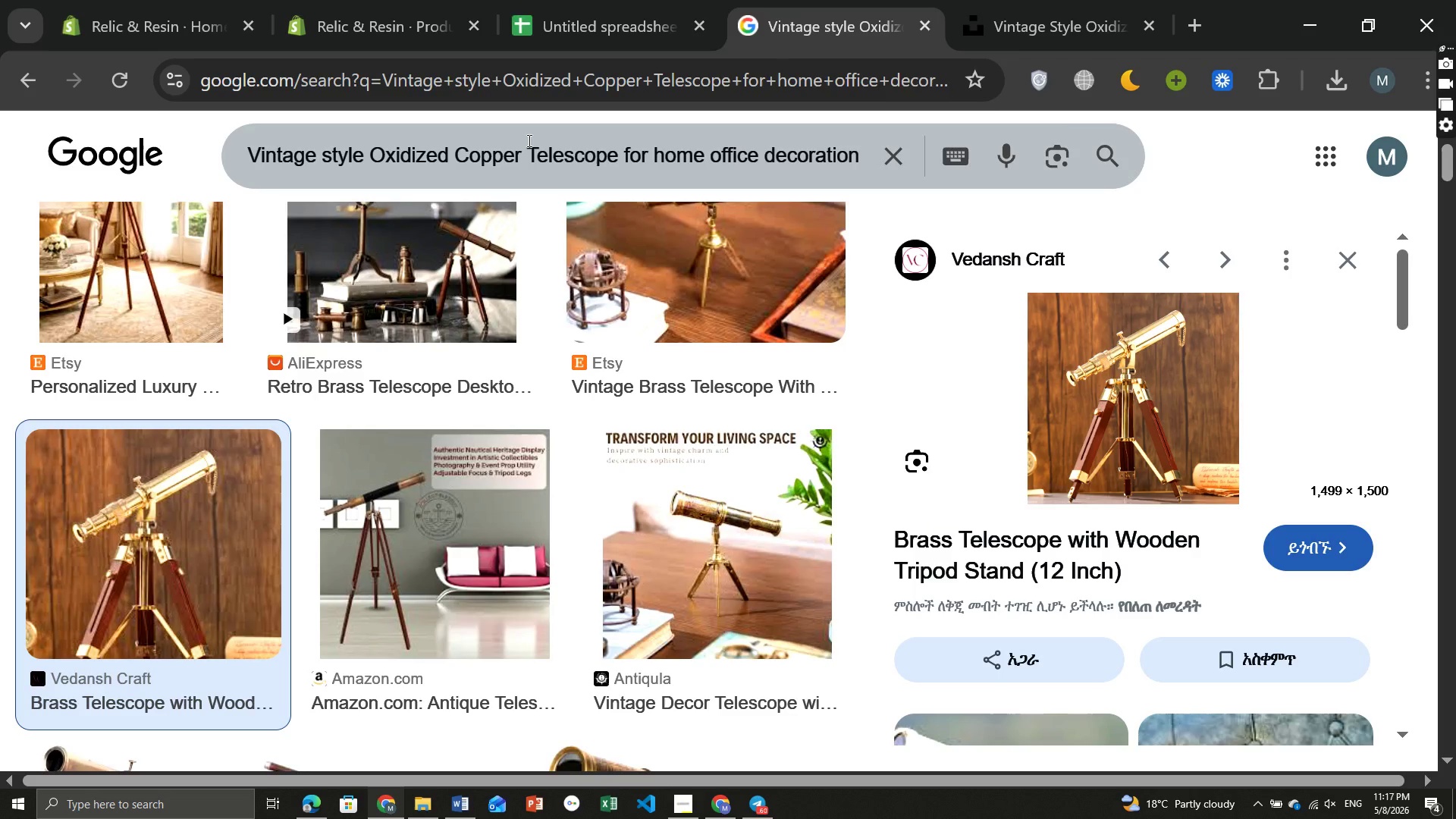 
left_click([528, 140])
 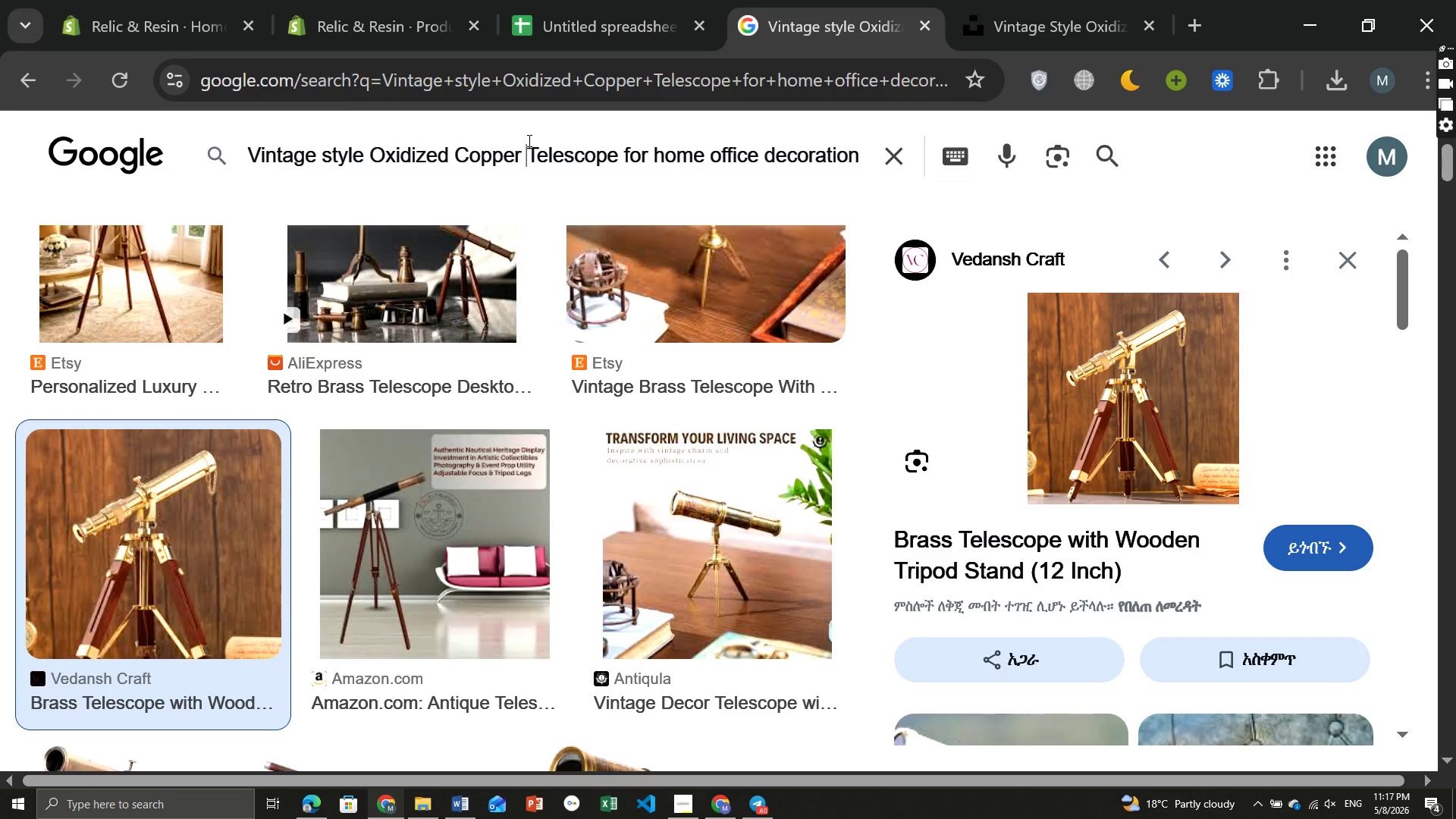 
key(Control+ControlLeft)
 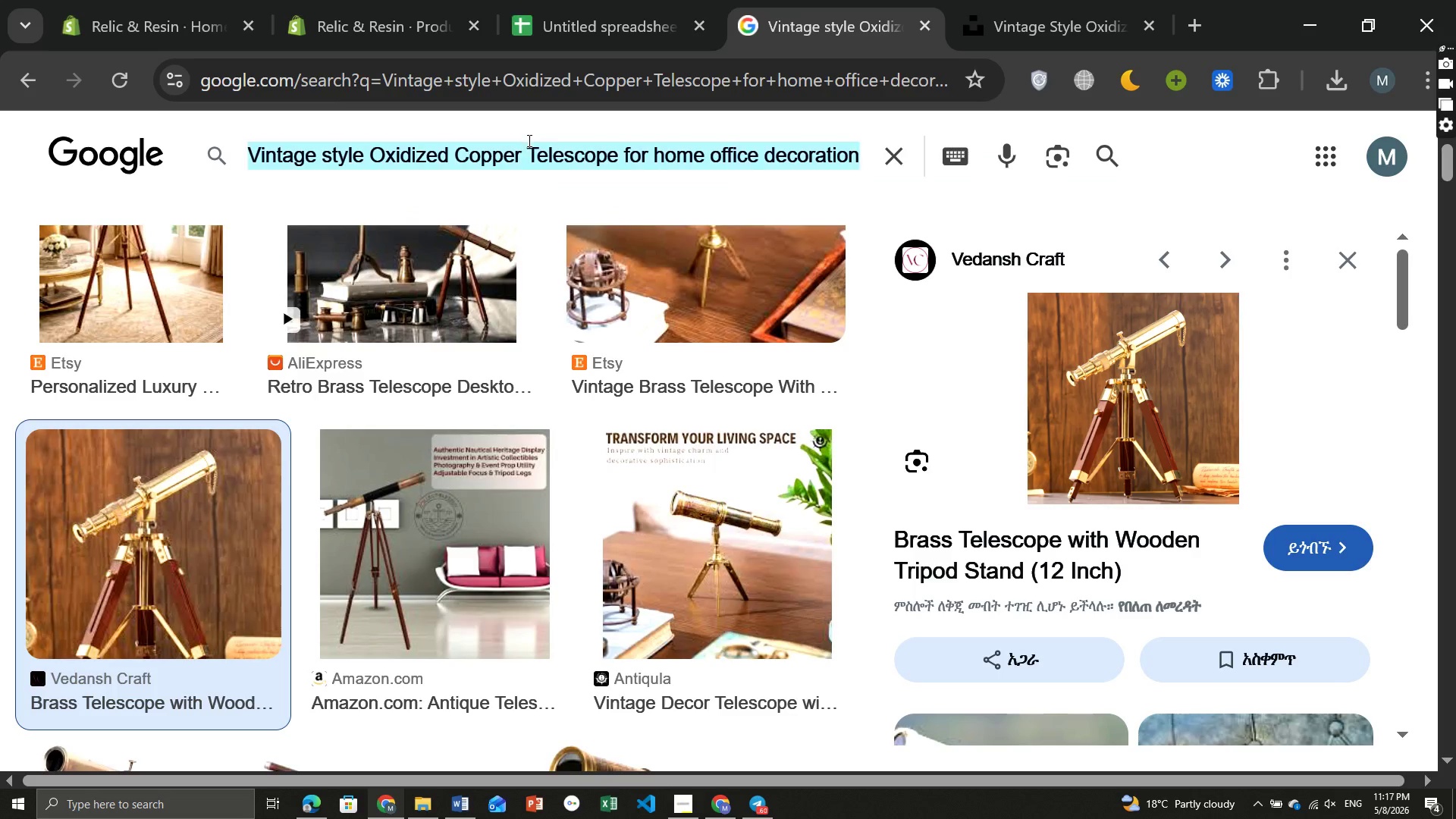 
key(Control+A)
 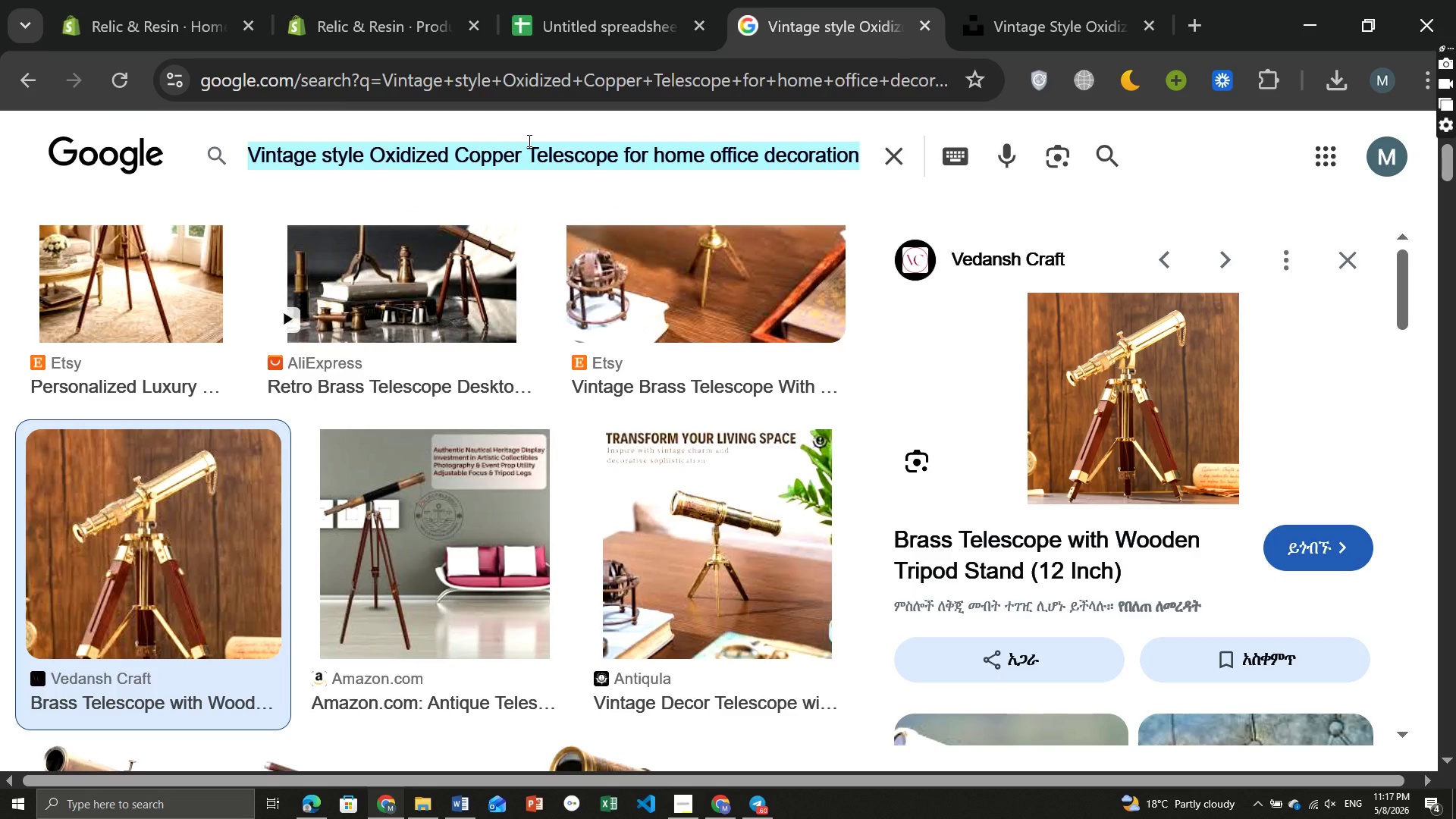 
key(Control+ControlLeft)
 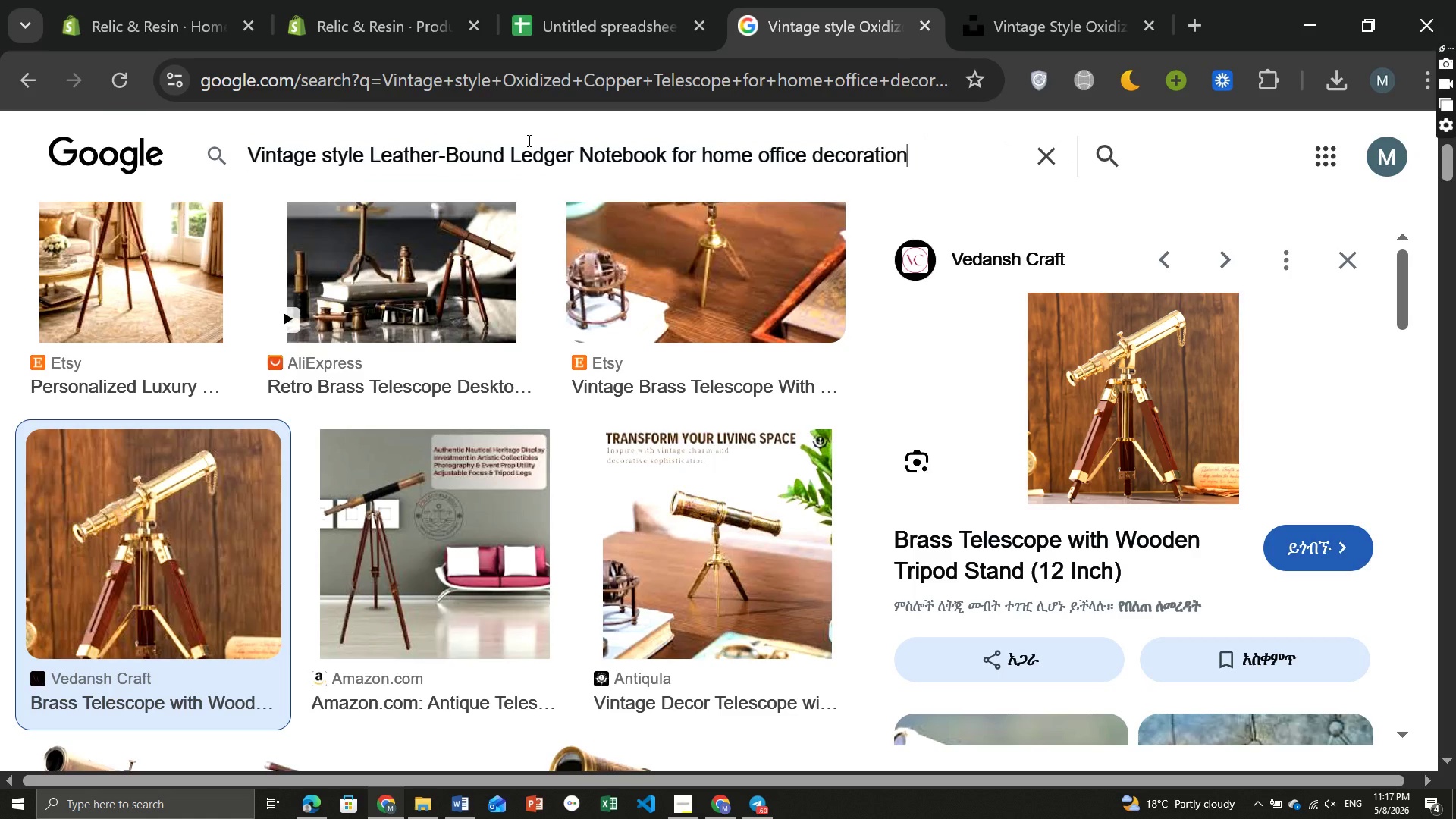 
key(Control+V)
 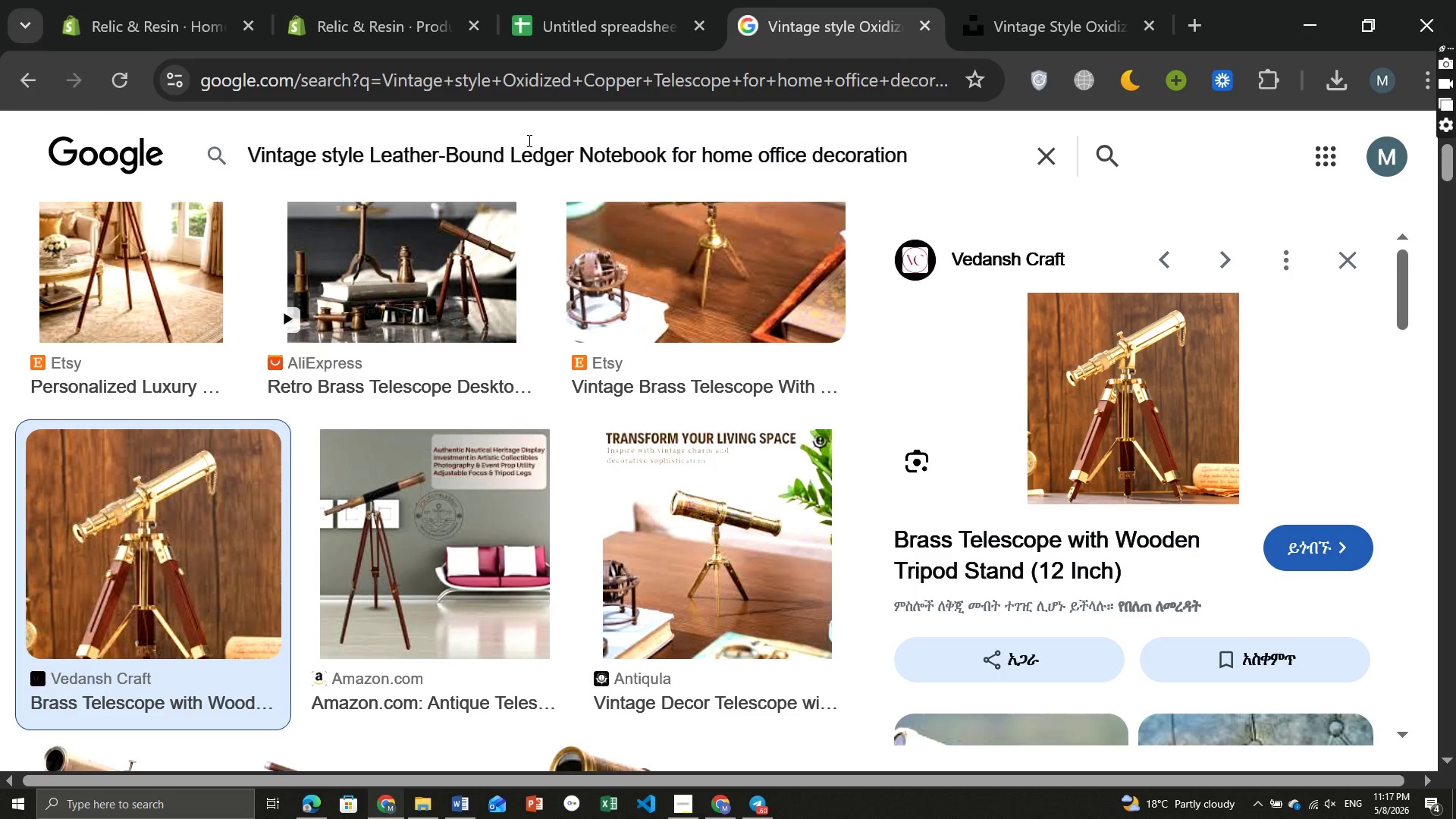 
key(Enter)
 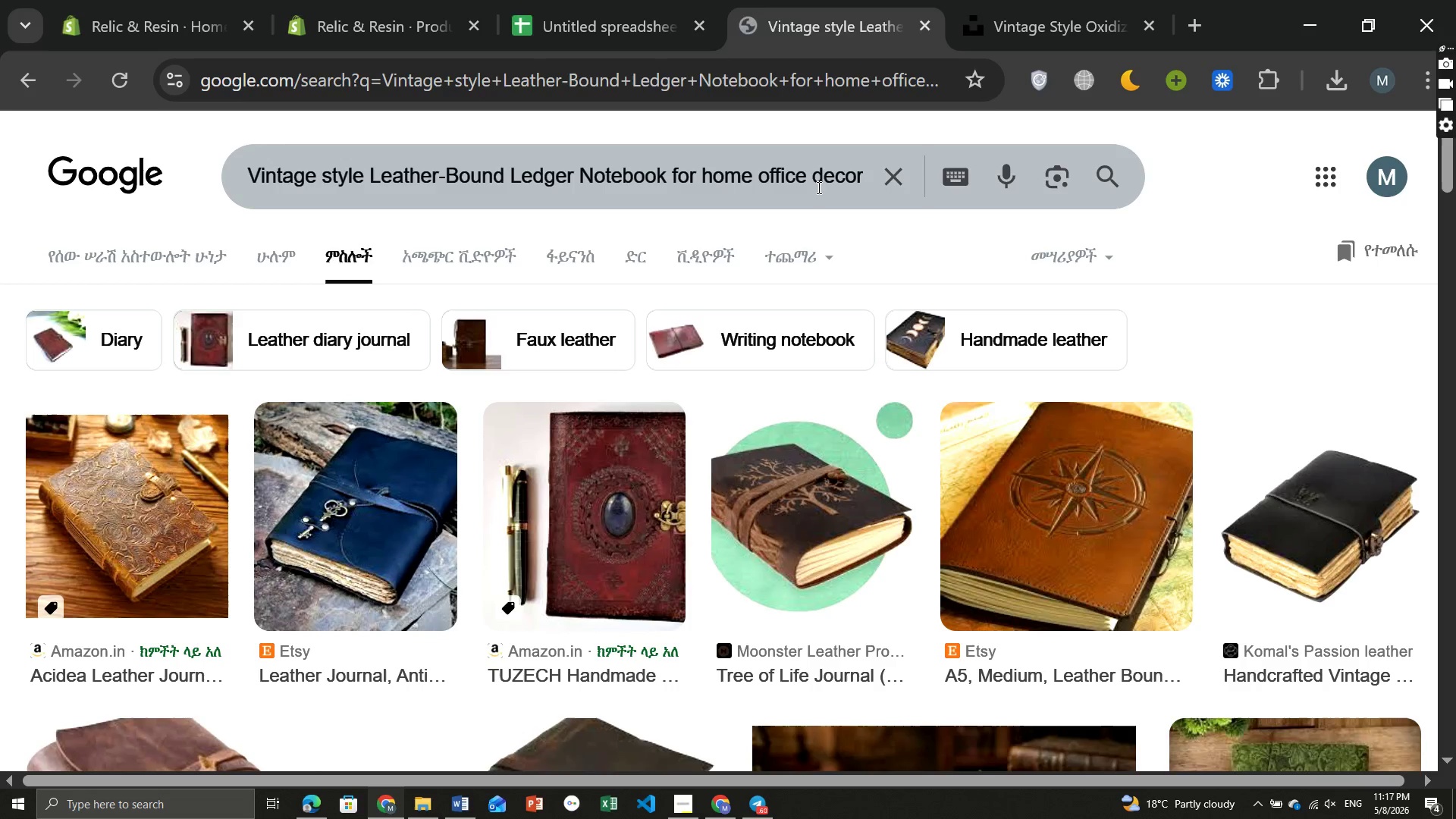 
wait(7.72)
 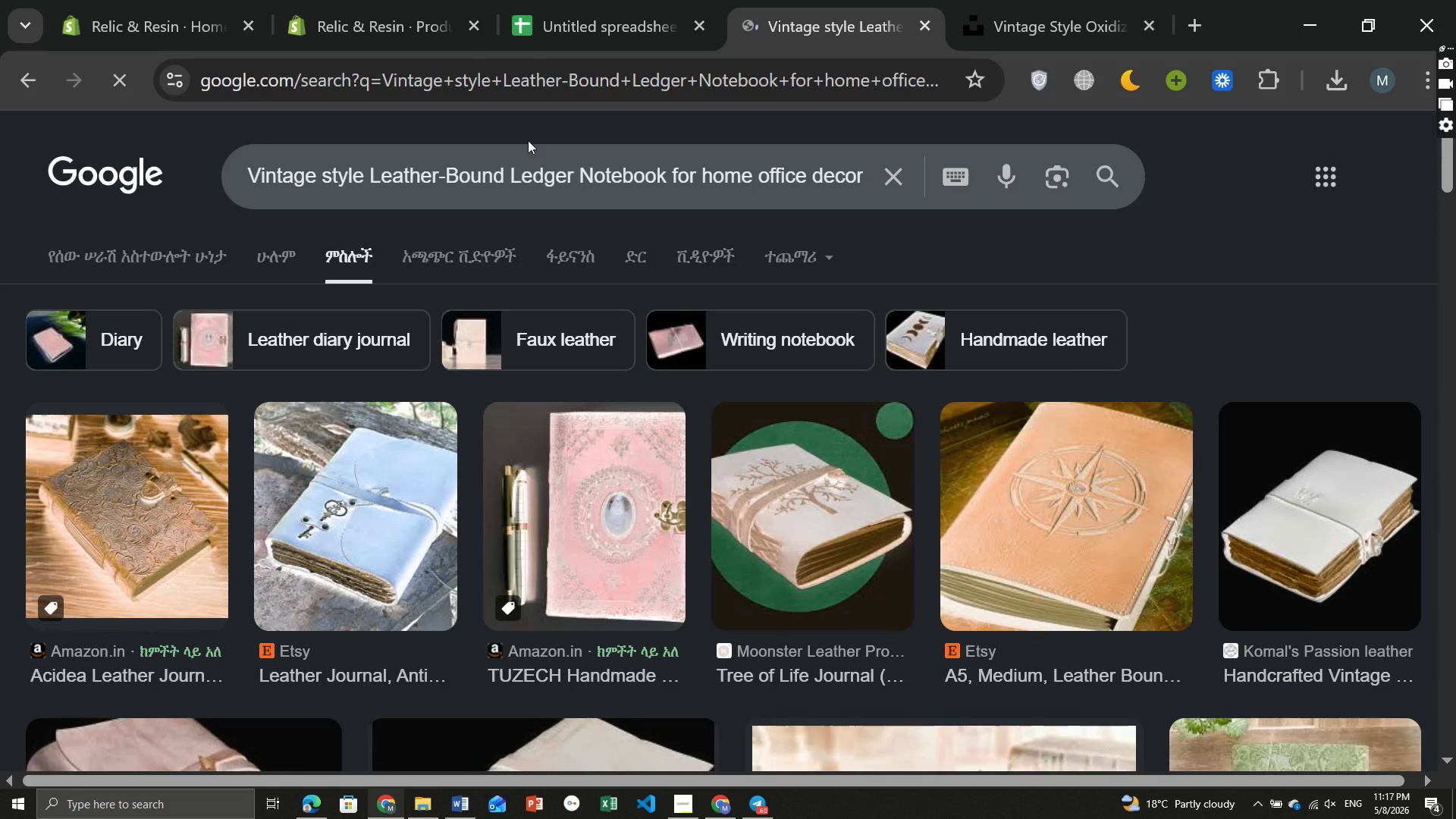 
mouse_move([508, 461])
 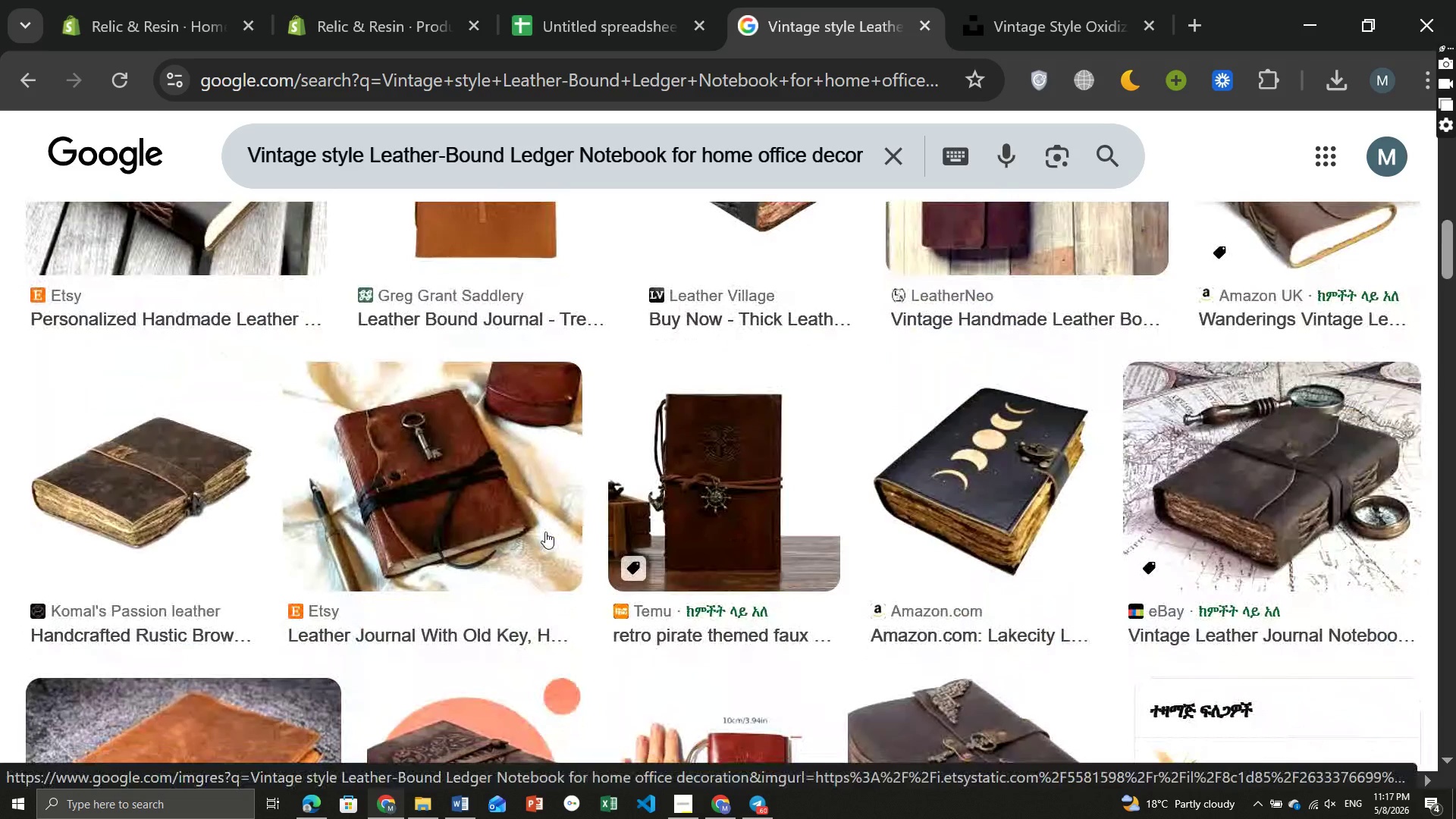 
wait(19.8)
 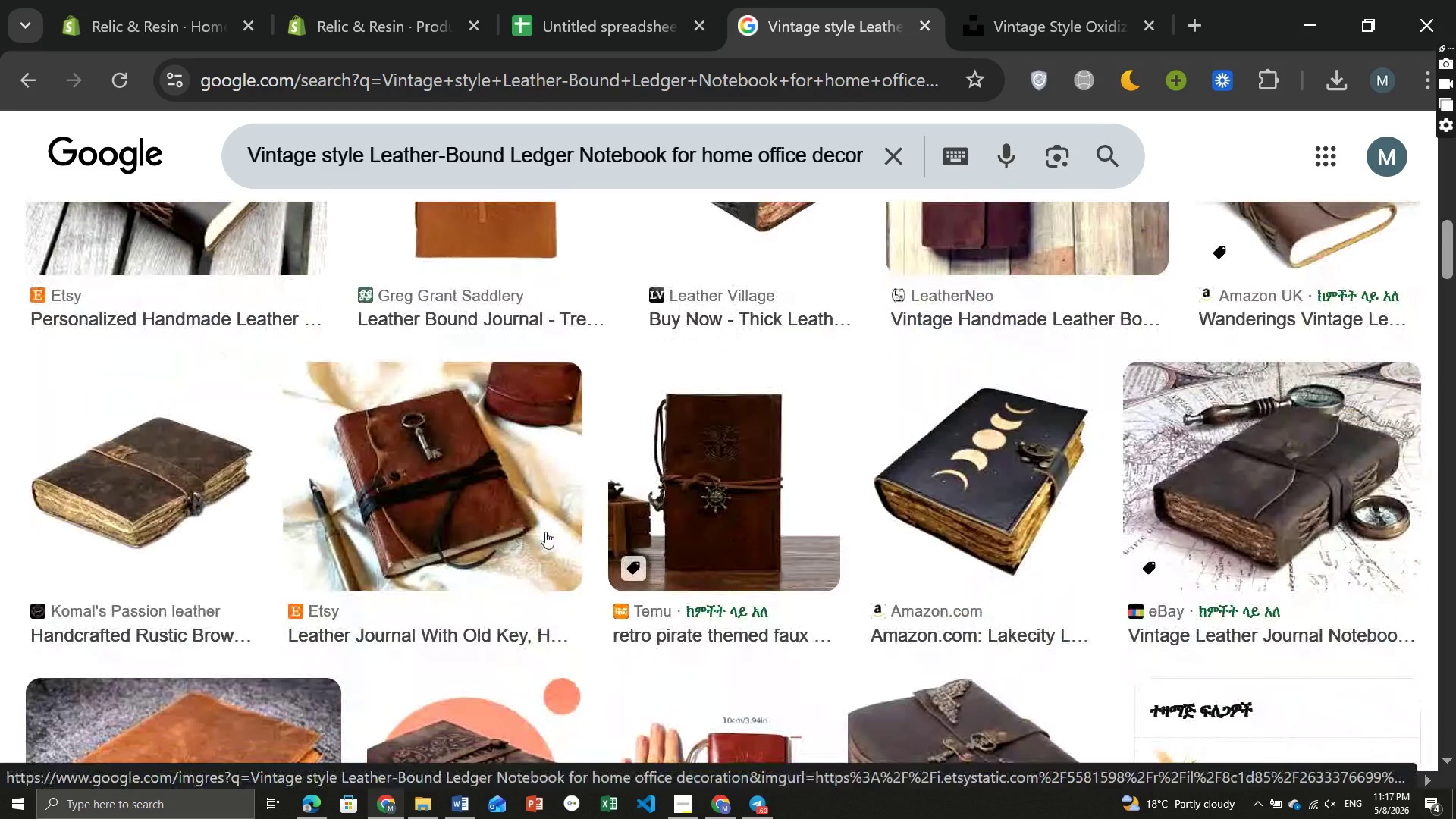 
left_click([1283, 488])
 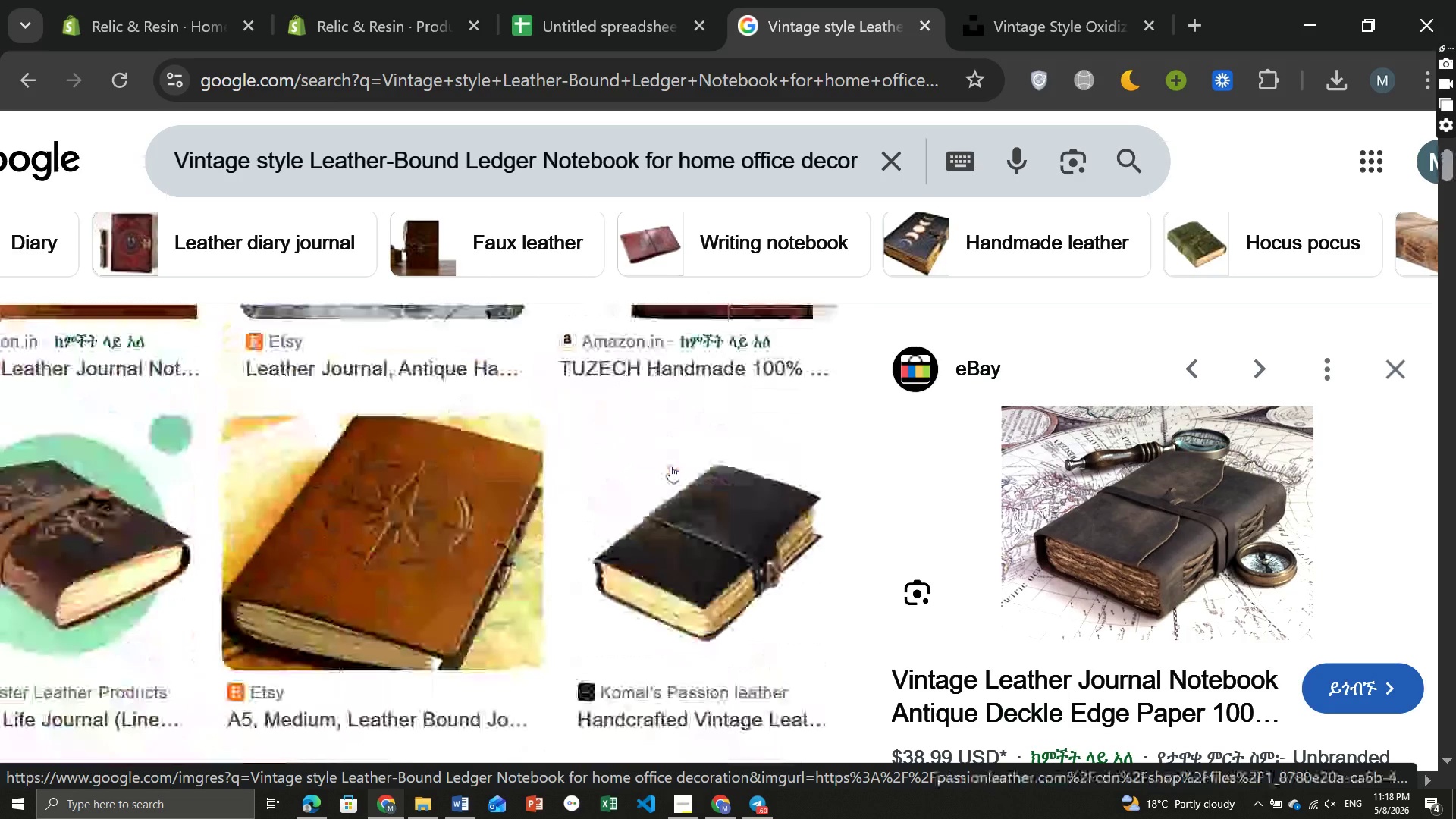 
wait(18.12)
 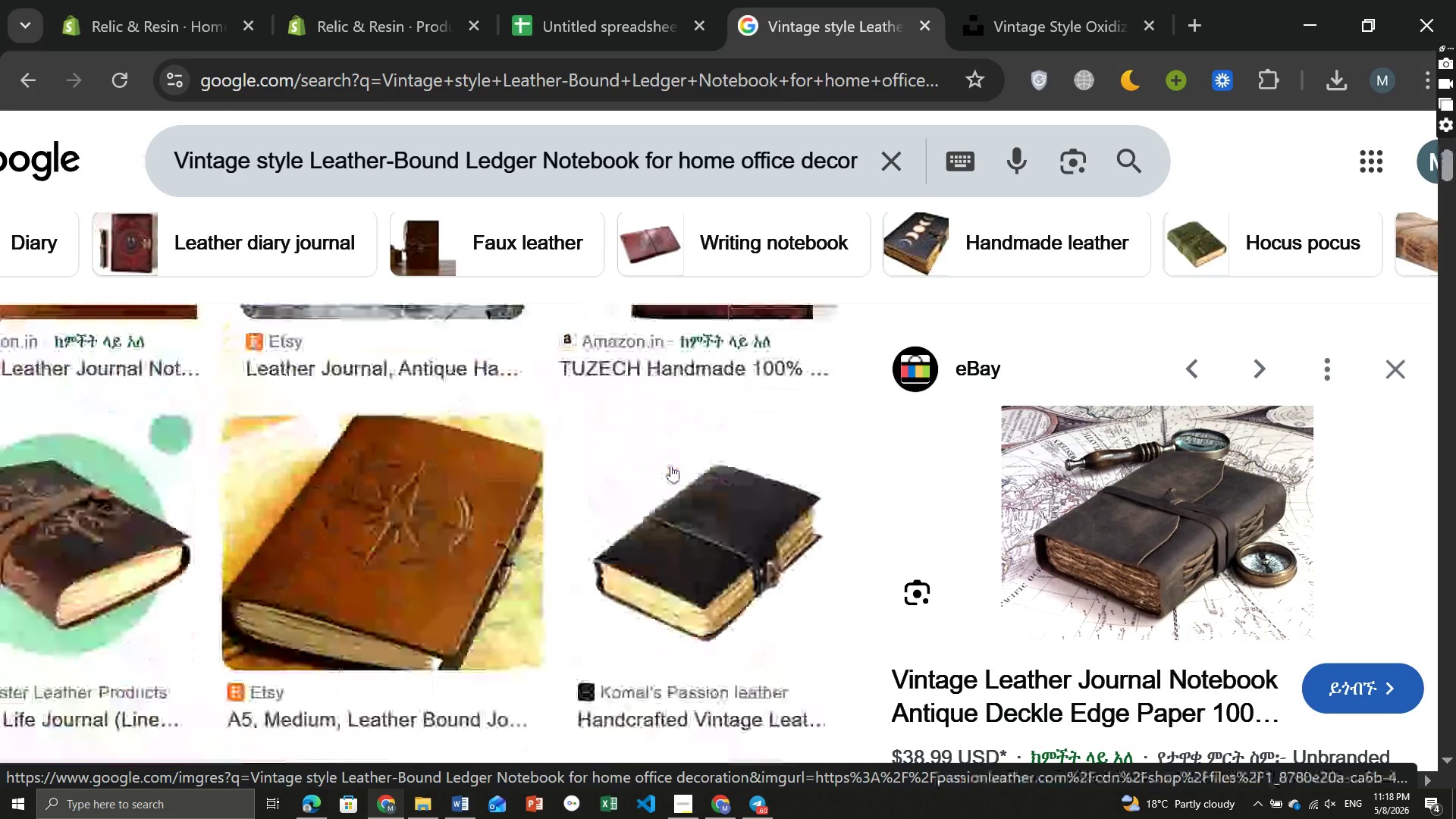 
left_click([465, 554])
 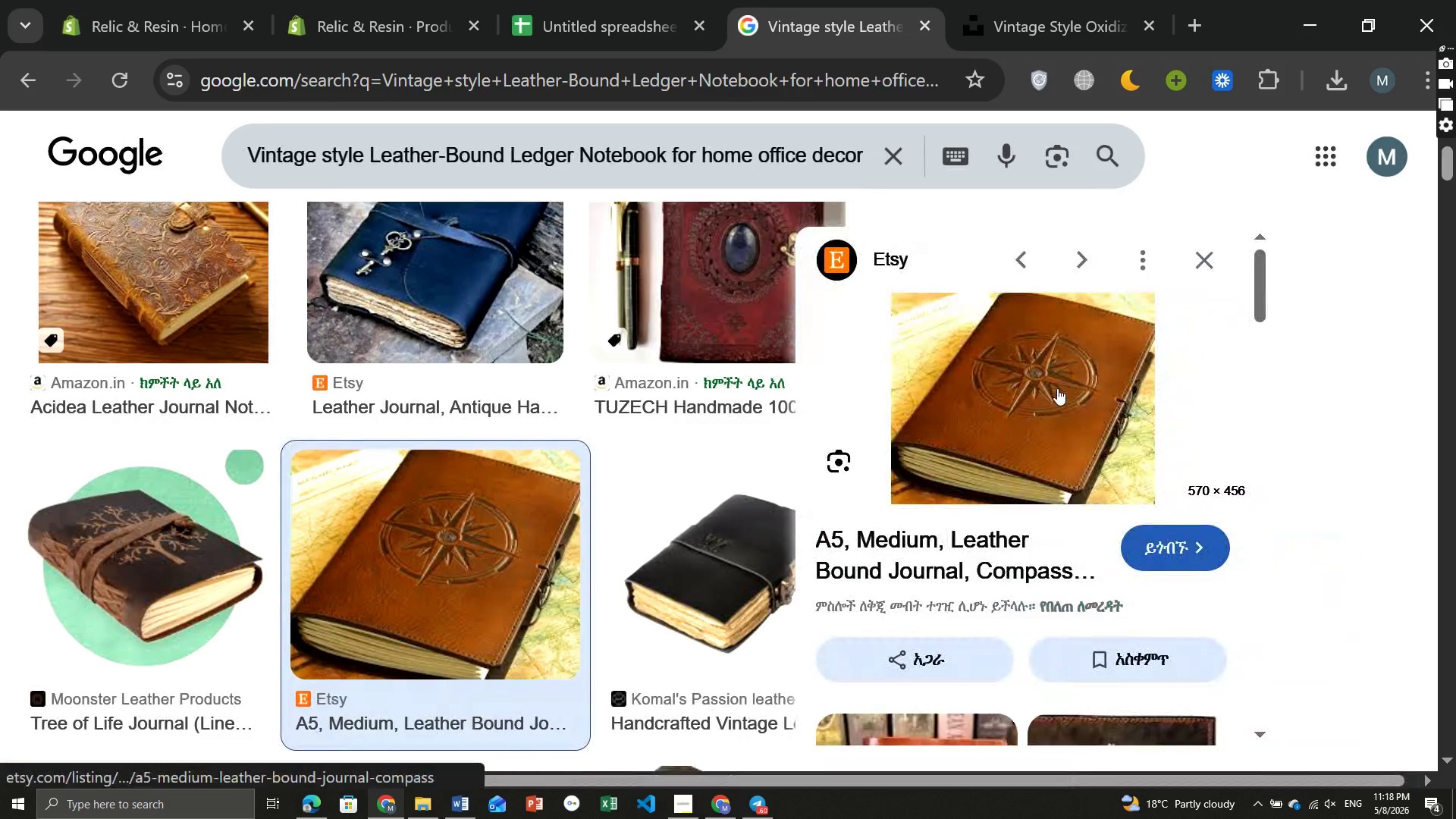 
right_click([1057, 388])
 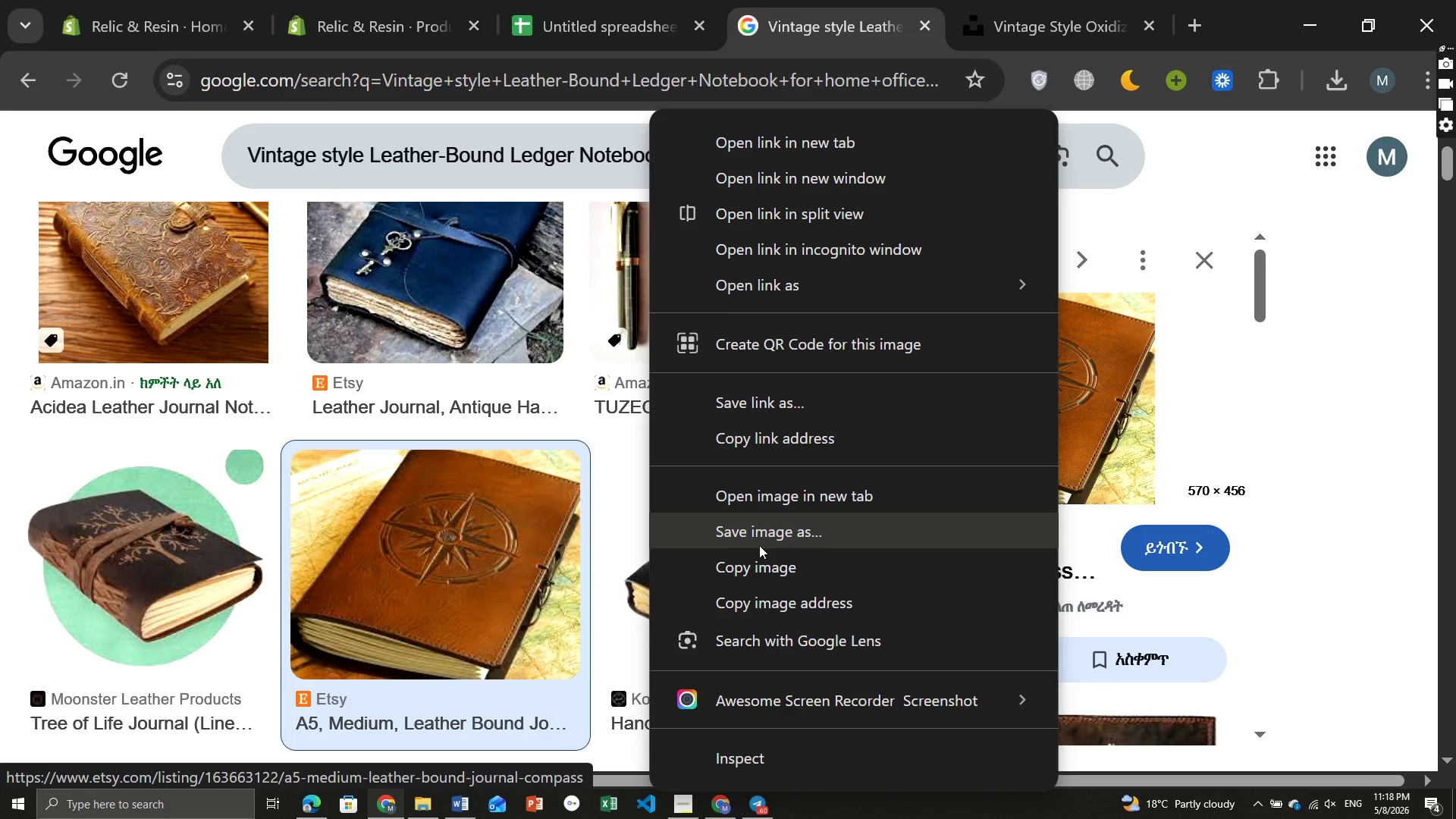 
left_click([759, 545])
 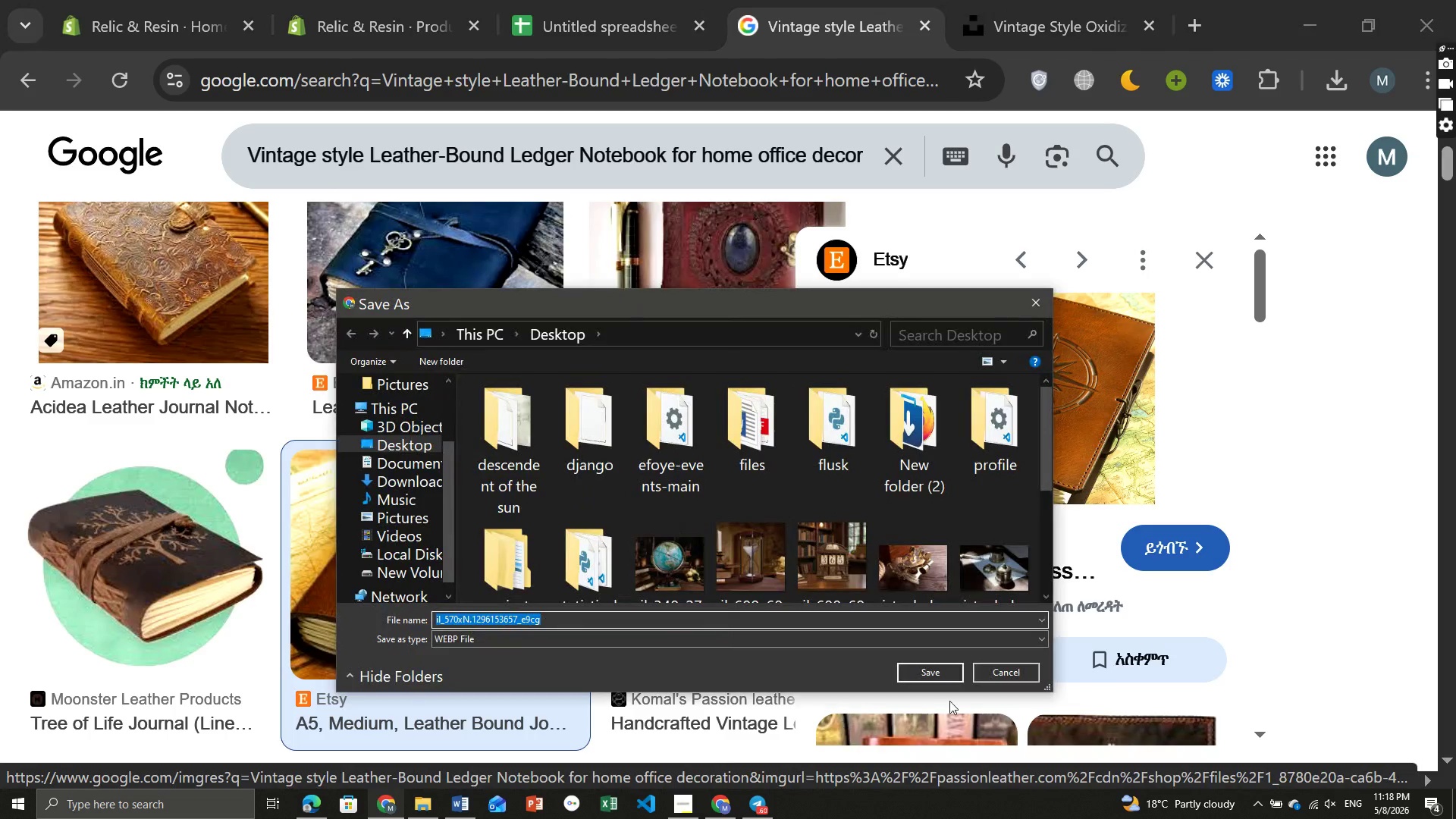 
left_click([921, 670])
 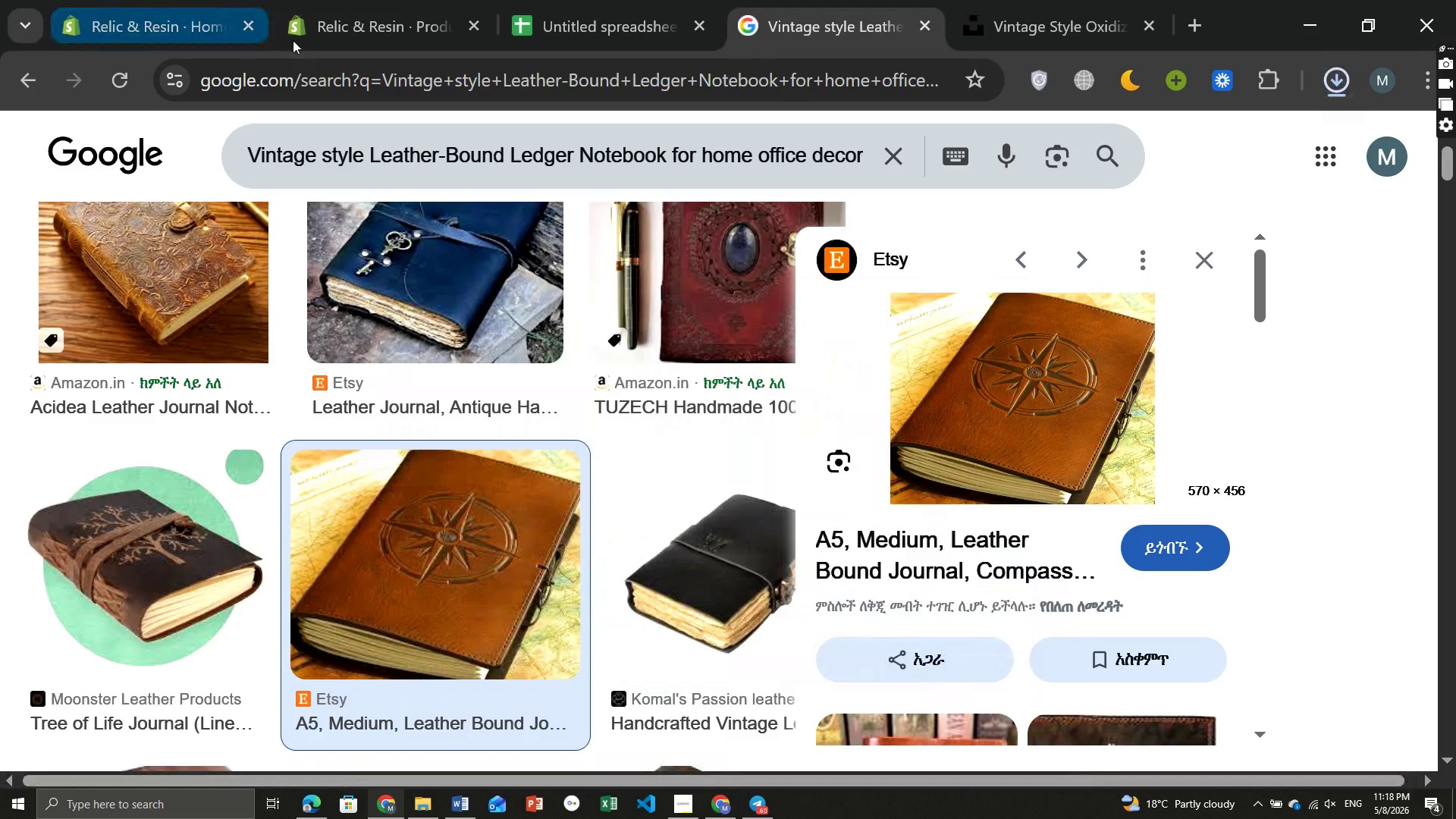 
left_click([308, 43])
 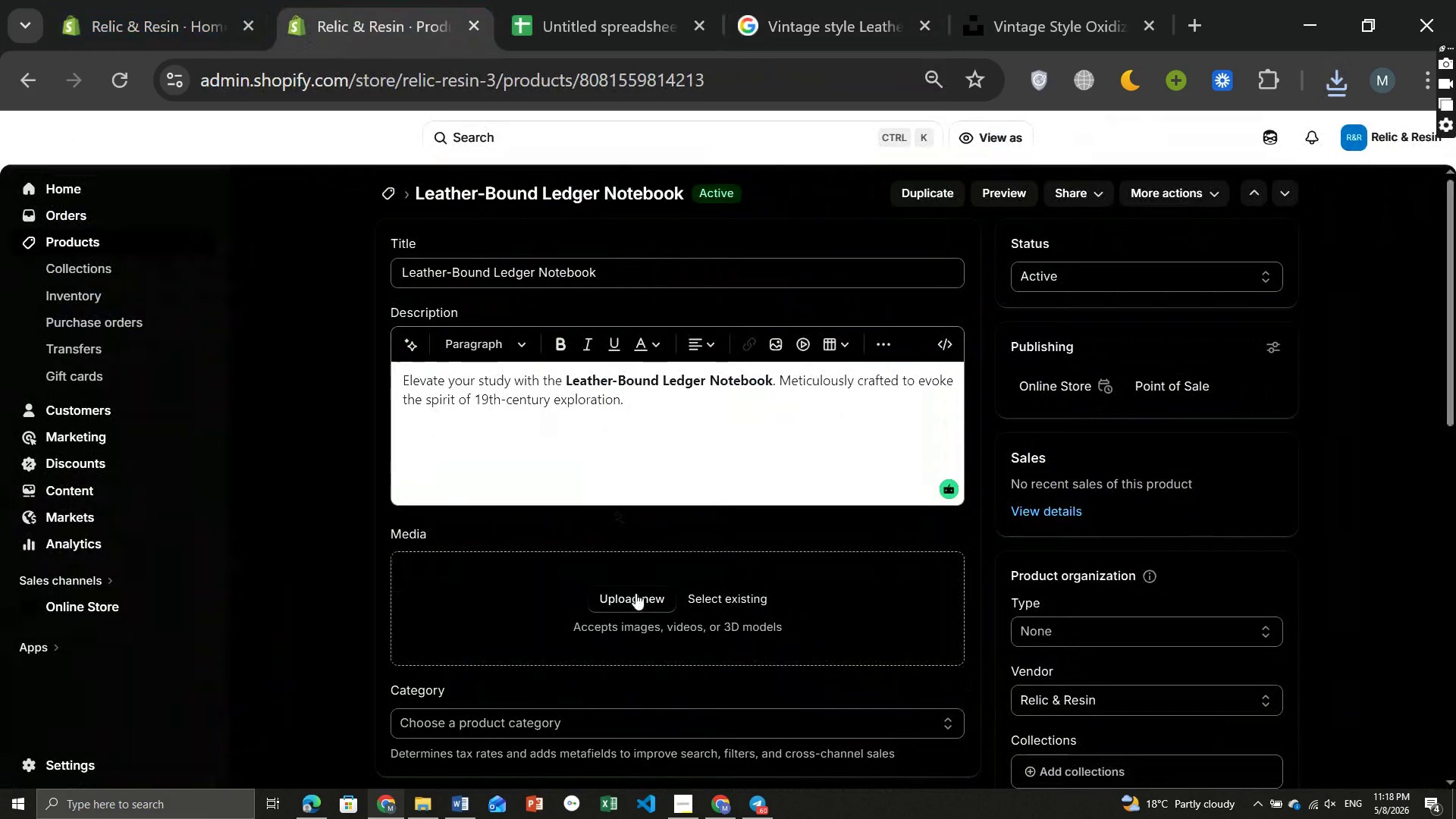 
left_click([635, 592])
 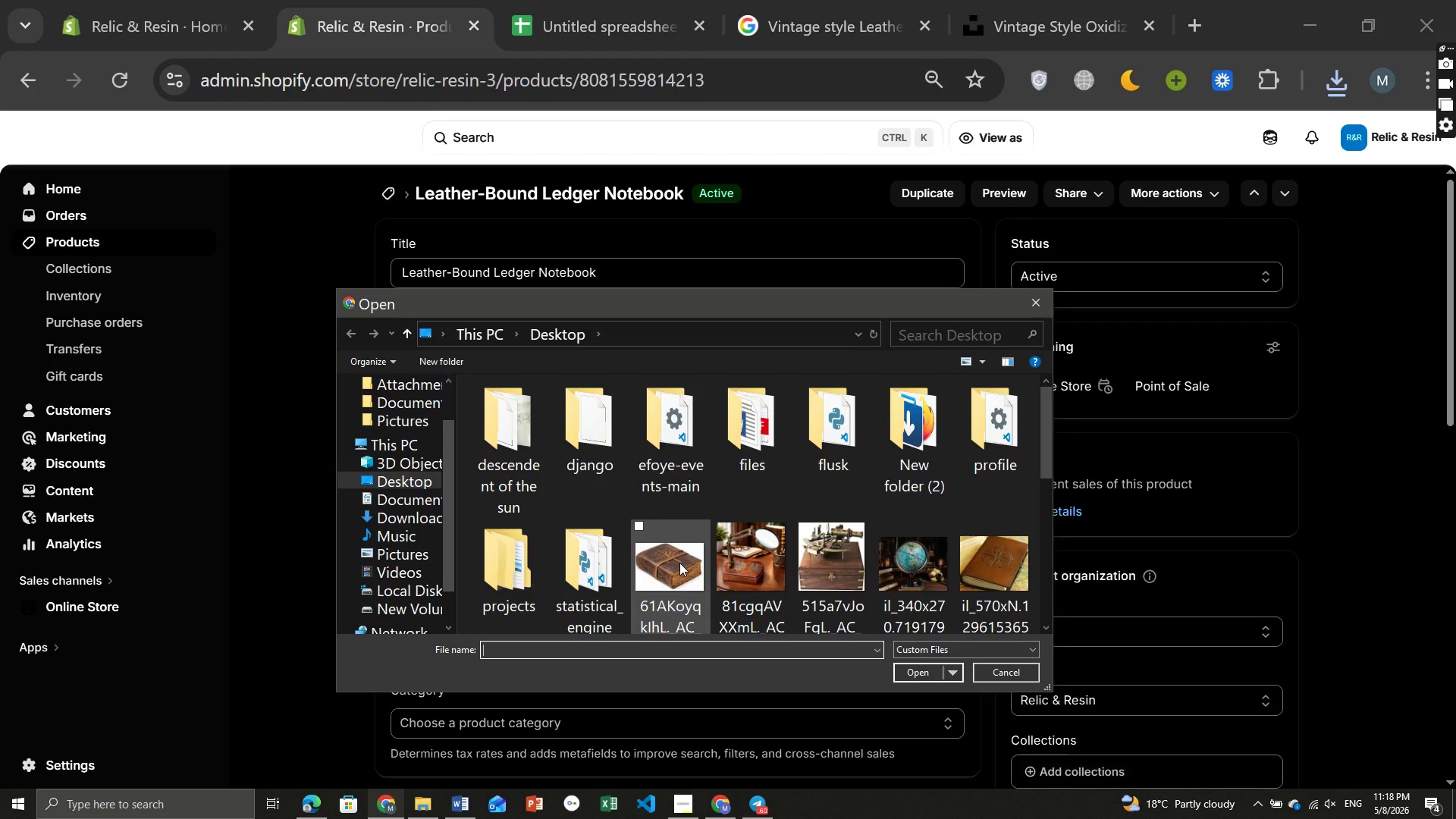 
scroll: coordinate [679, 563], scroll_direction: down, amount: 2.0
 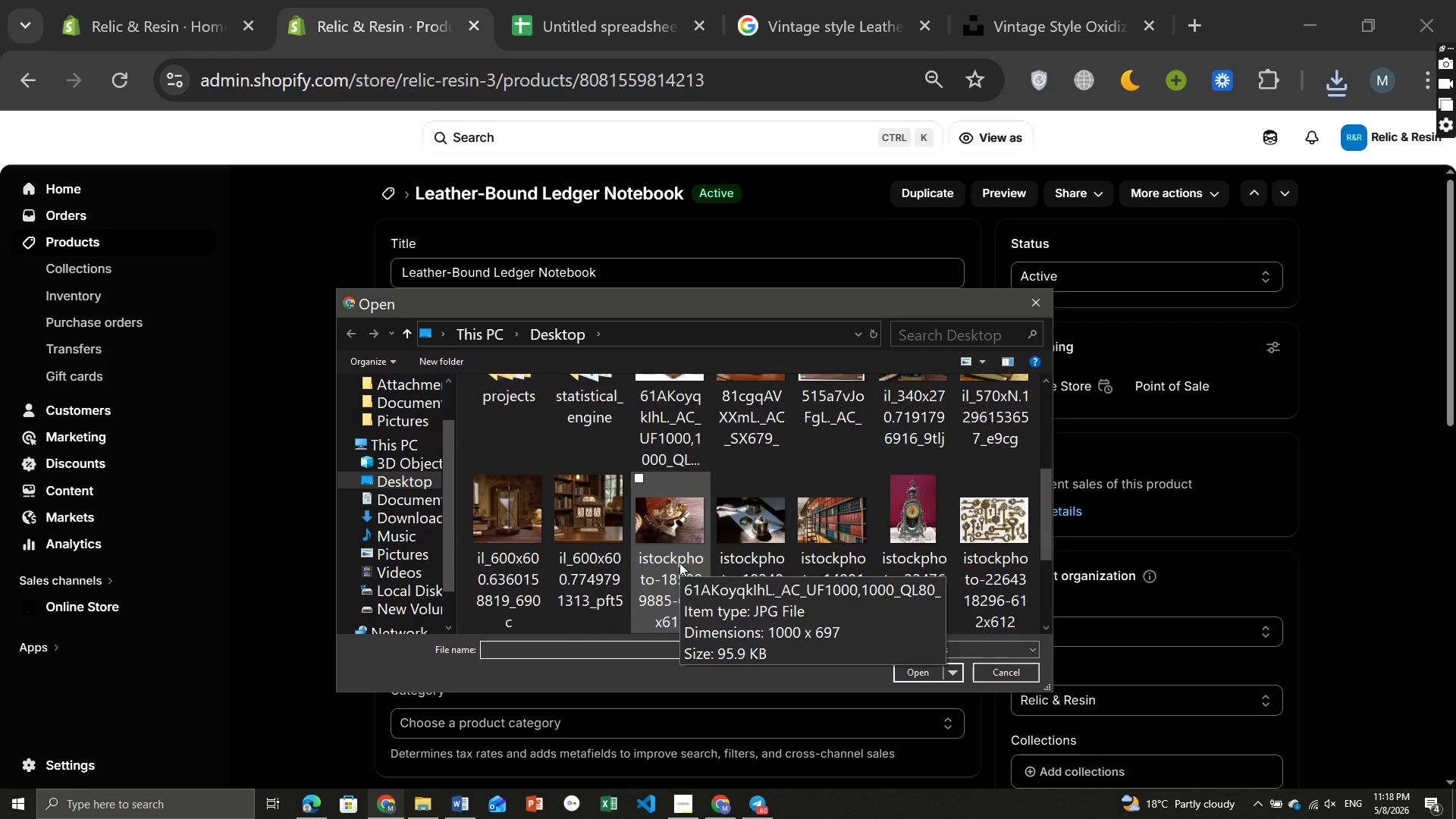 
scroll: coordinate [679, 563], scroll_direction: up, amount: 3.0
 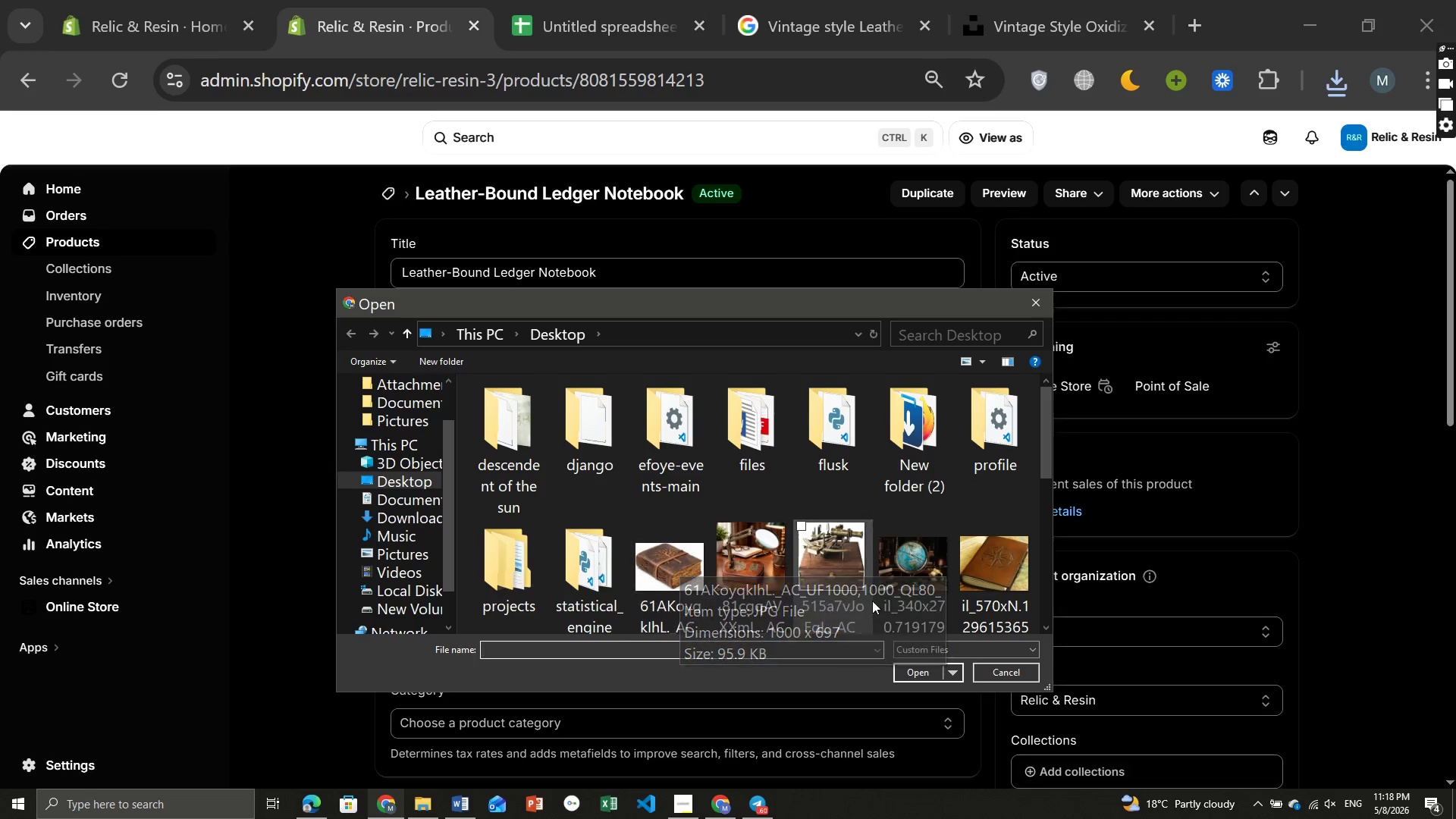 
mouse_move([895, 592])
 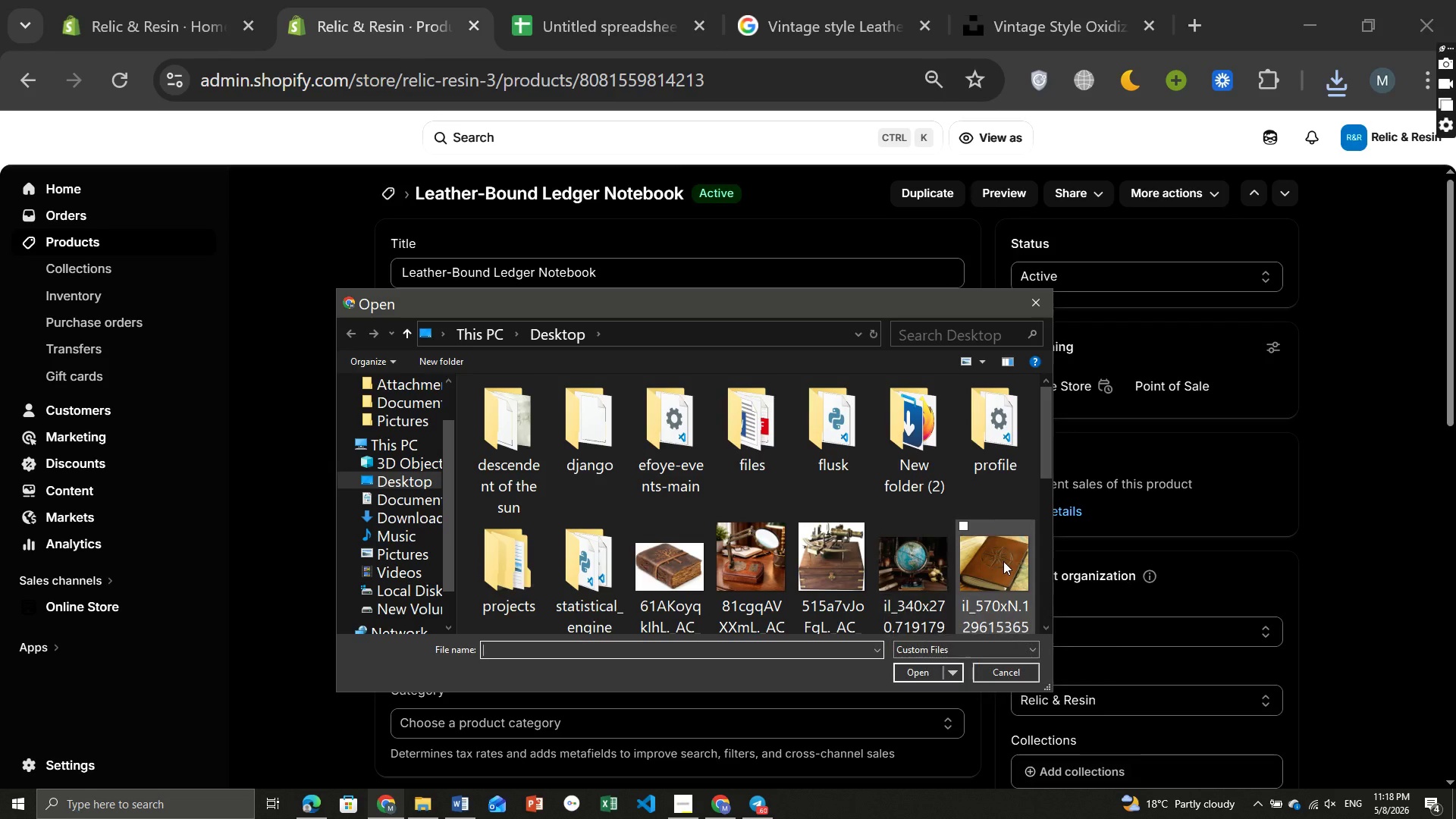 
left_click([1003, 561])
 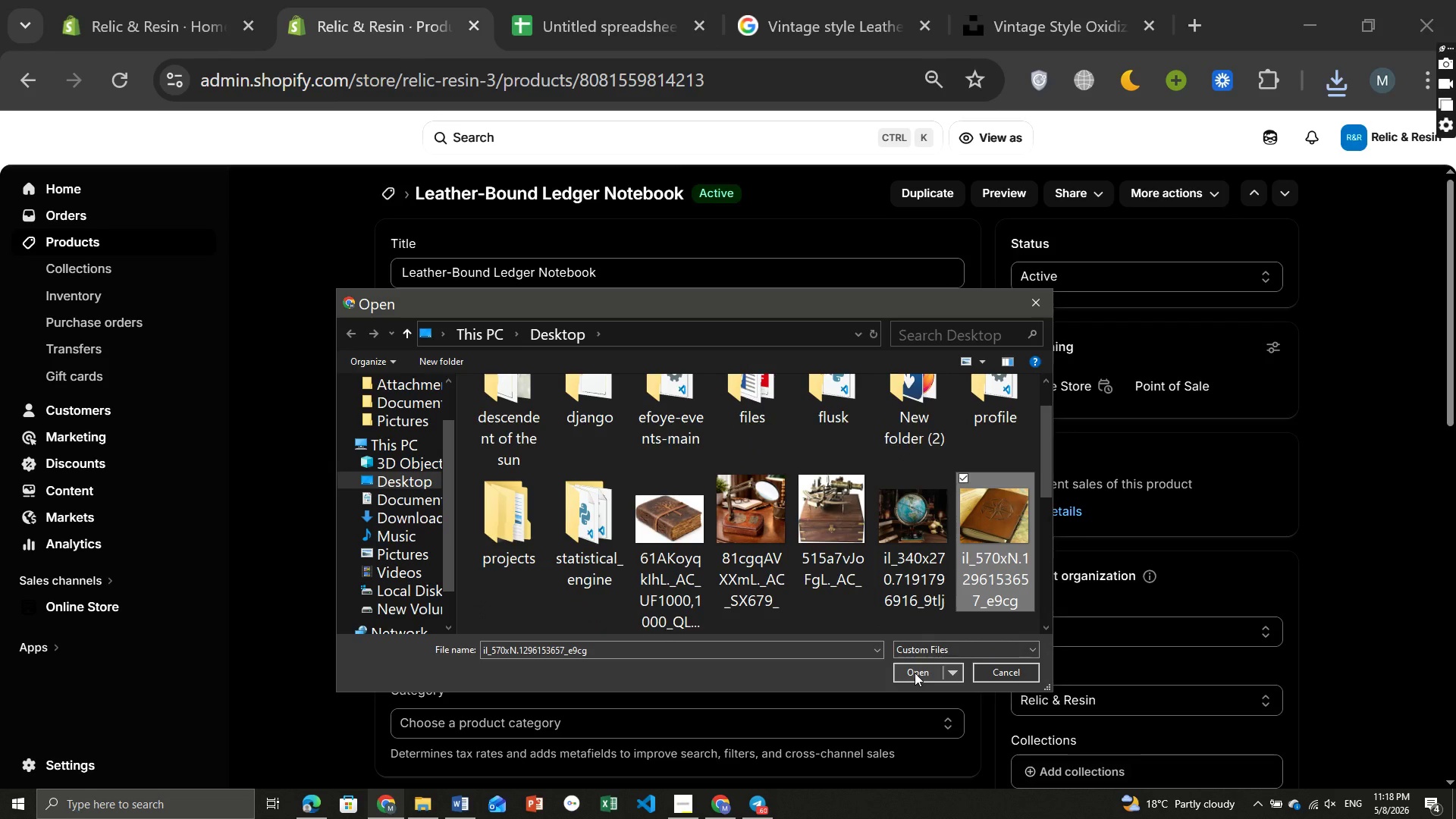 
left_click([915, 673])
 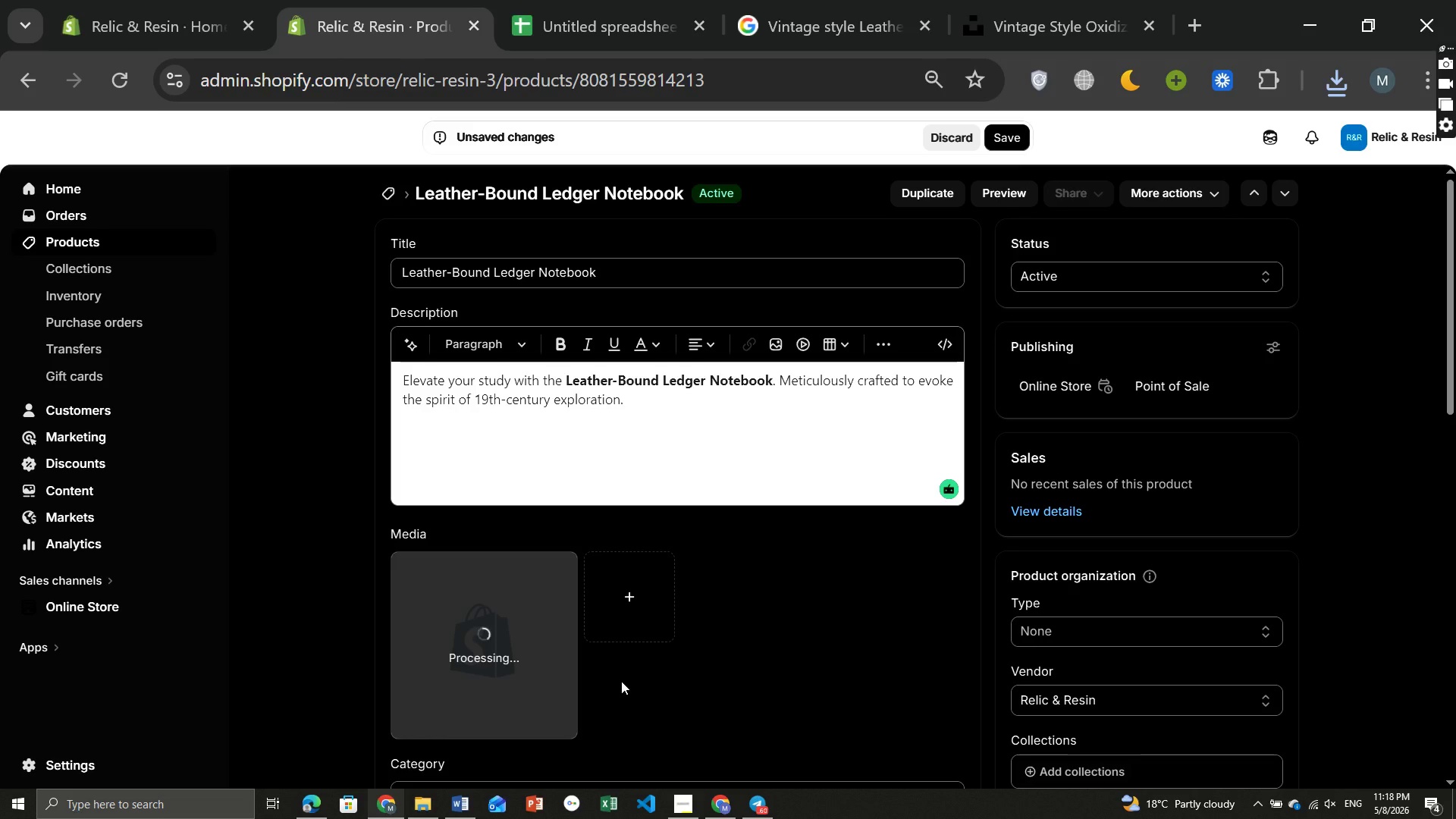 
wait(7.47)
 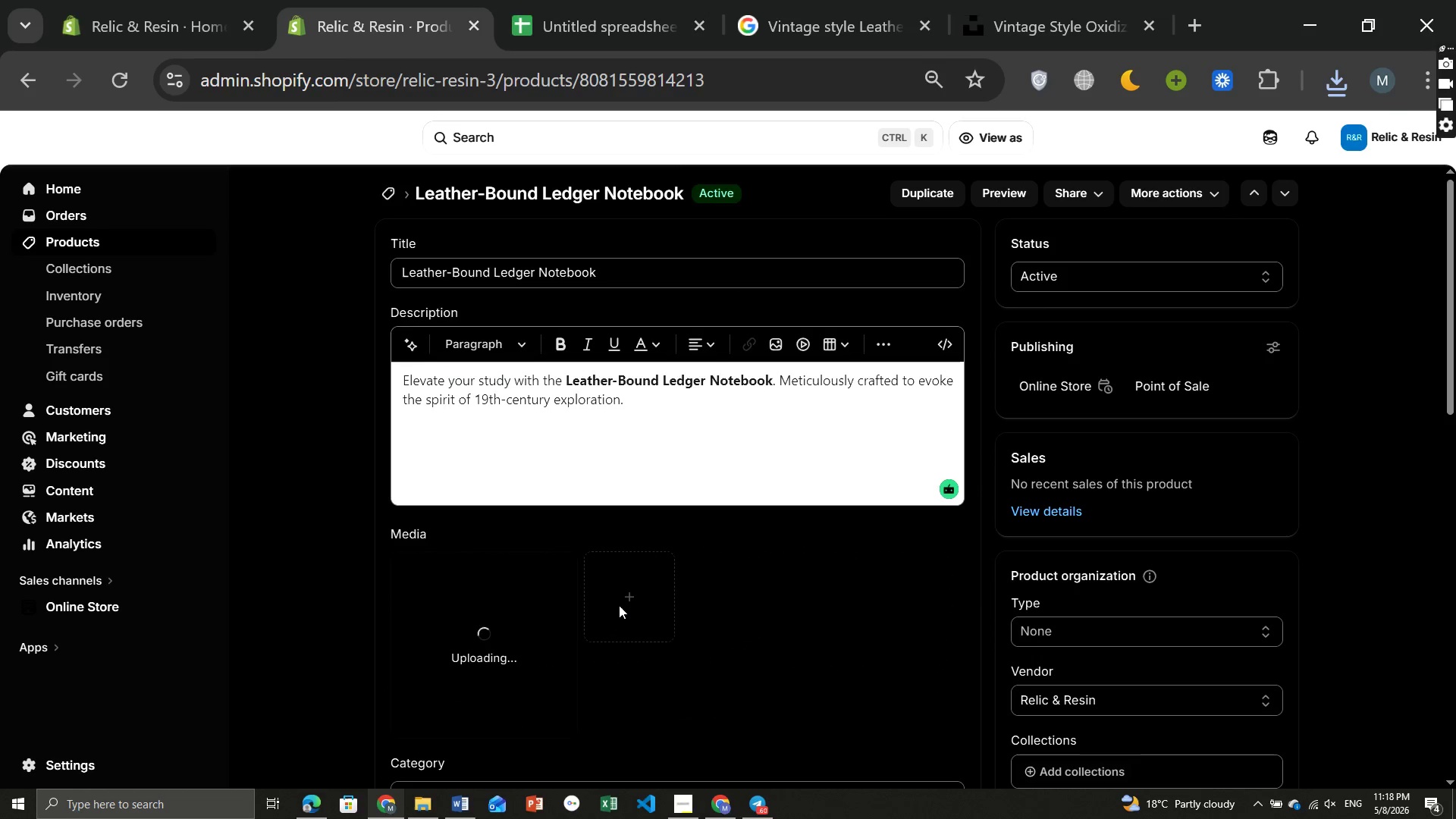 
left_click([501, 676])
 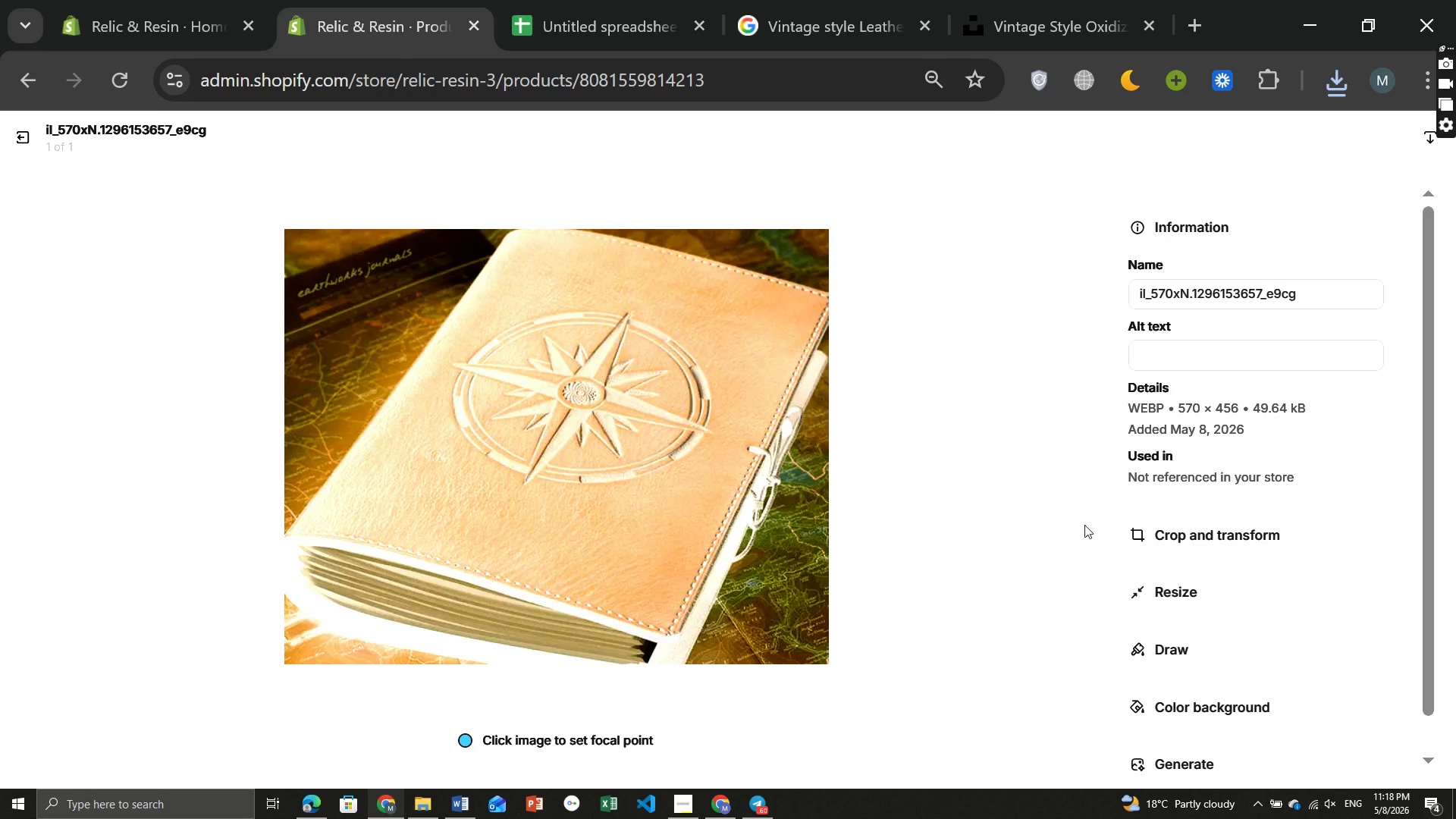 
left_click([1198, 350])
 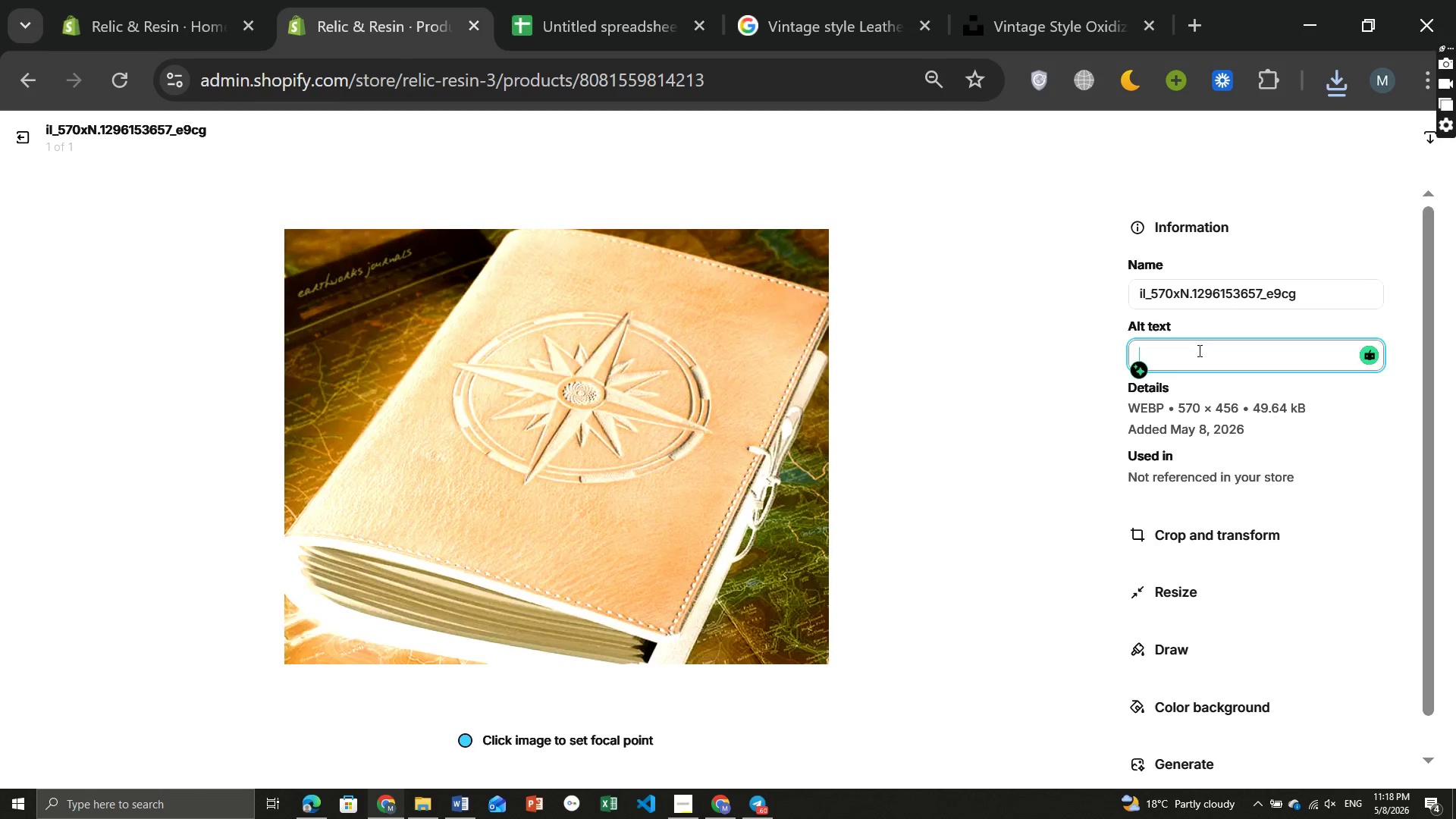 
key(Control+ControlLeft)
 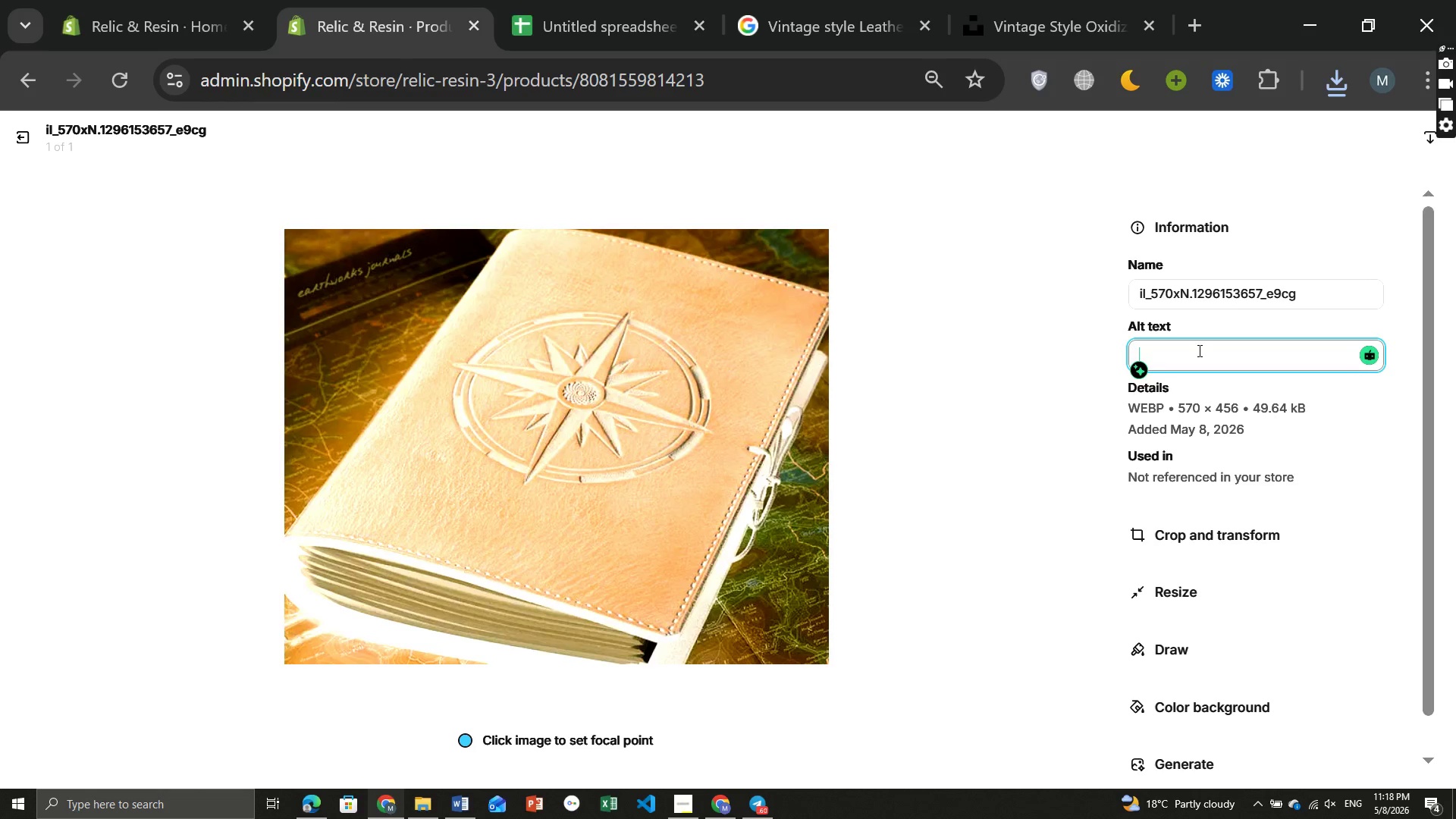 
key(Control+V)
 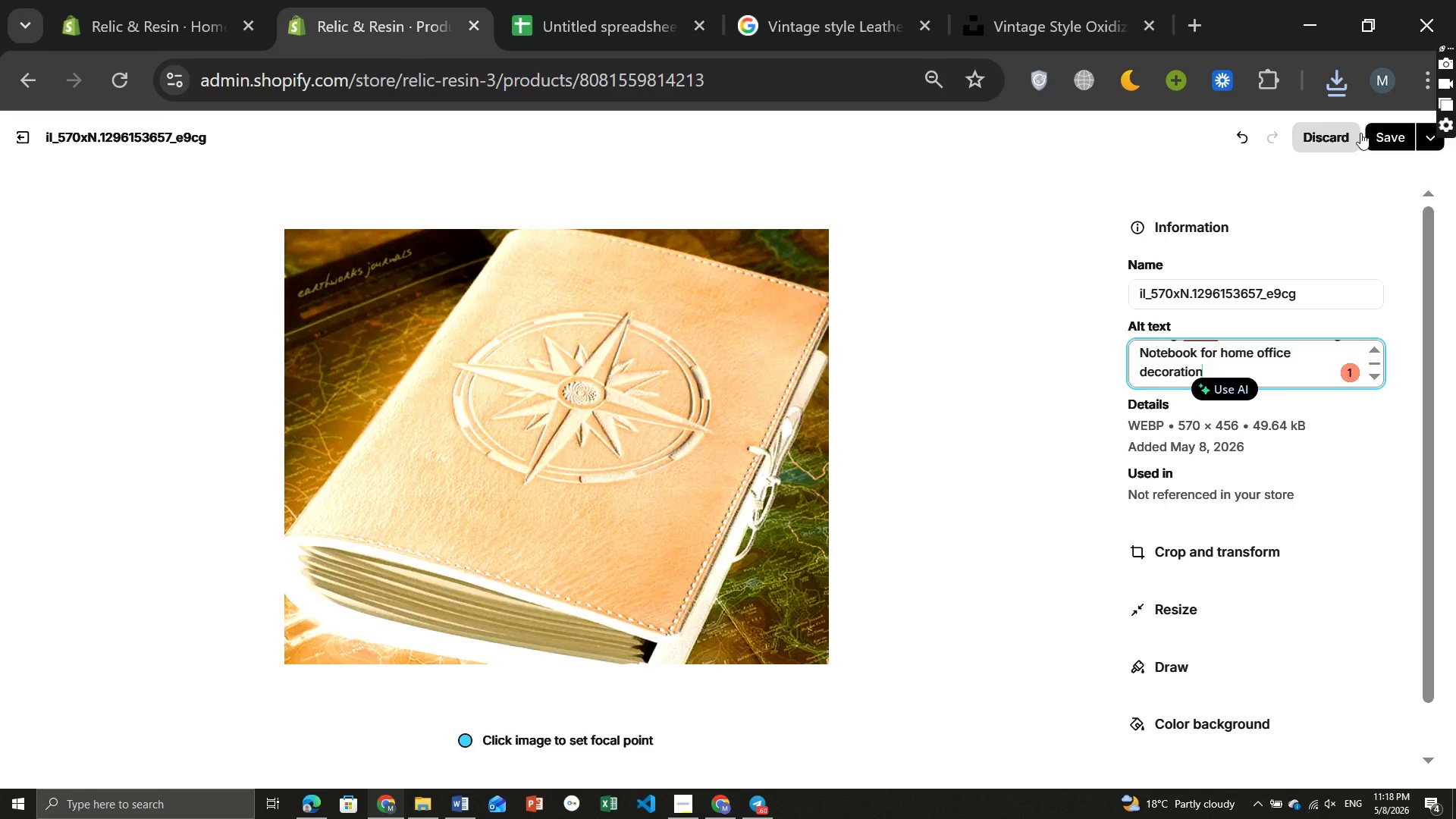 
left_click([1401, 134])
 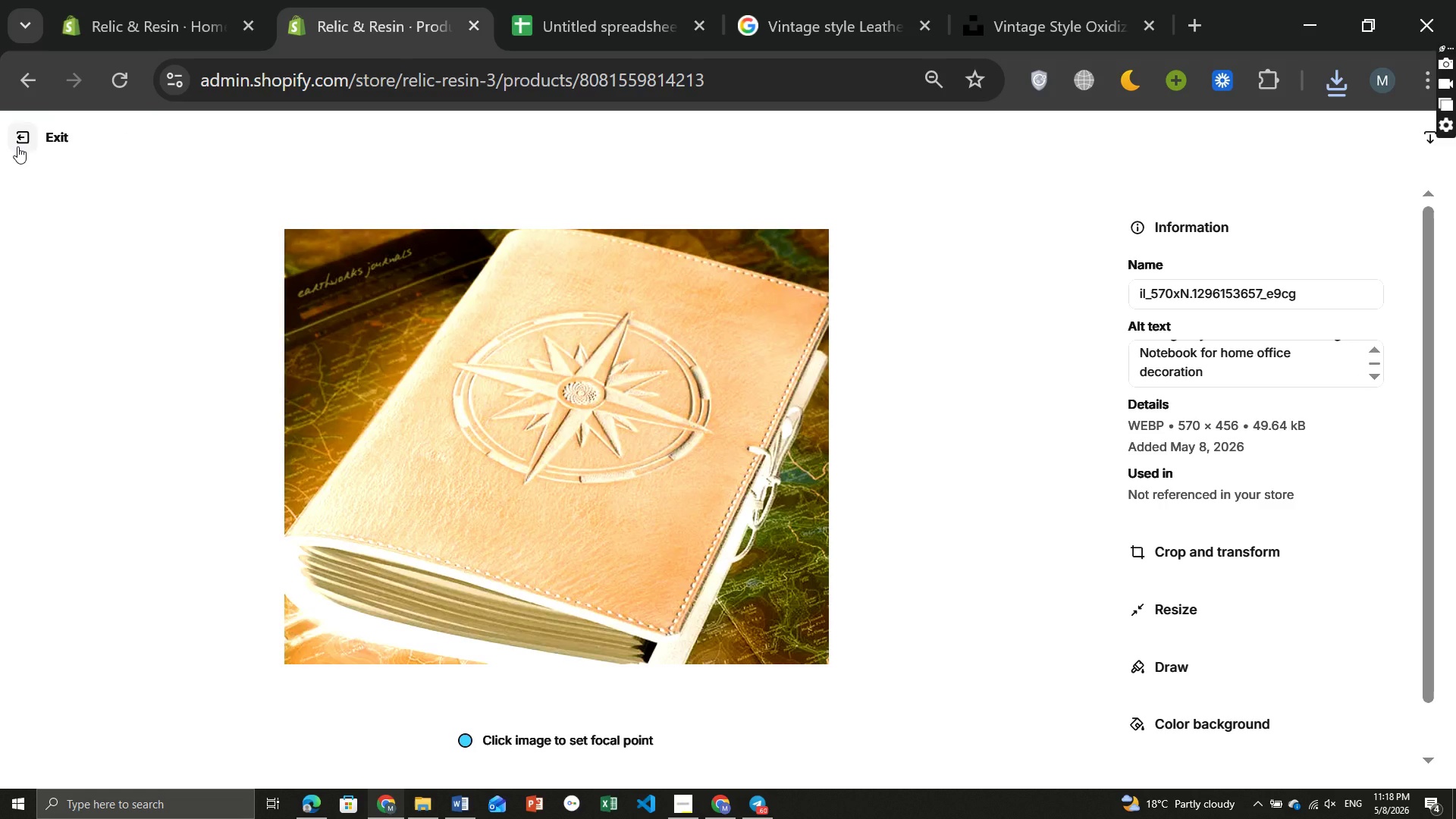 
left_click([17, 146])
 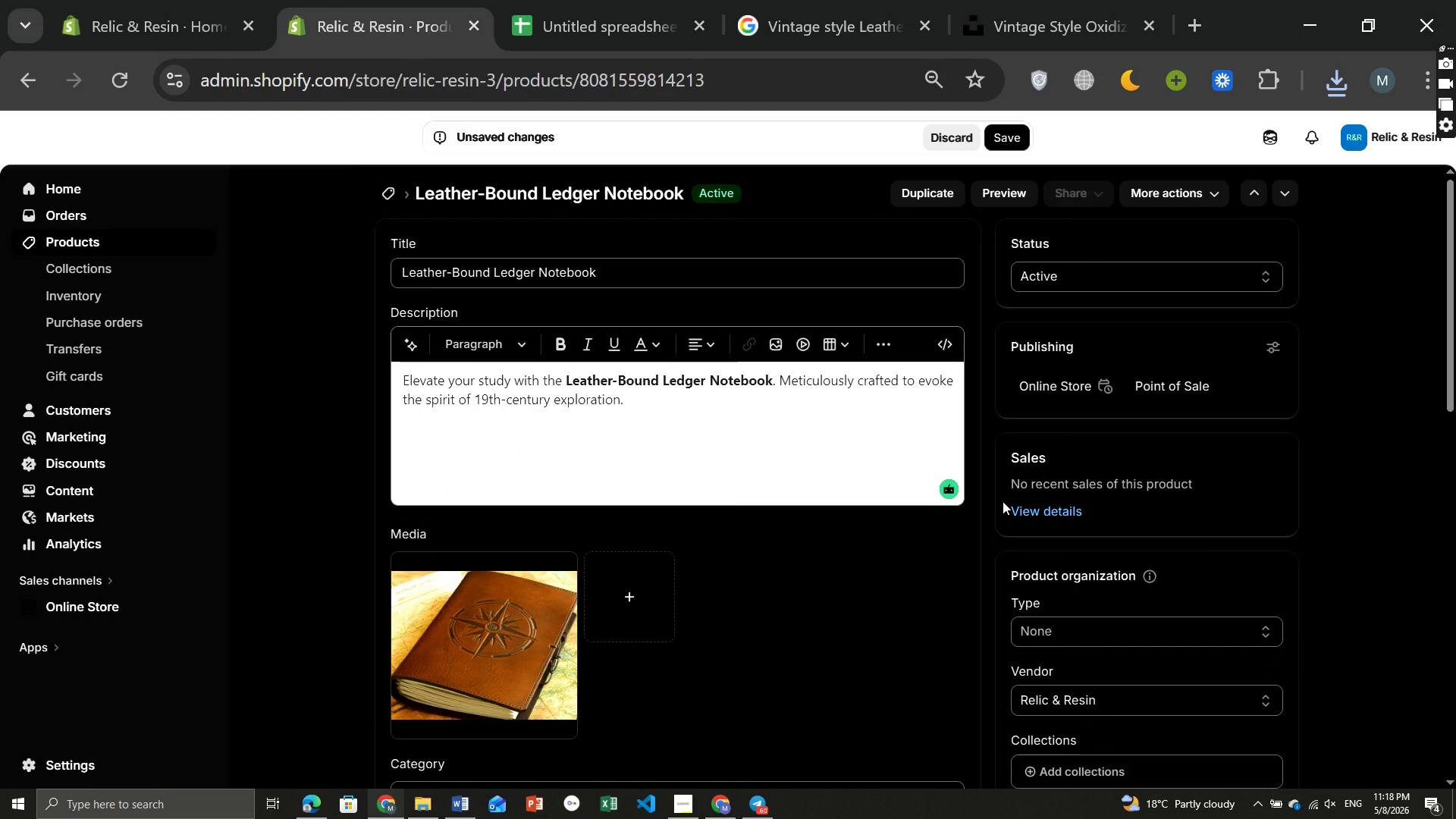 
wait(13.58)
 